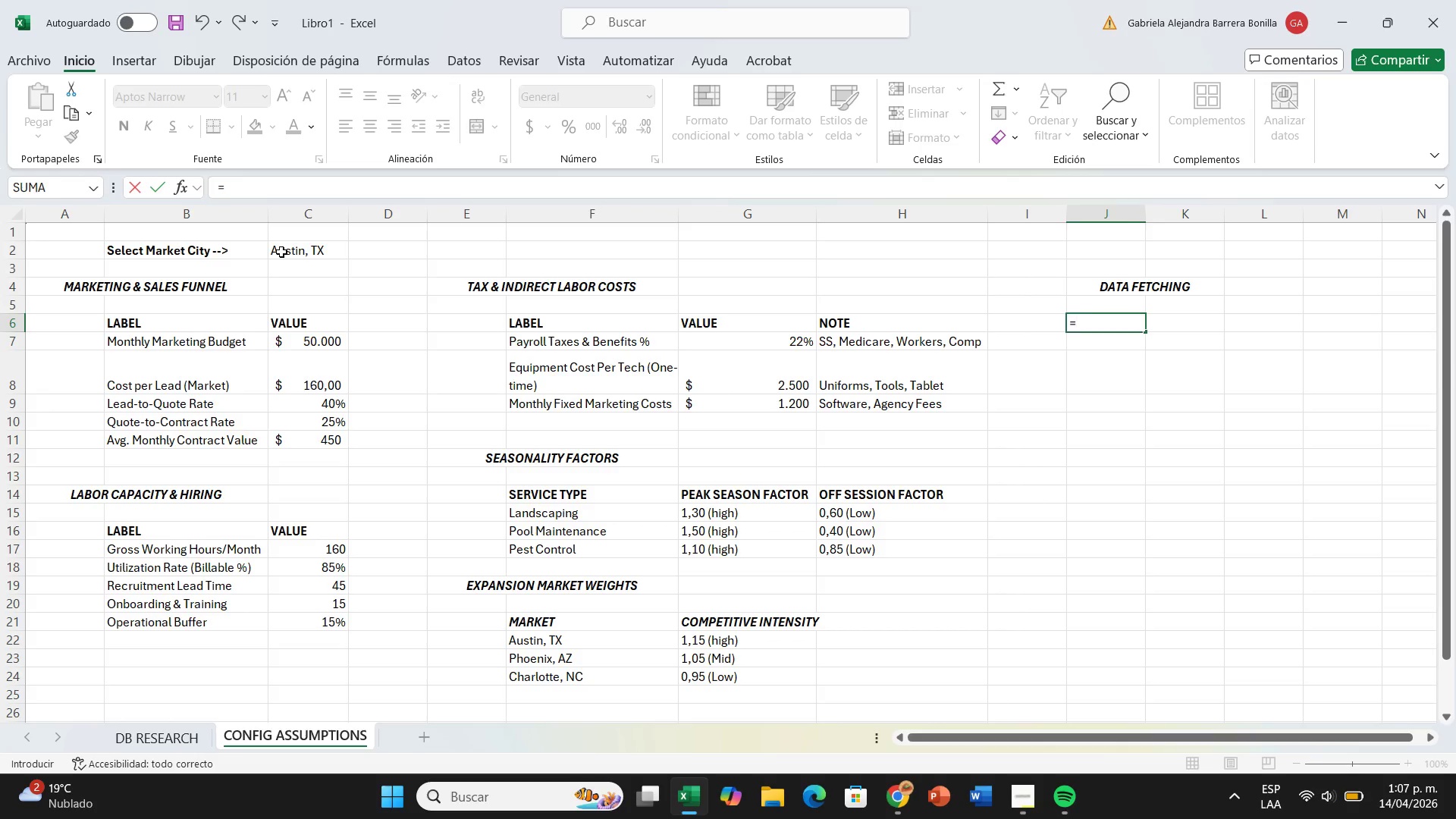 
type(bus)
 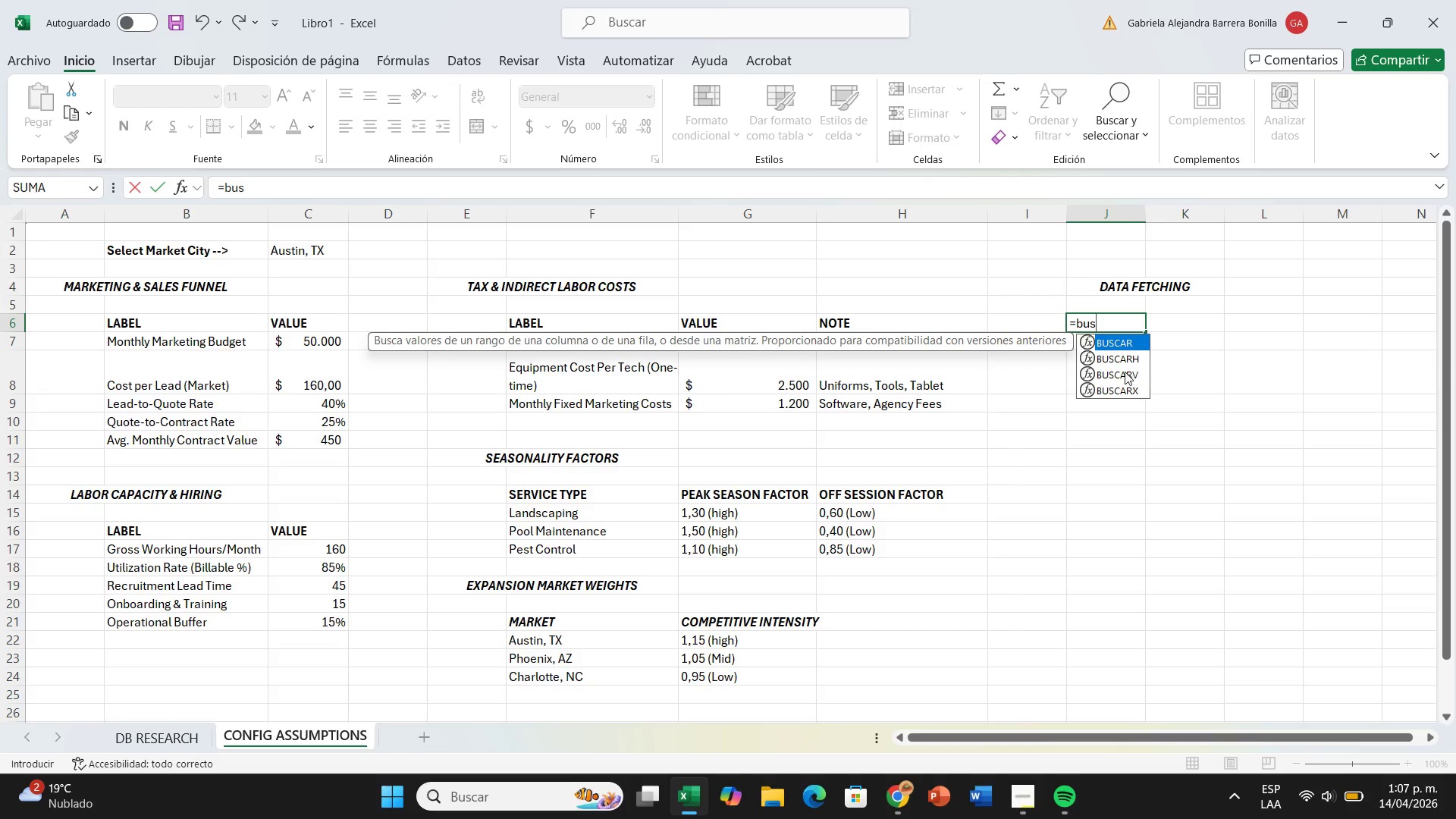 
left_click([1124, 367])
 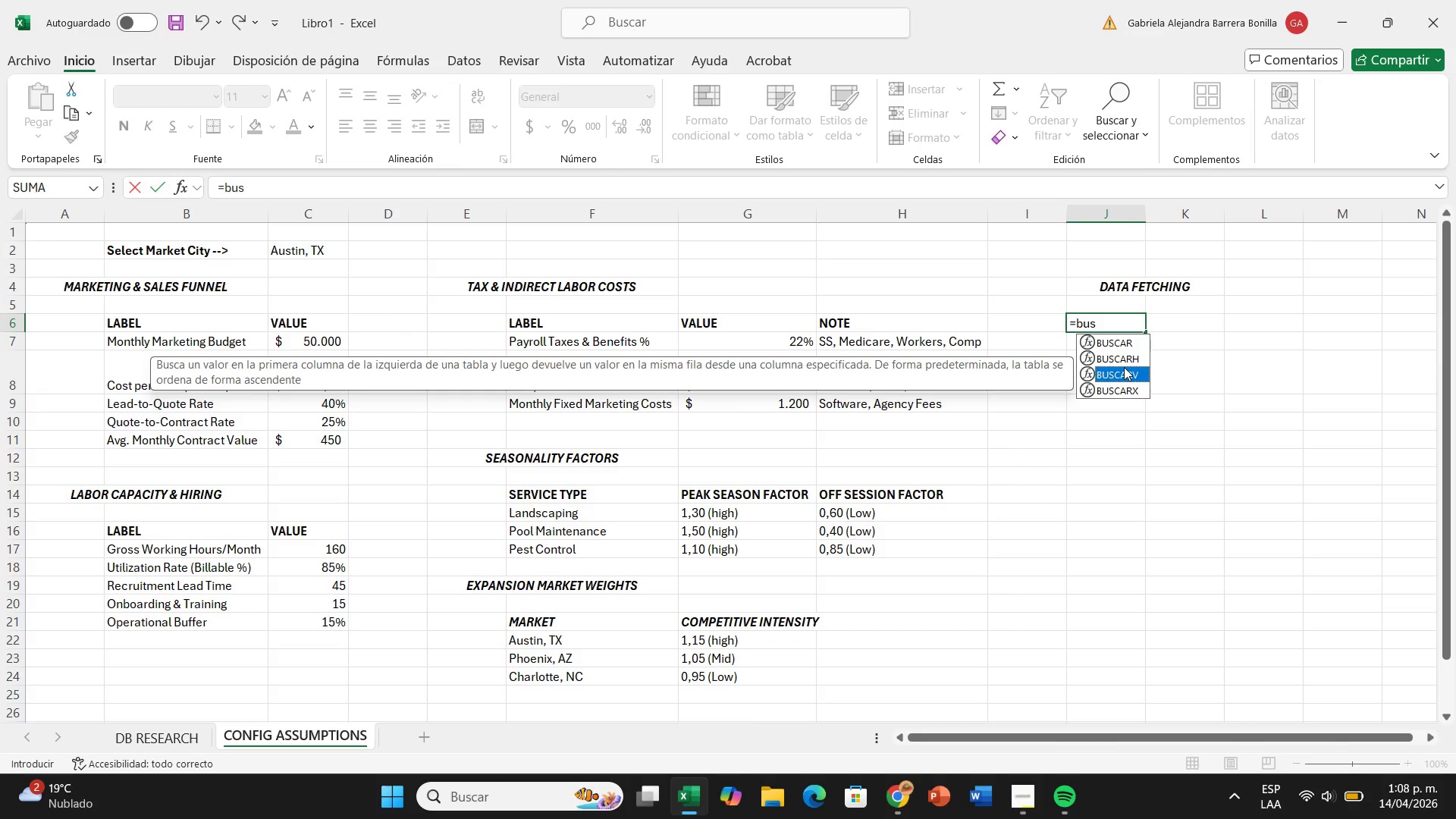 
double_click([1124, 367])
 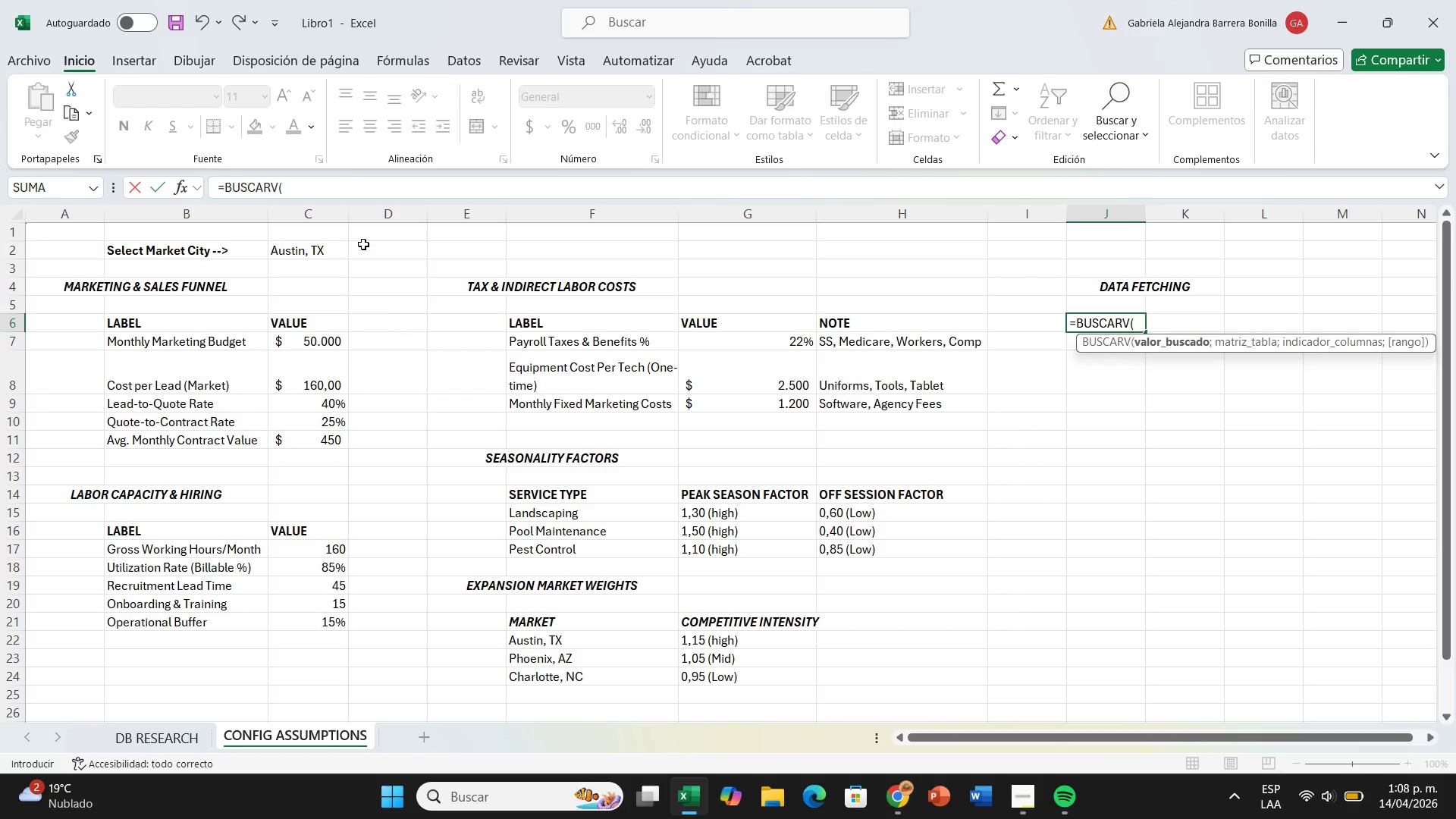 
left_click([309, 246])
 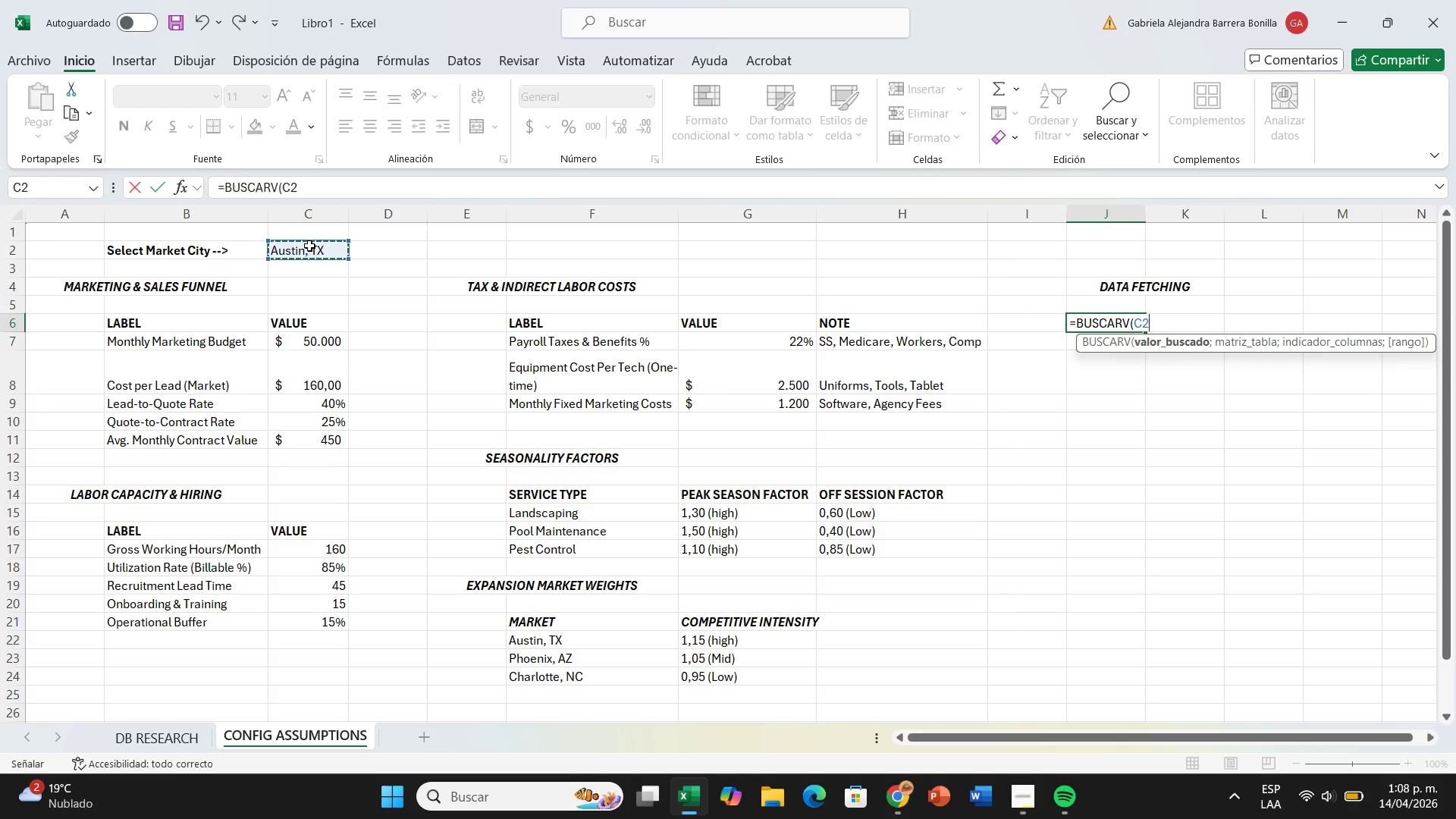 
type(<Tab)
 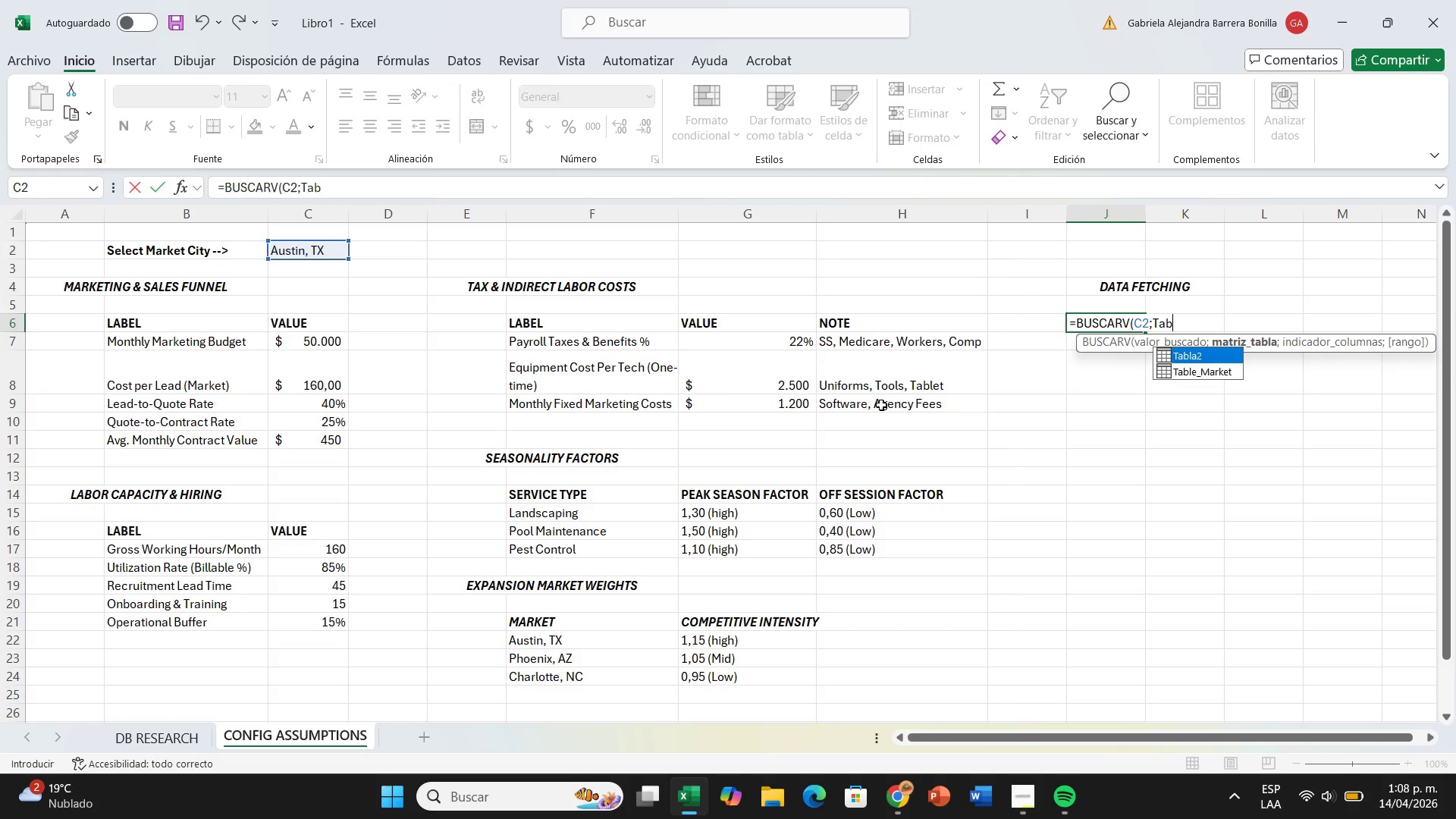 
left_click([1203, 370])
 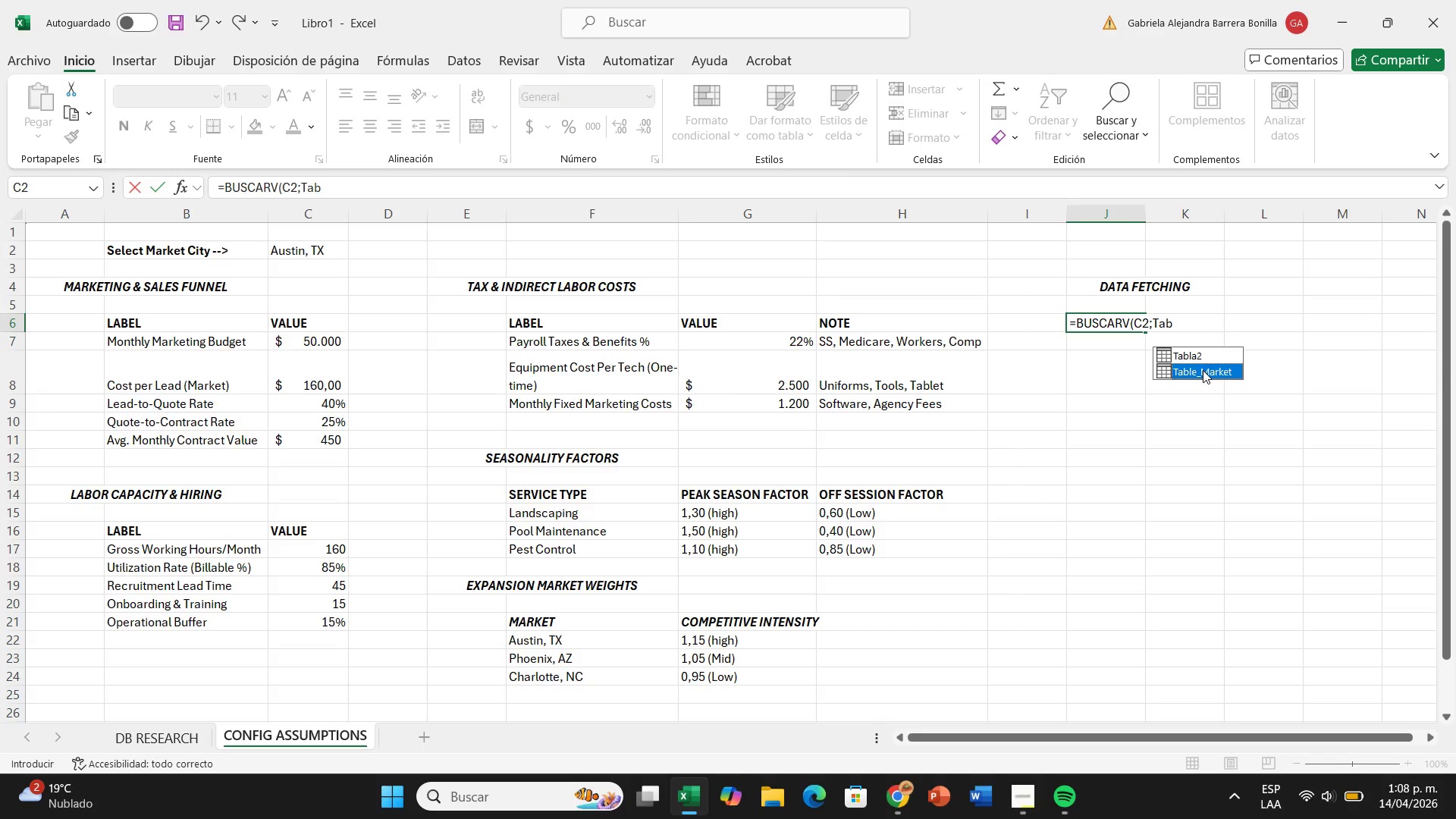 
double_click([1203, 370])
 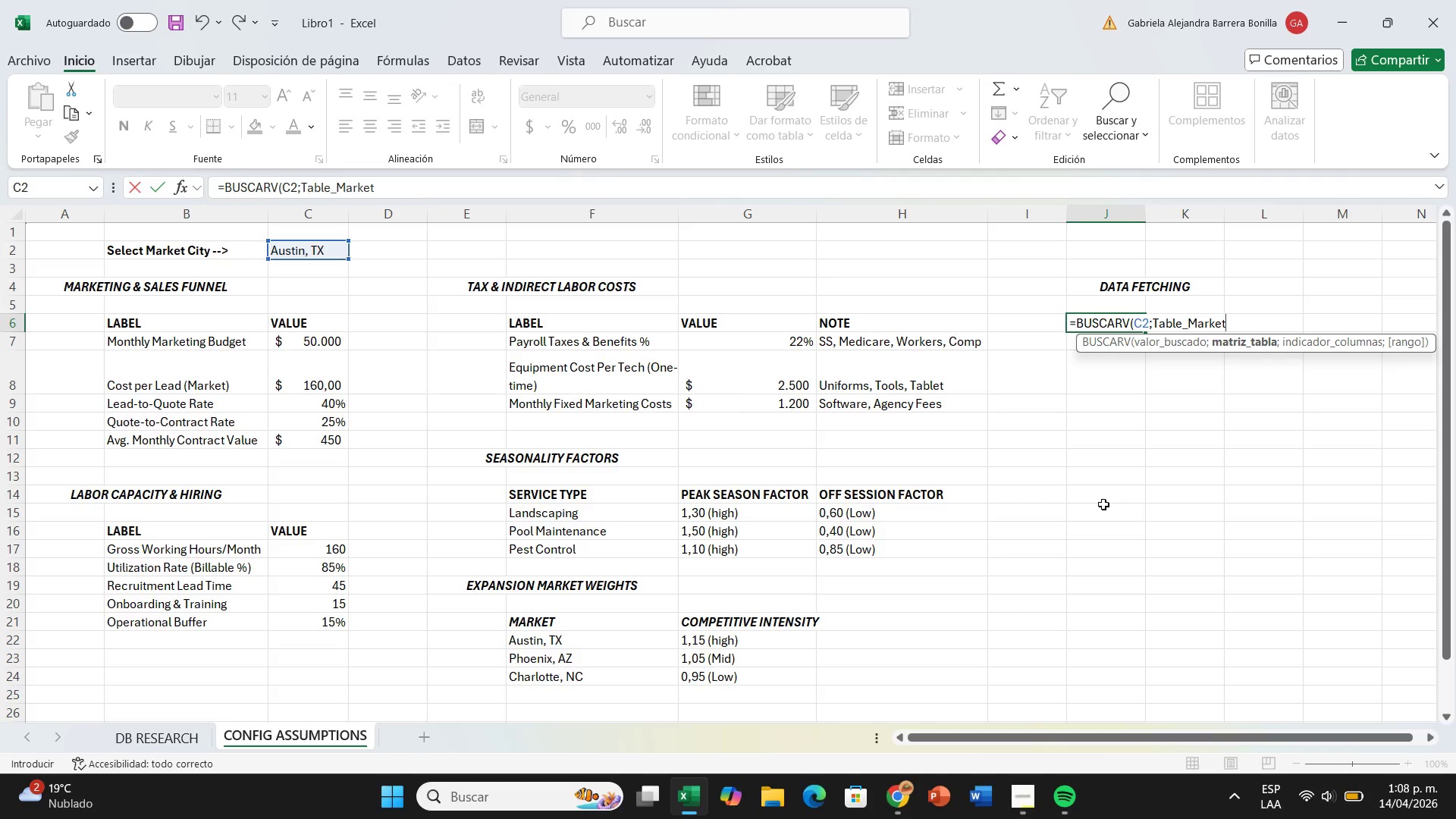 
key(Shift+Comma)
 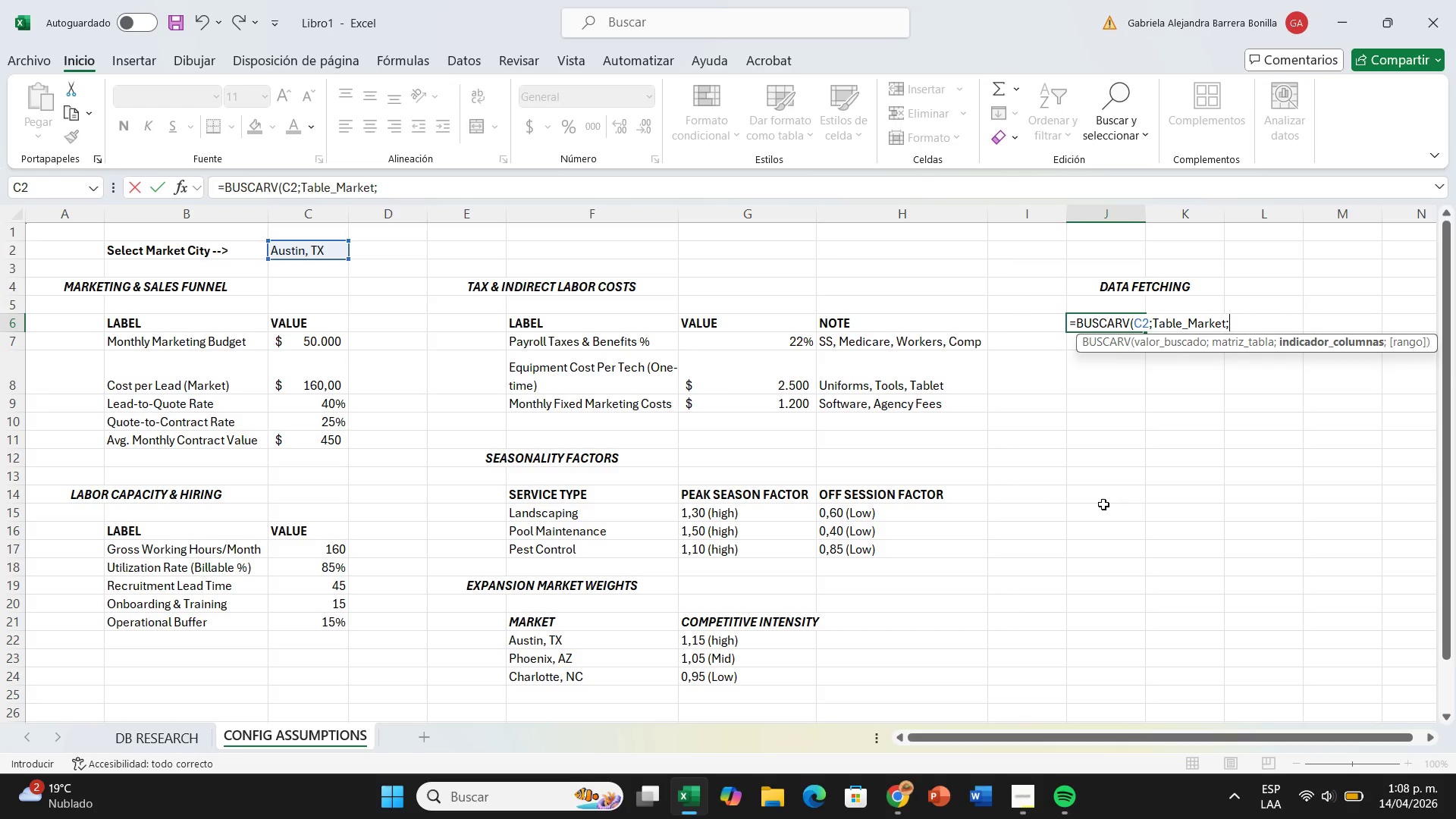 
type(5<fa)
 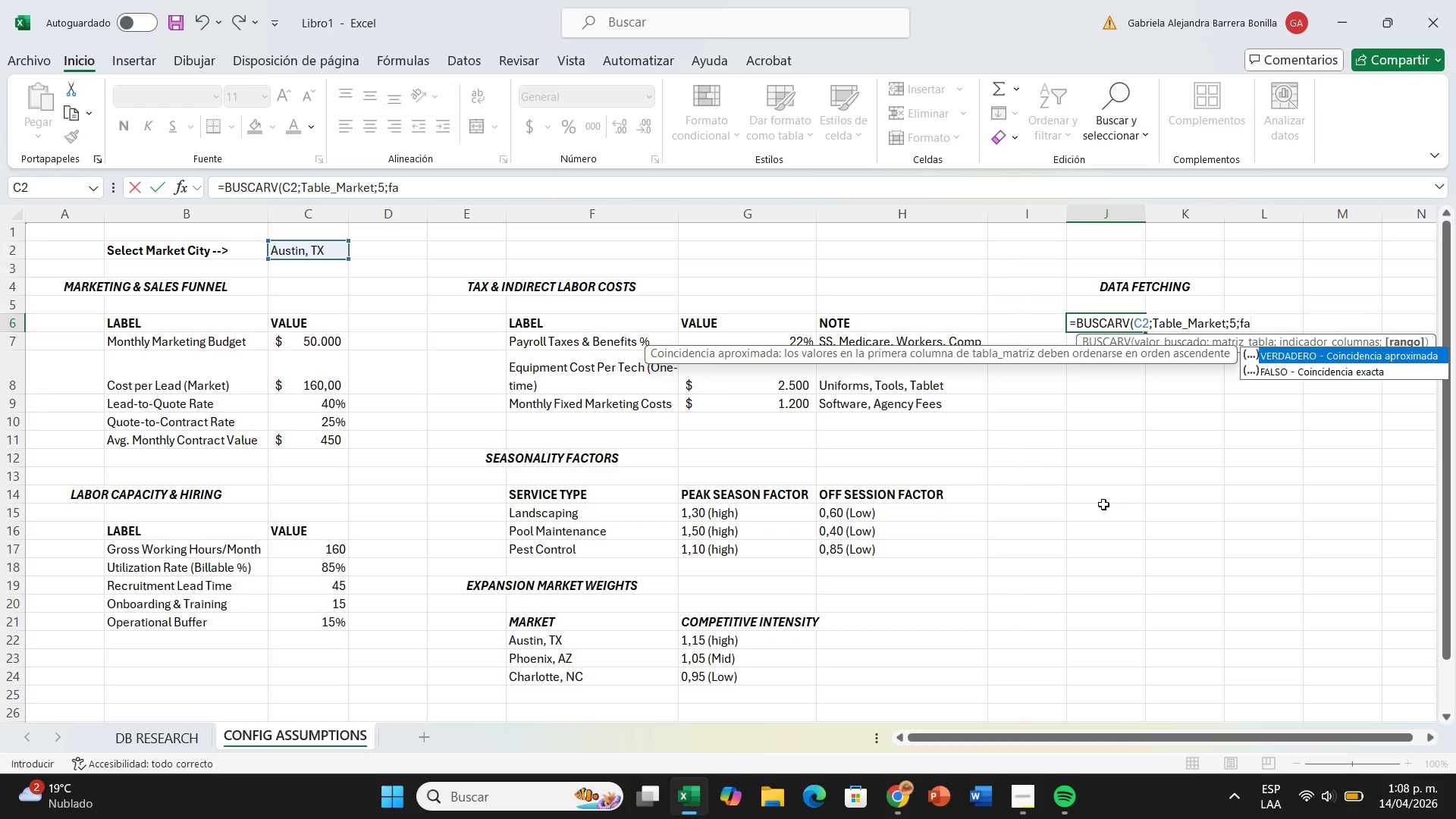 
double_click([1280, 372])
 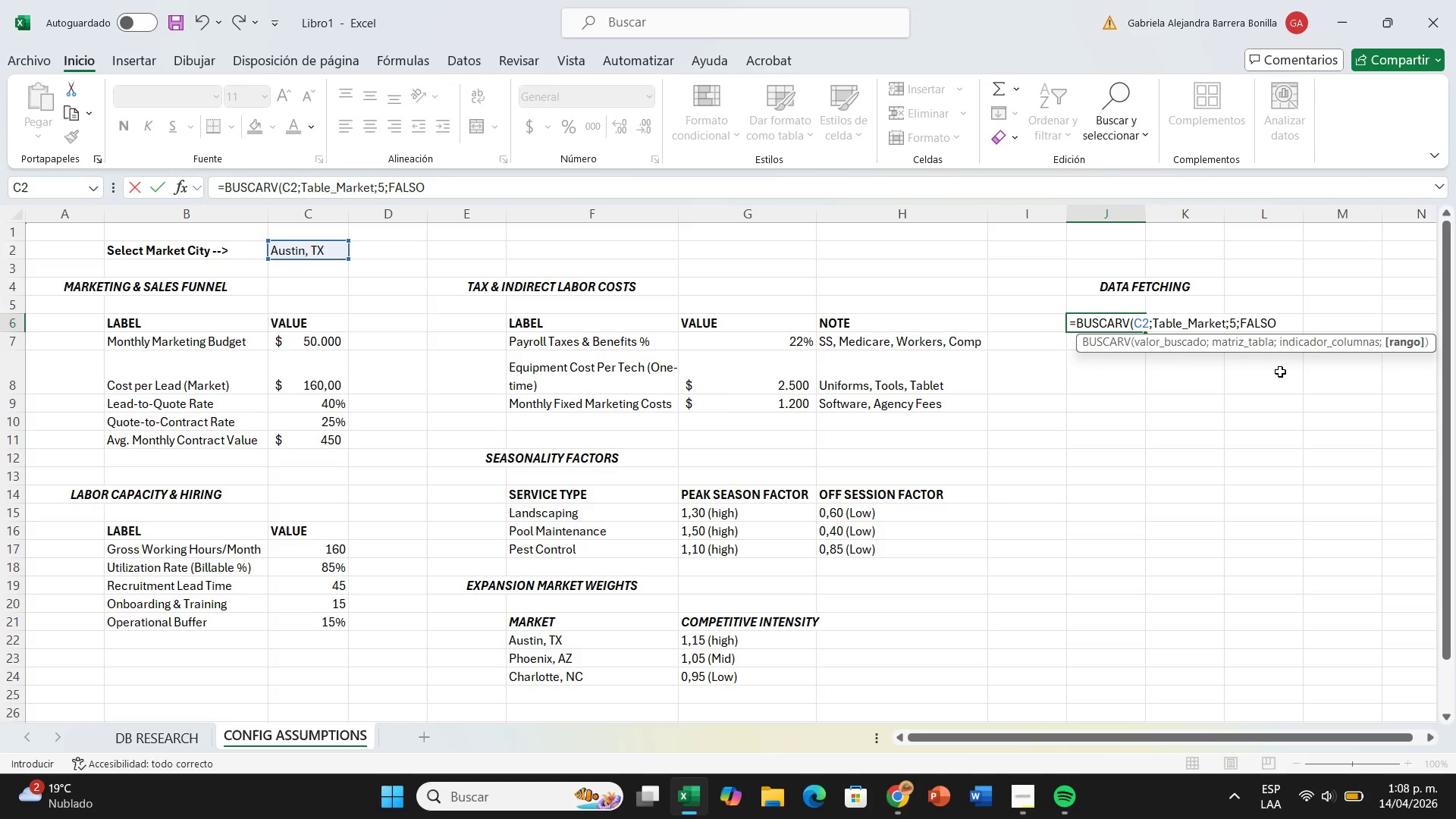 
key(Shift+9)
 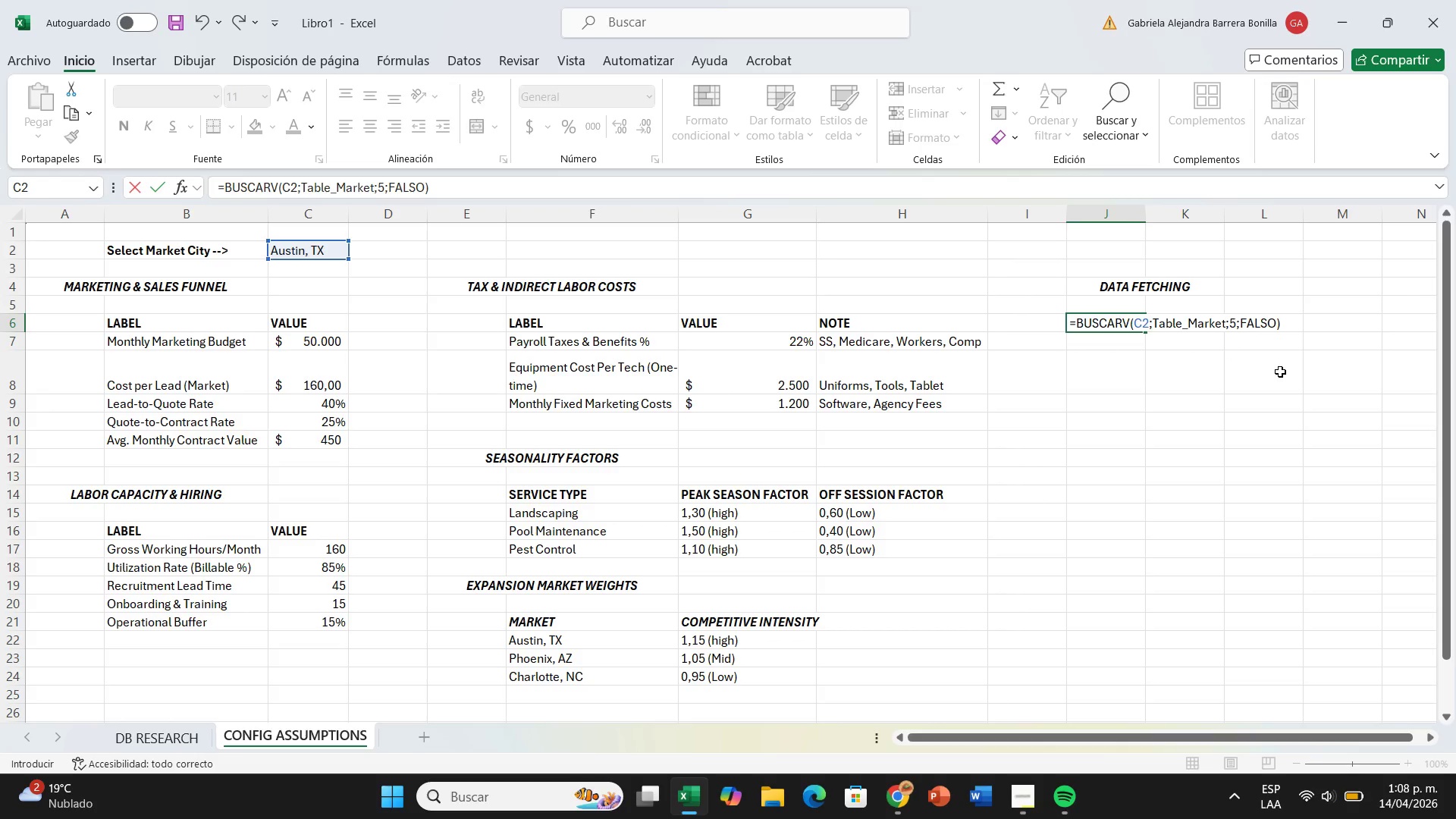 
key(Enter)
 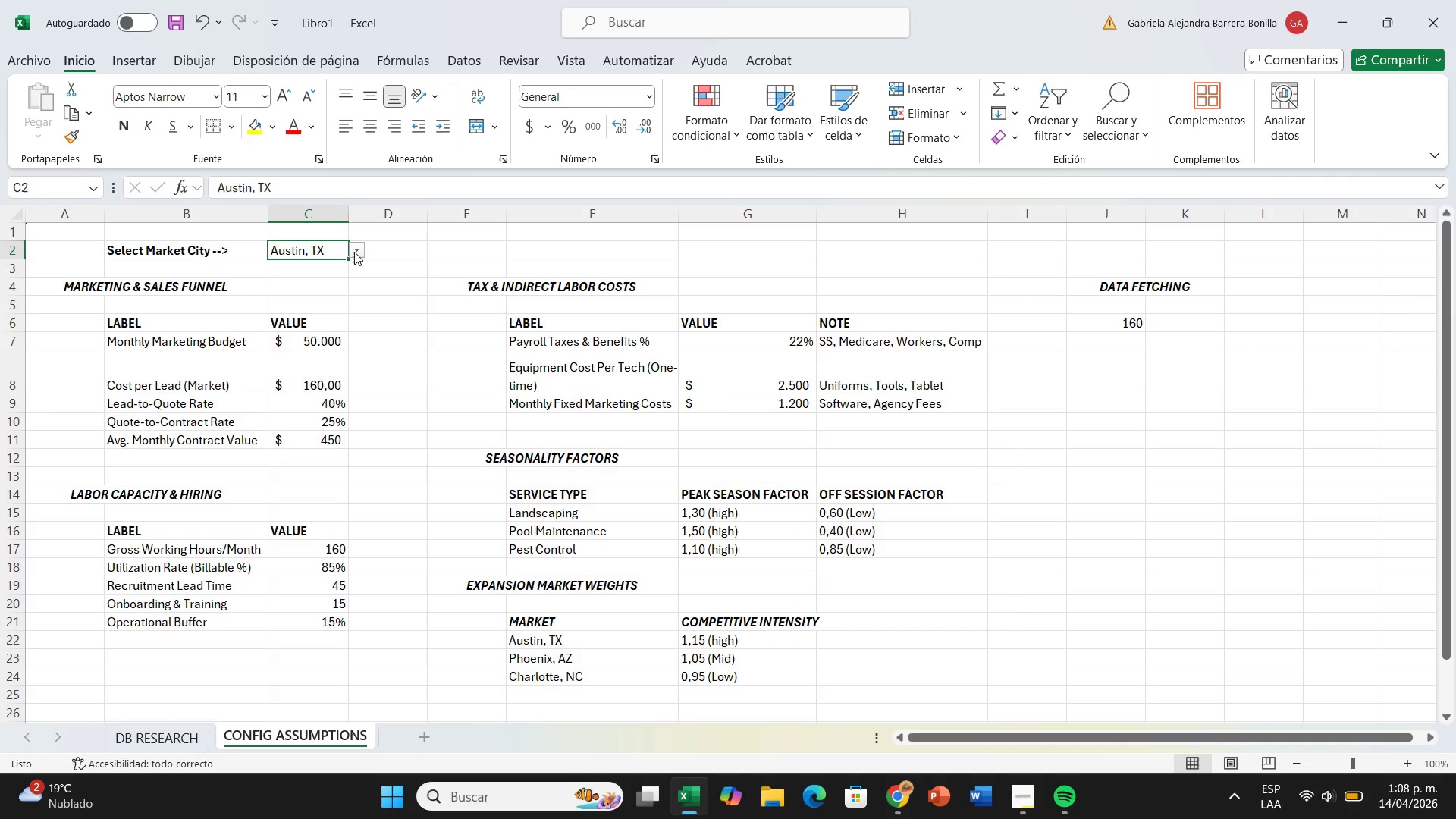 
wait(5.33)
 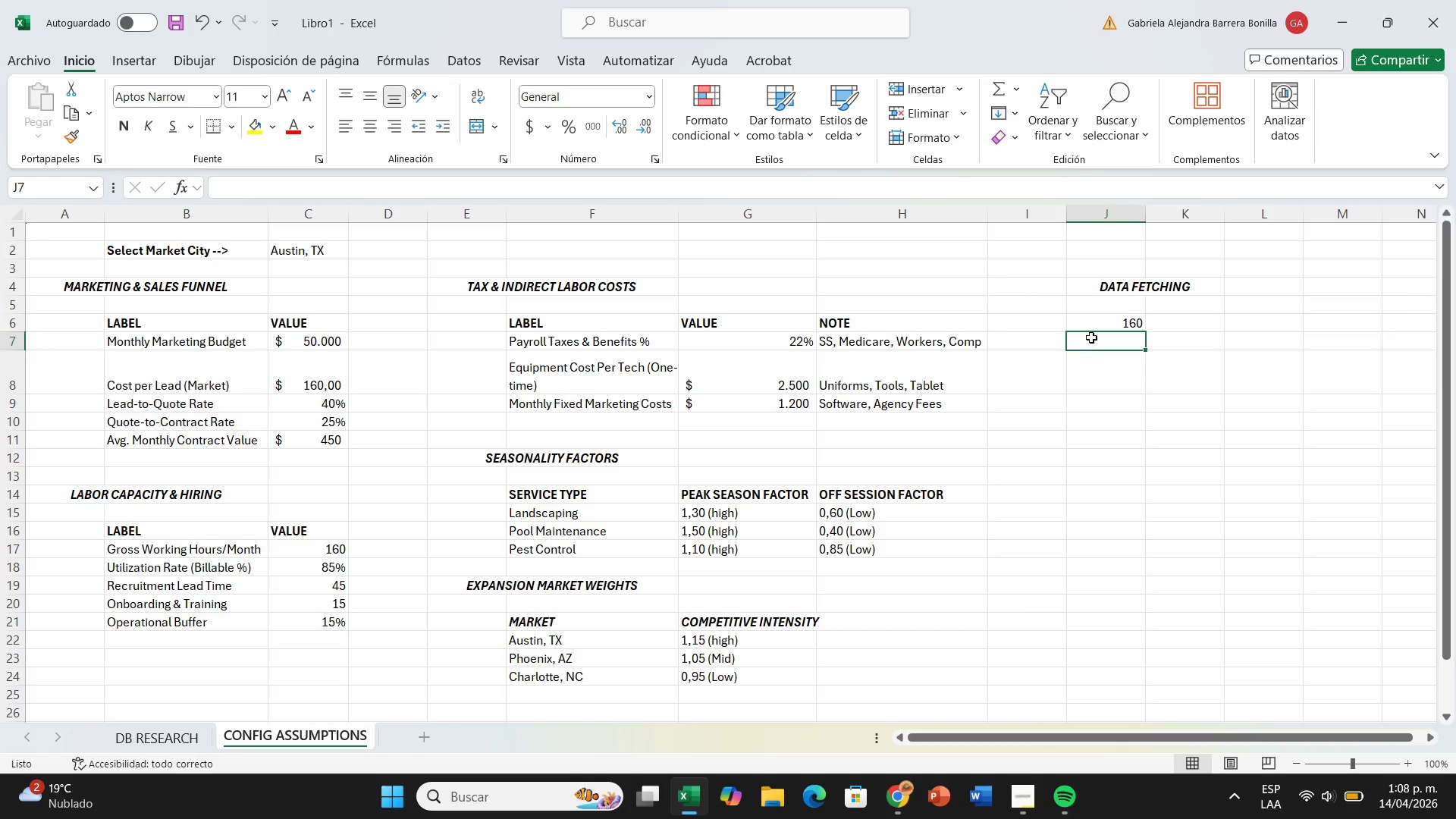 
left_click([327, 305])
 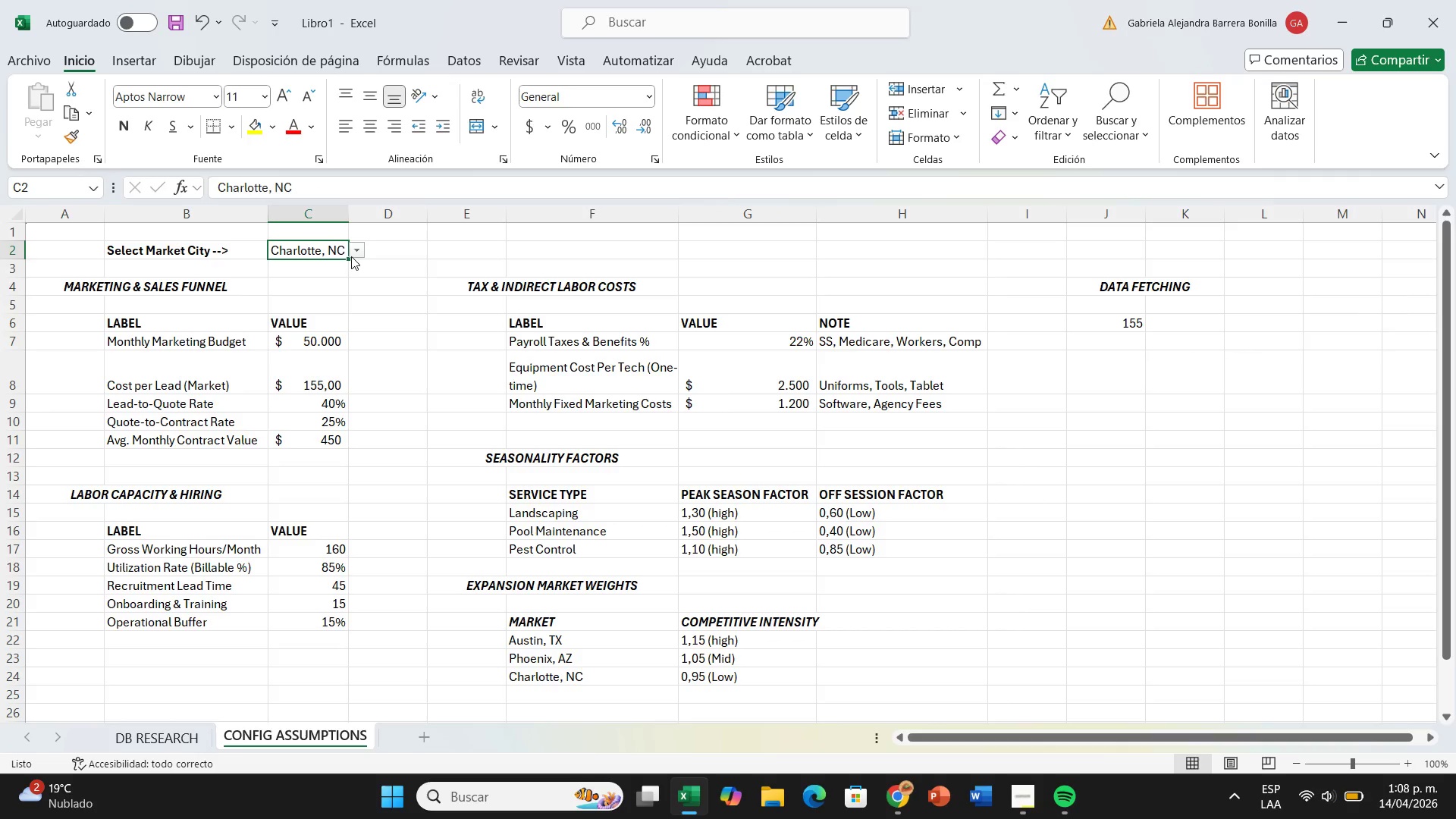 
left_click([351, 253])
 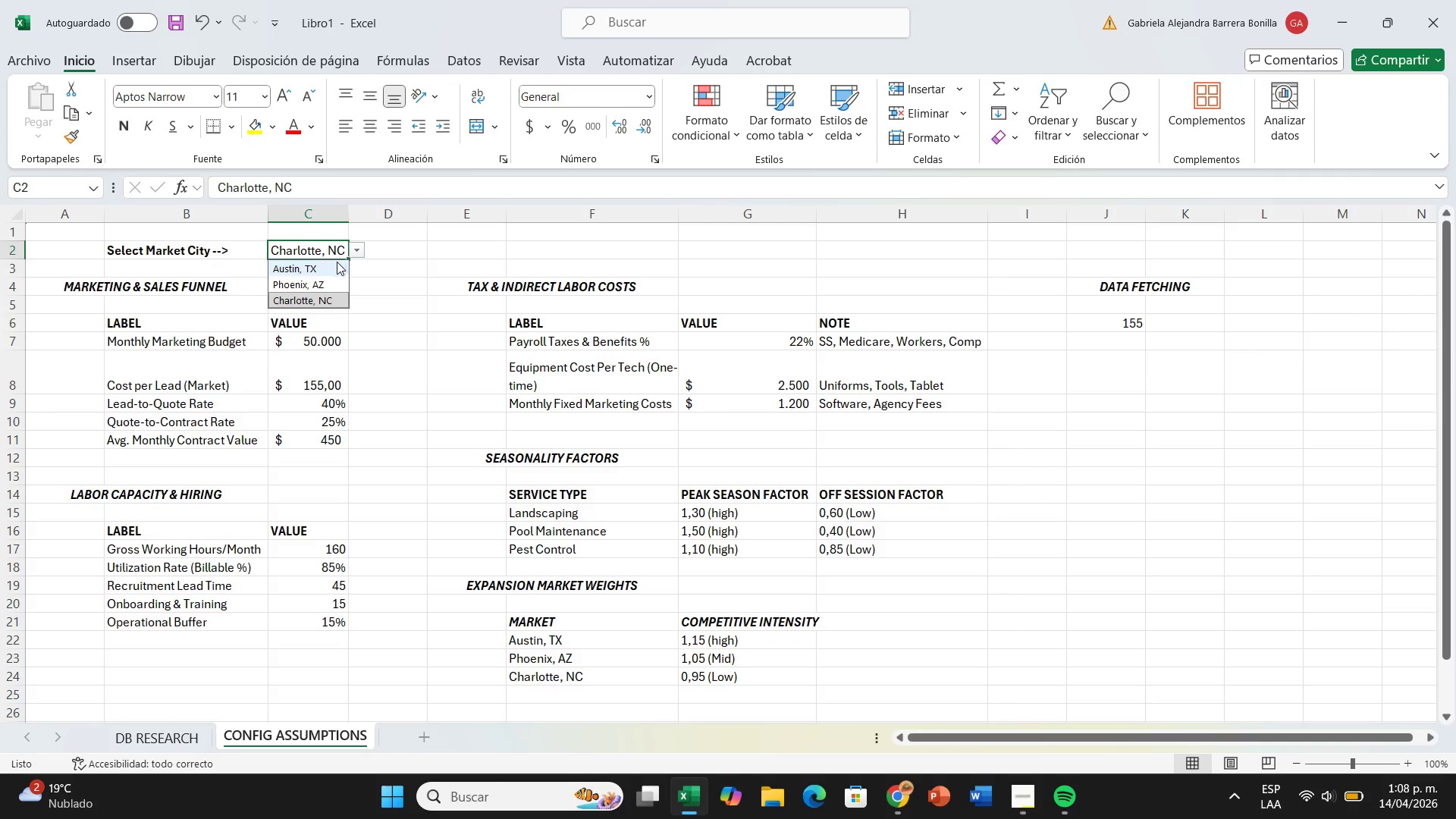 
left_click([337, 262])
 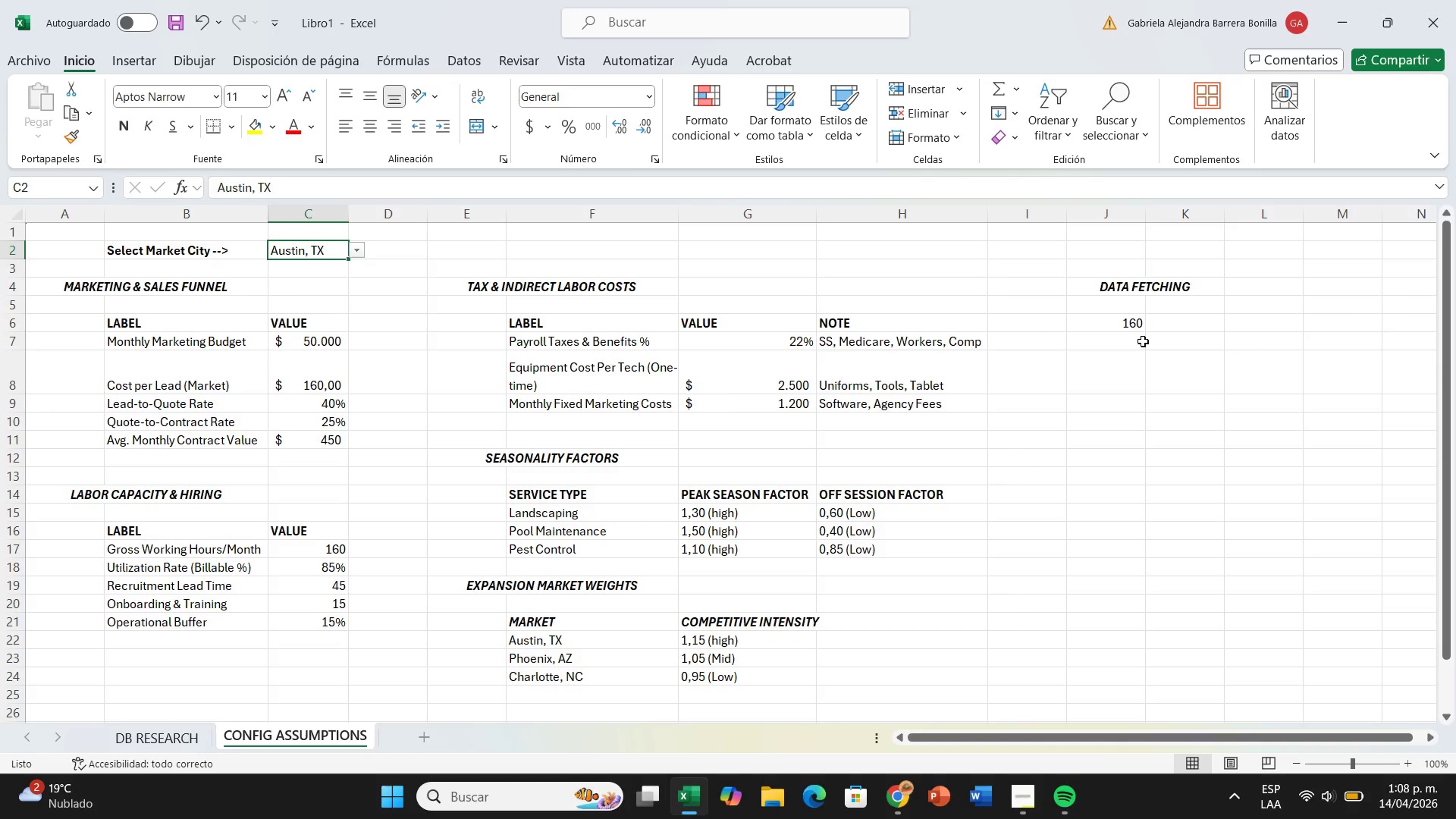 
left_click([1138, 340])
 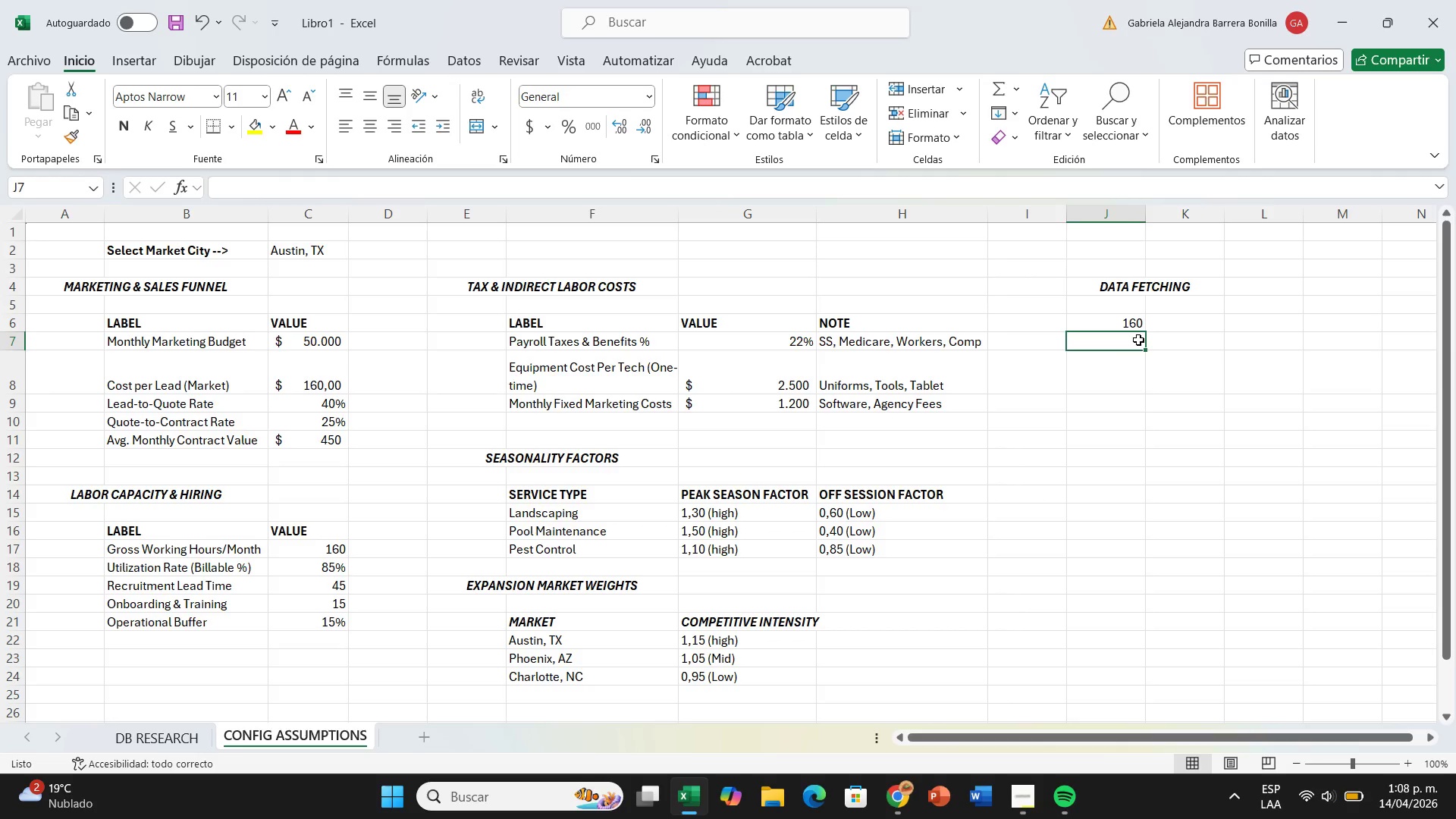 
wait(9.22)
 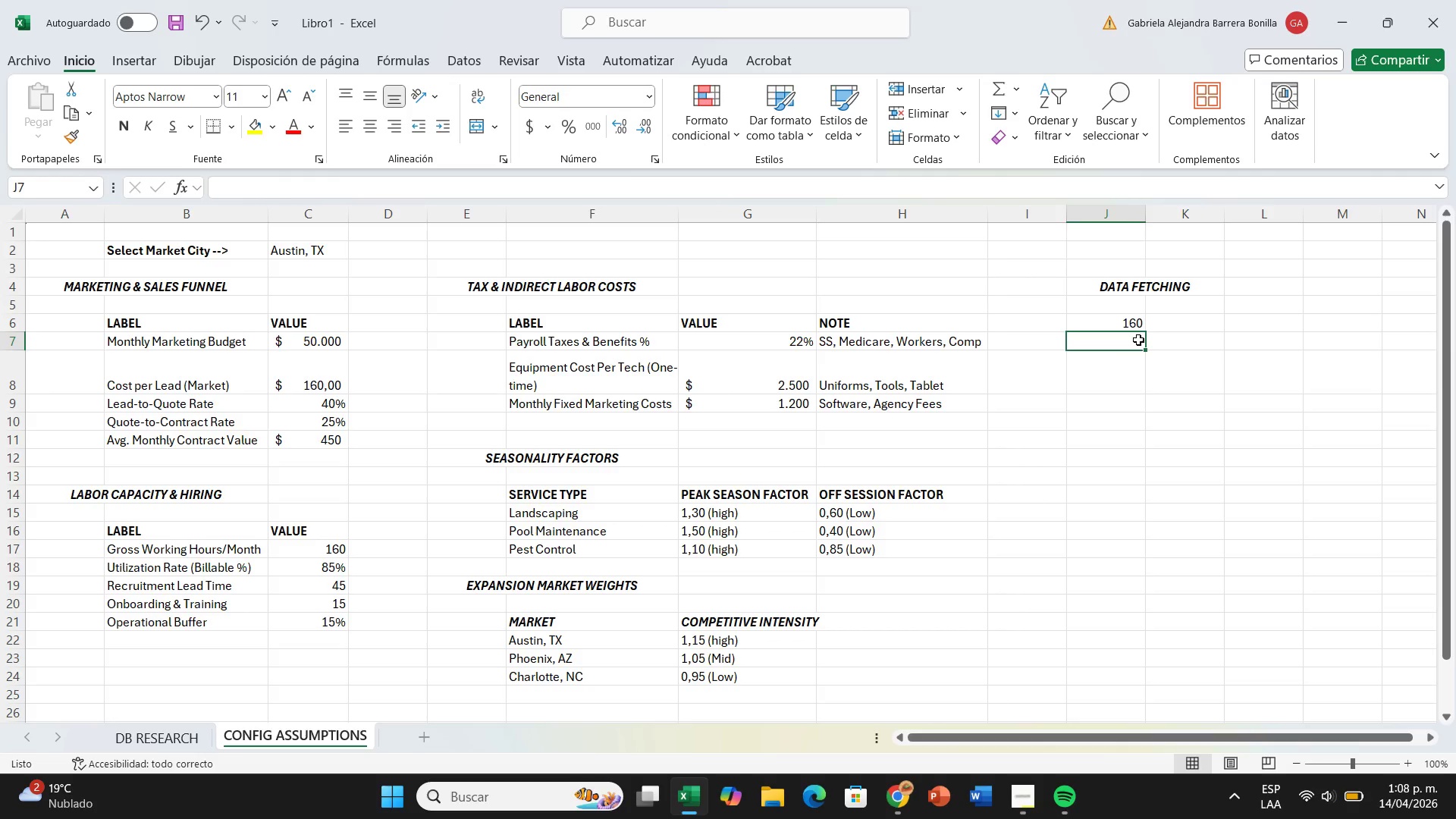 
type()busc)
key(Backspace)
 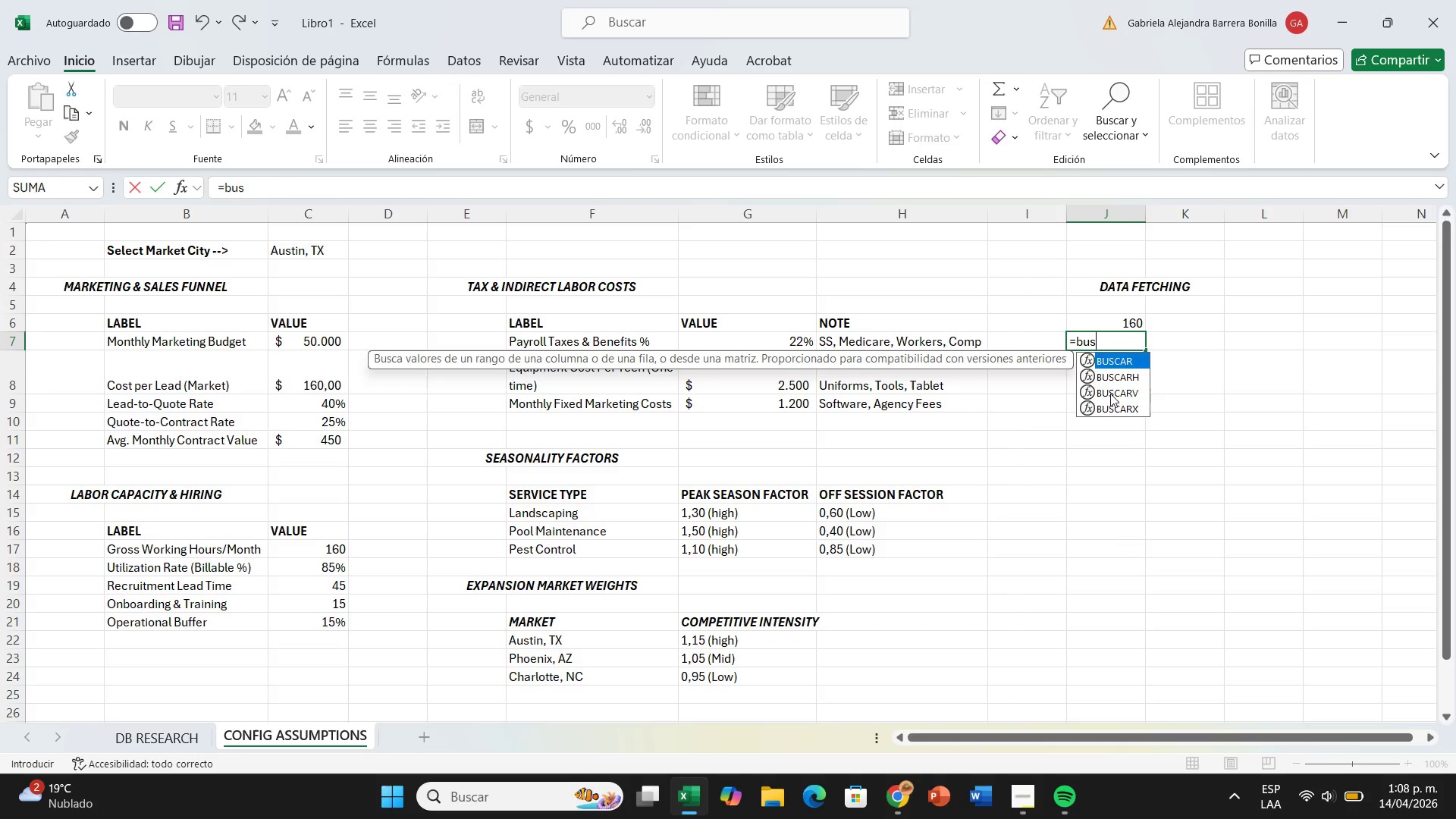 
double_click([1110, 394])
 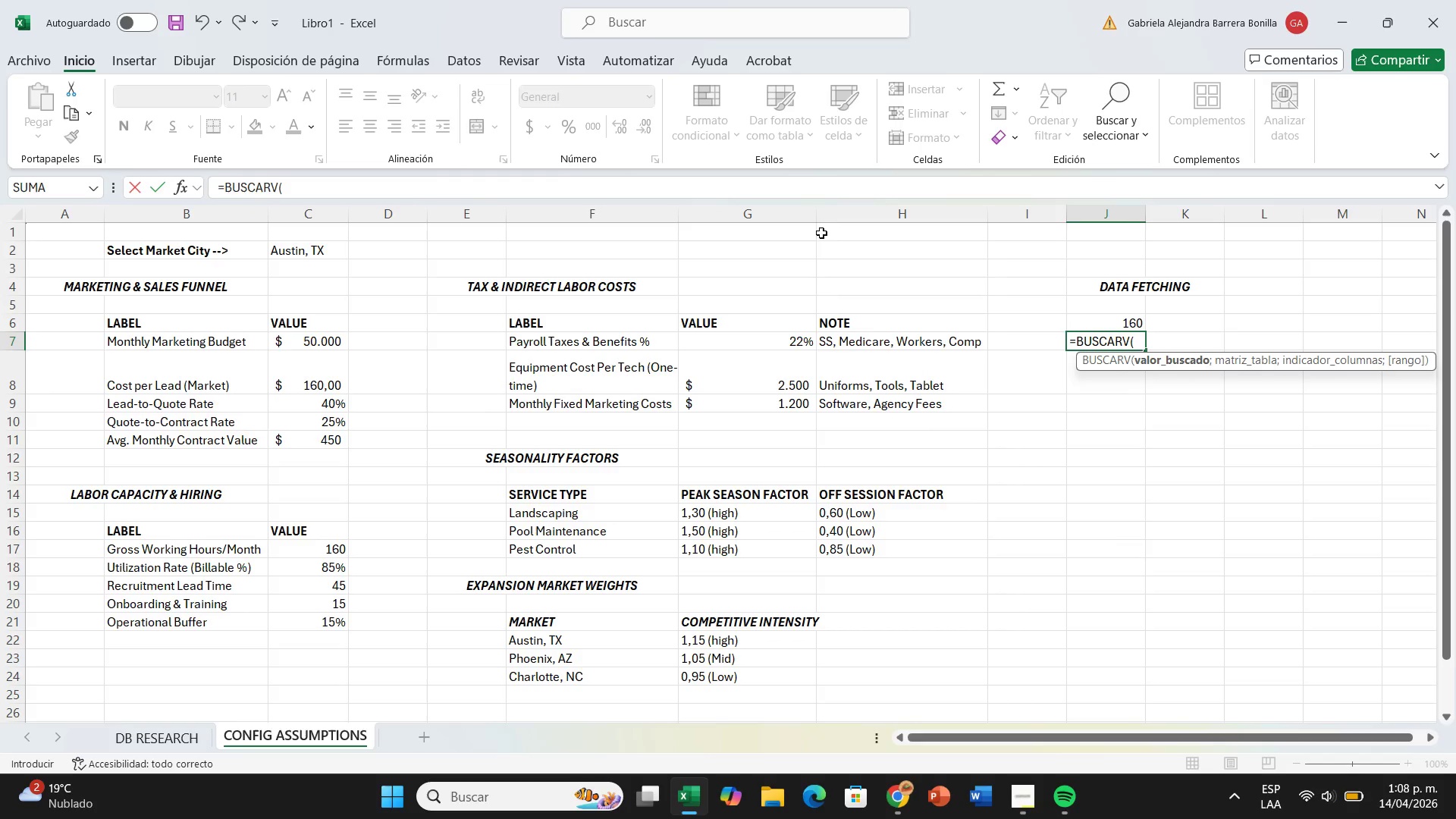 
left_click([312, 253])
 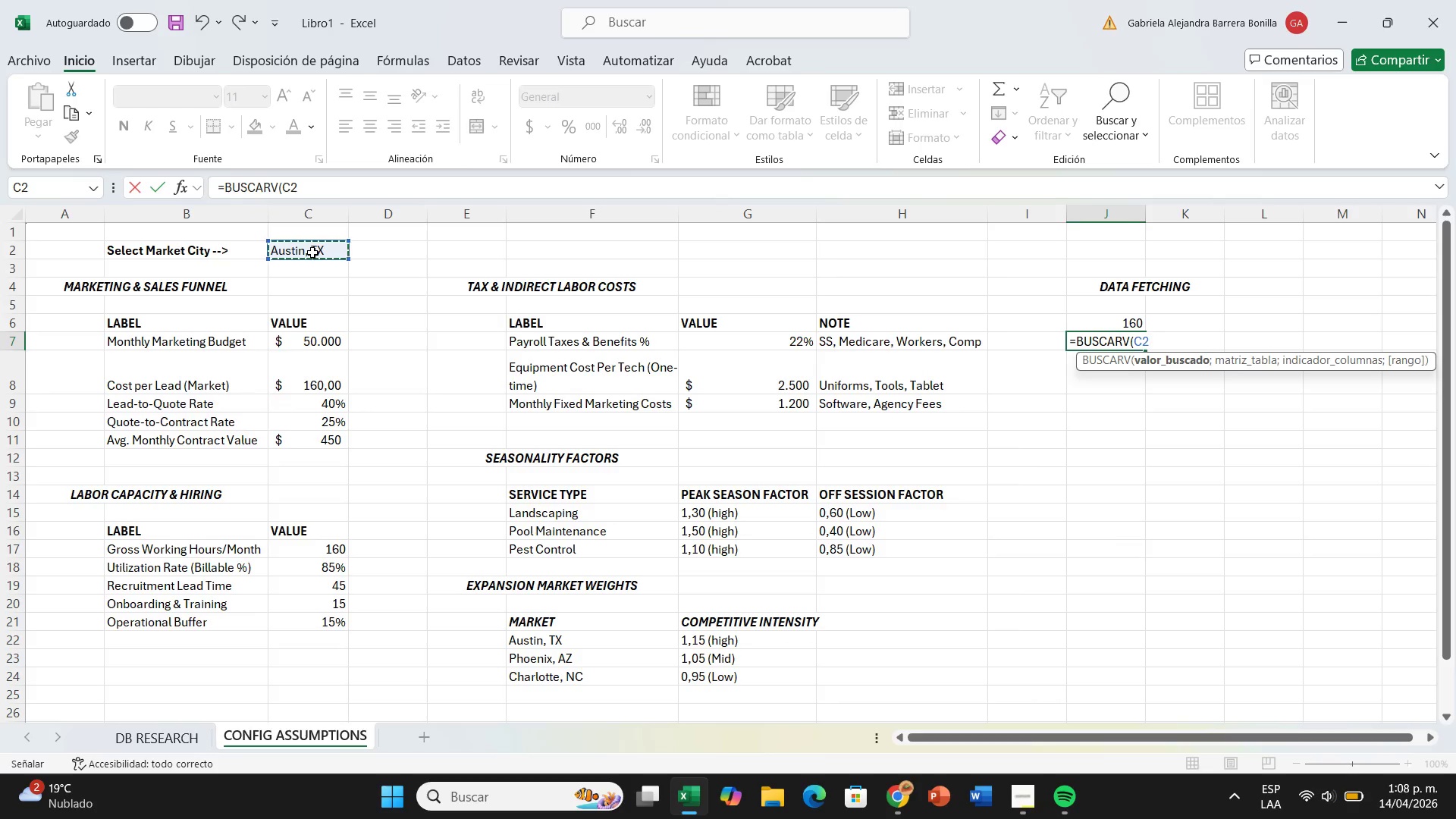 
type(<TA)
 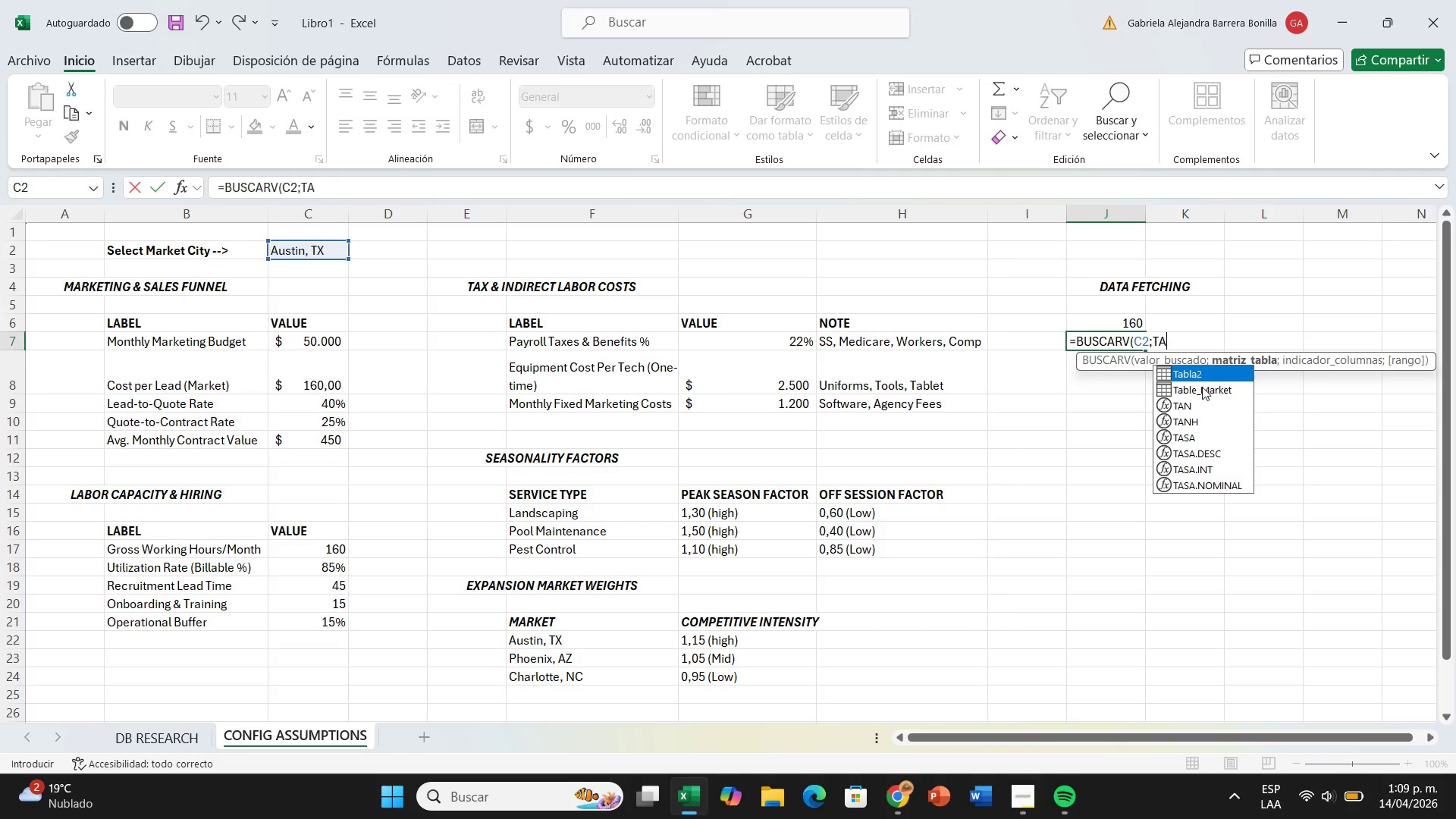 
double_click([1202, 387])
 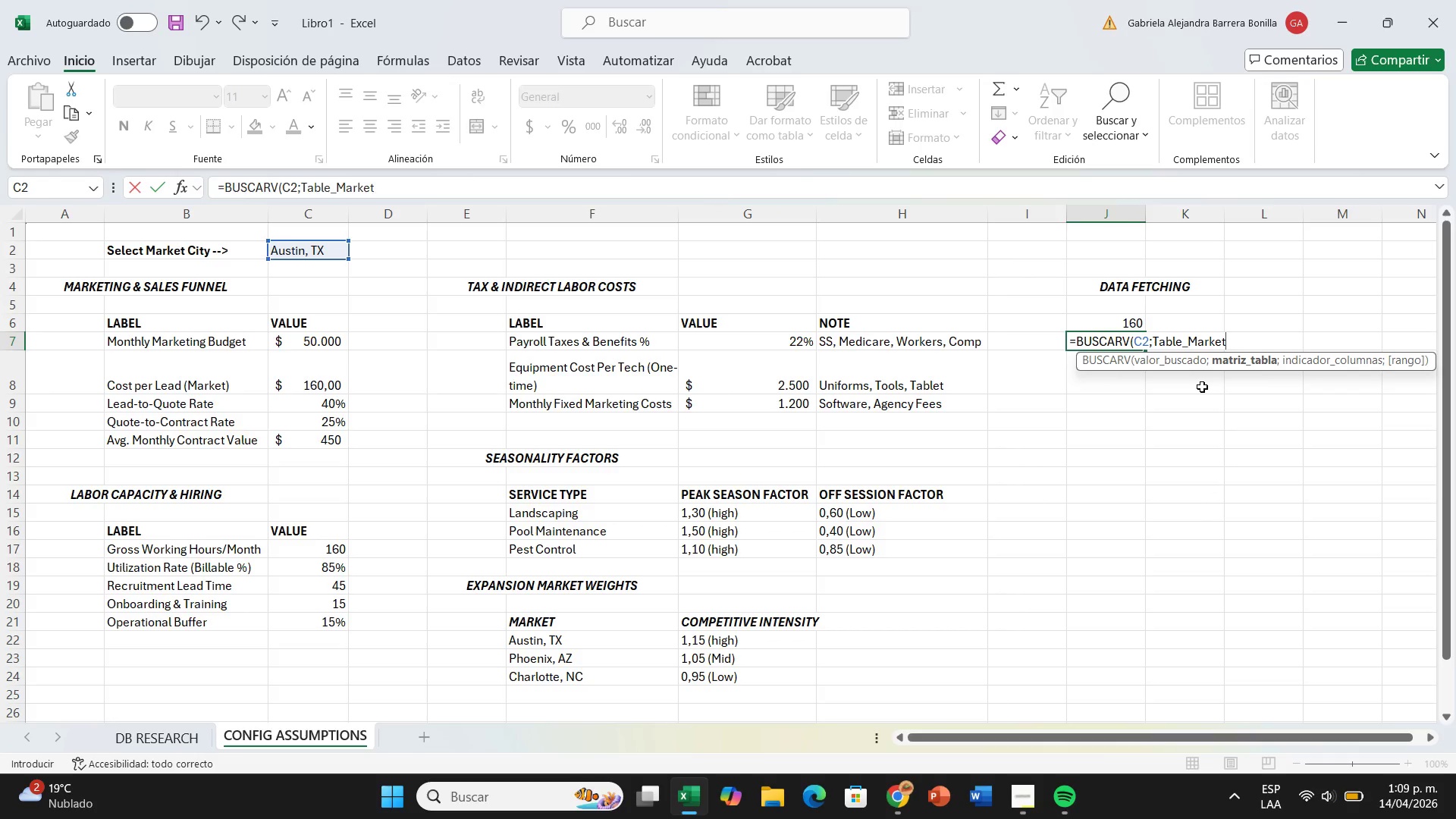 
key(Shift+ShiftRight)
 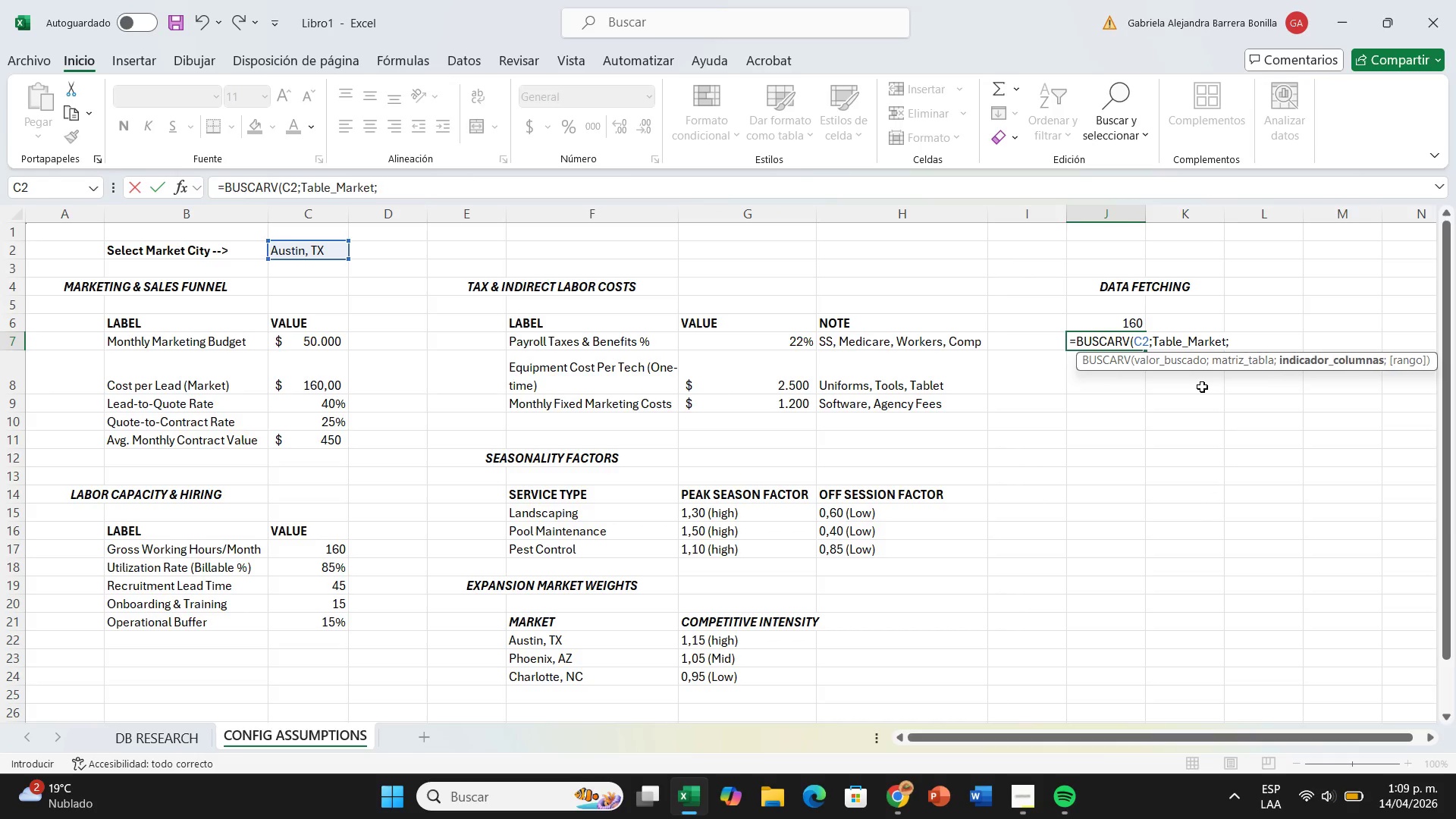 
key(Shift+Comma)
 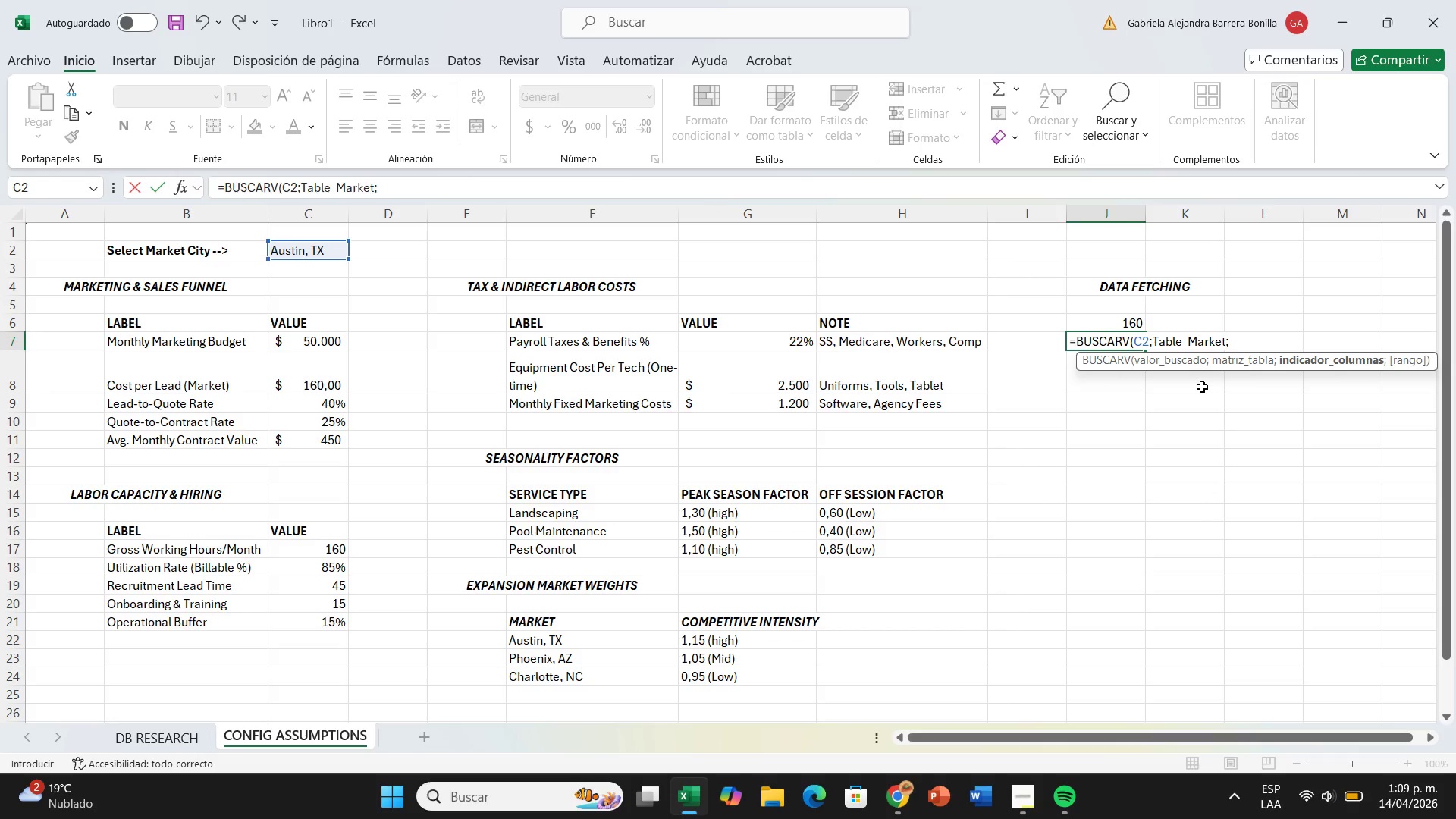 
key(2)
 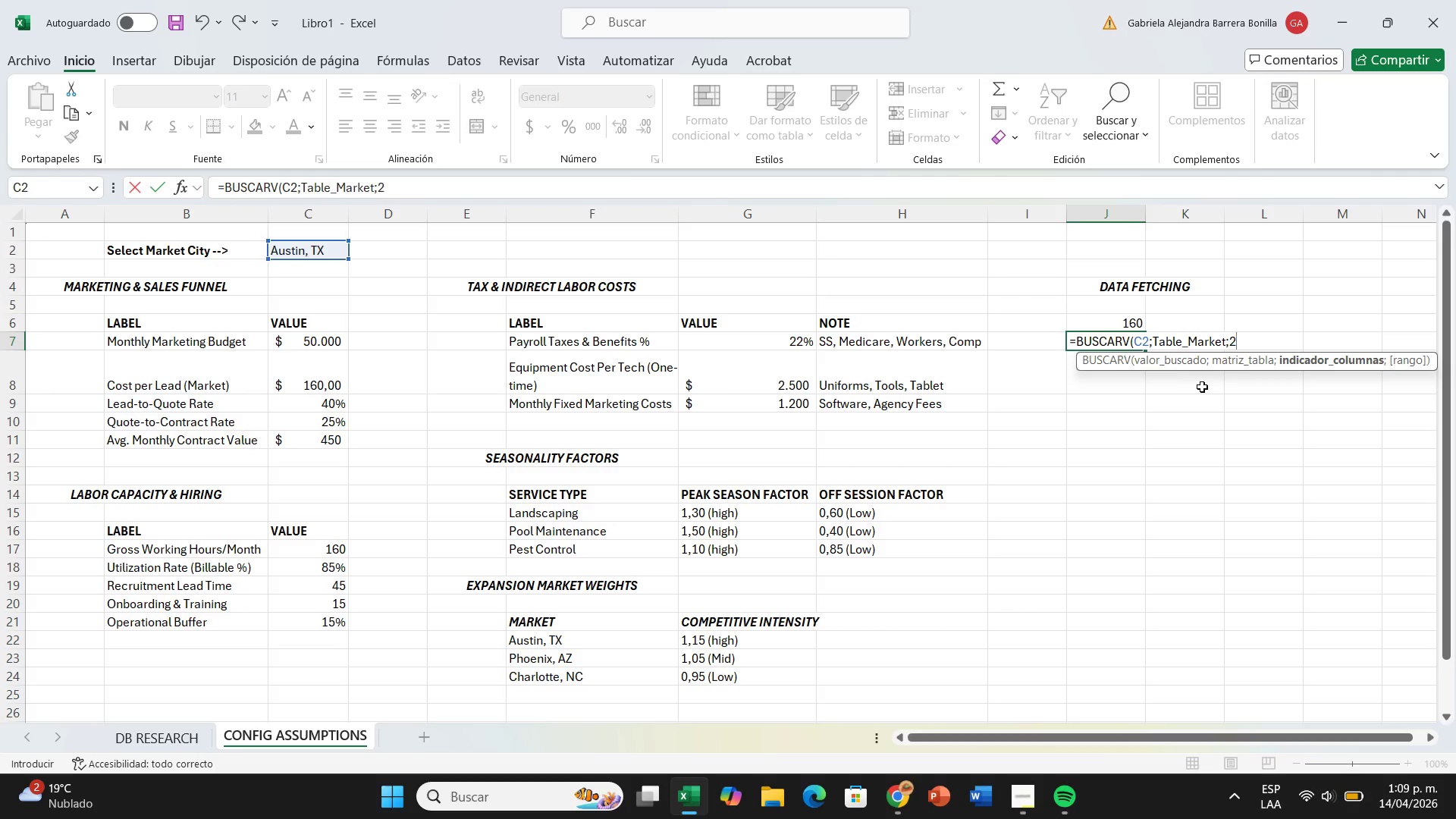 
type(<FALS)
 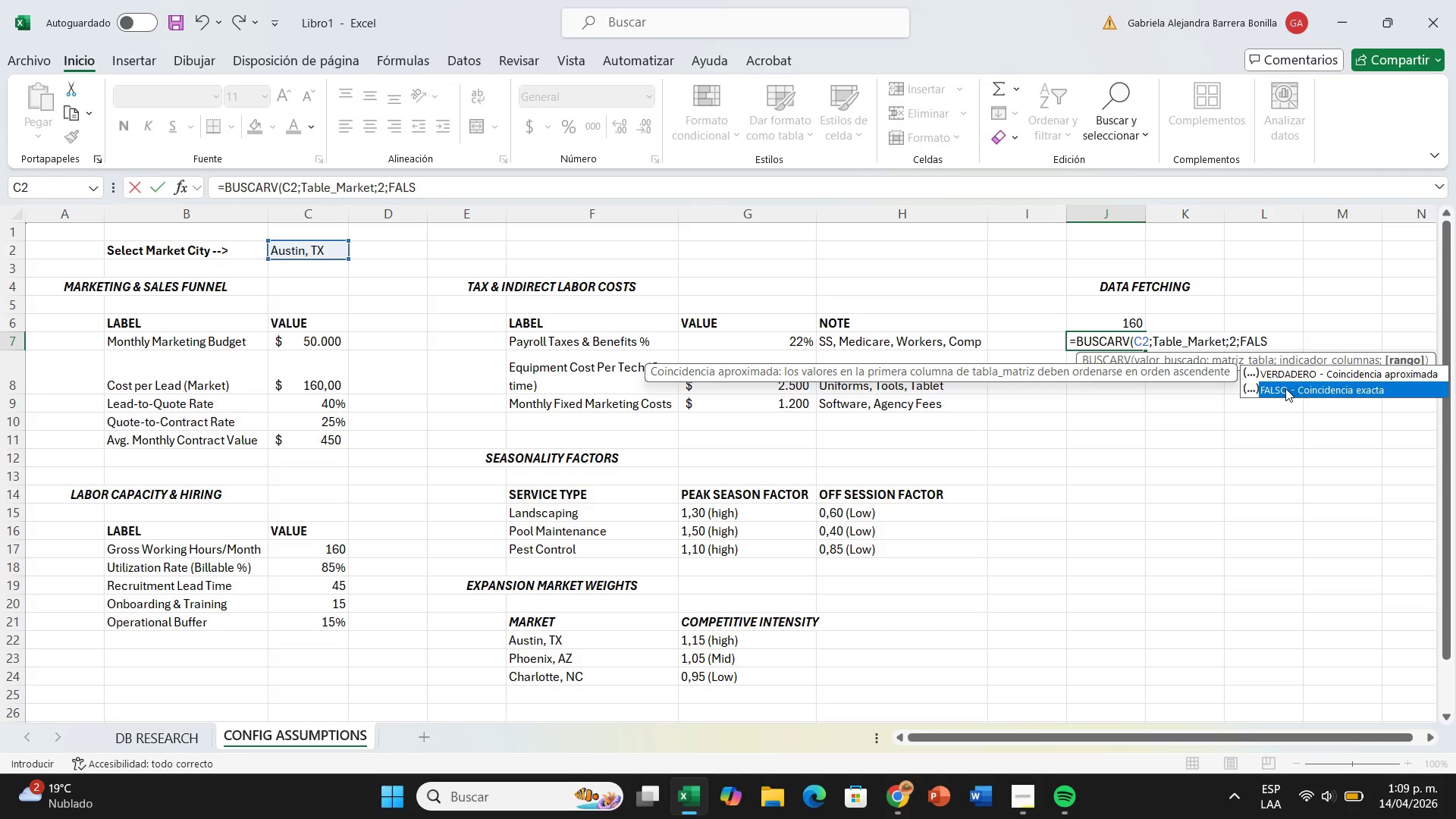 
left_click([1286, 390])
 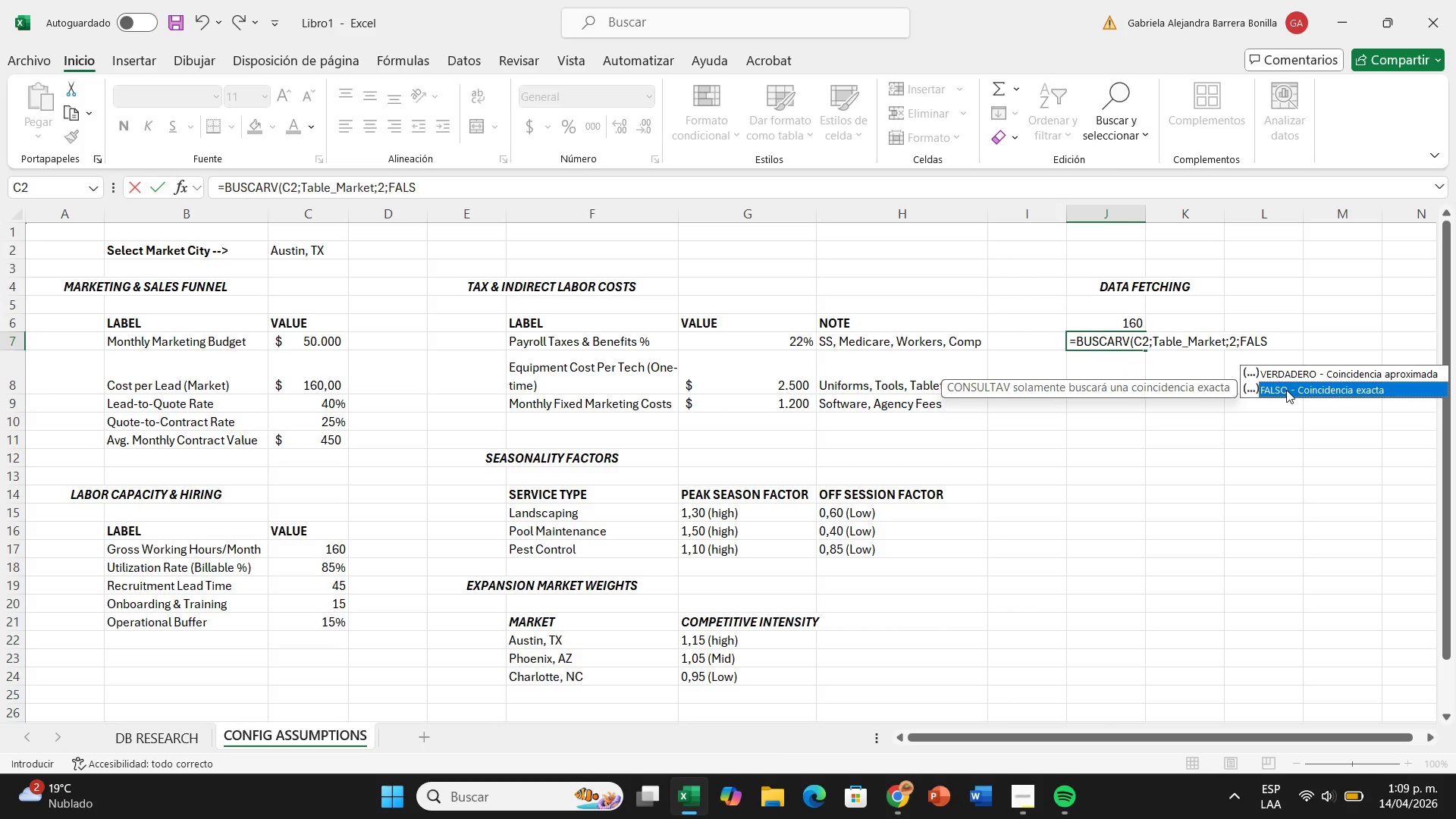 
double_click([1286, 390])
 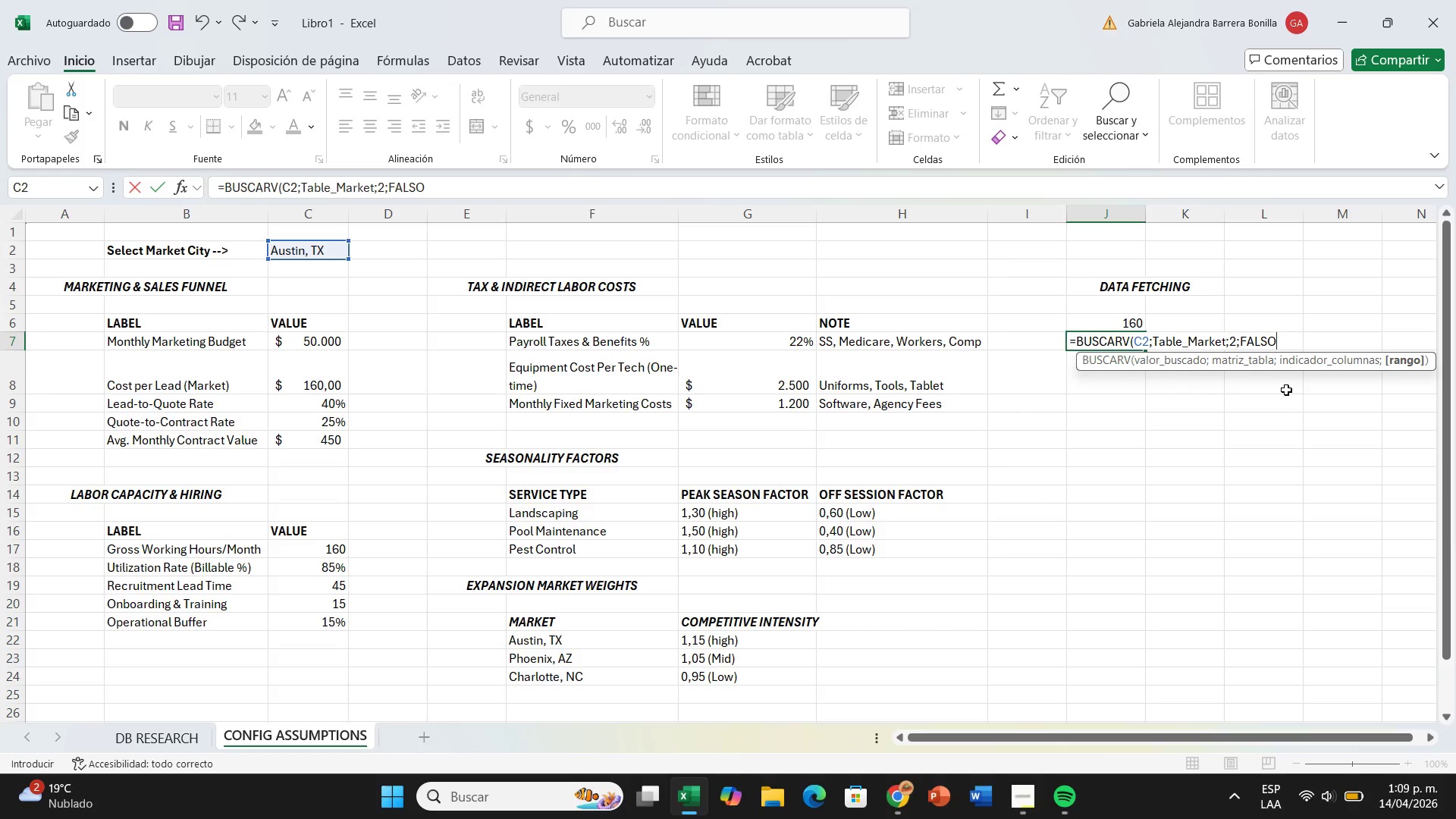 
key(Shift+ShiftRight)
 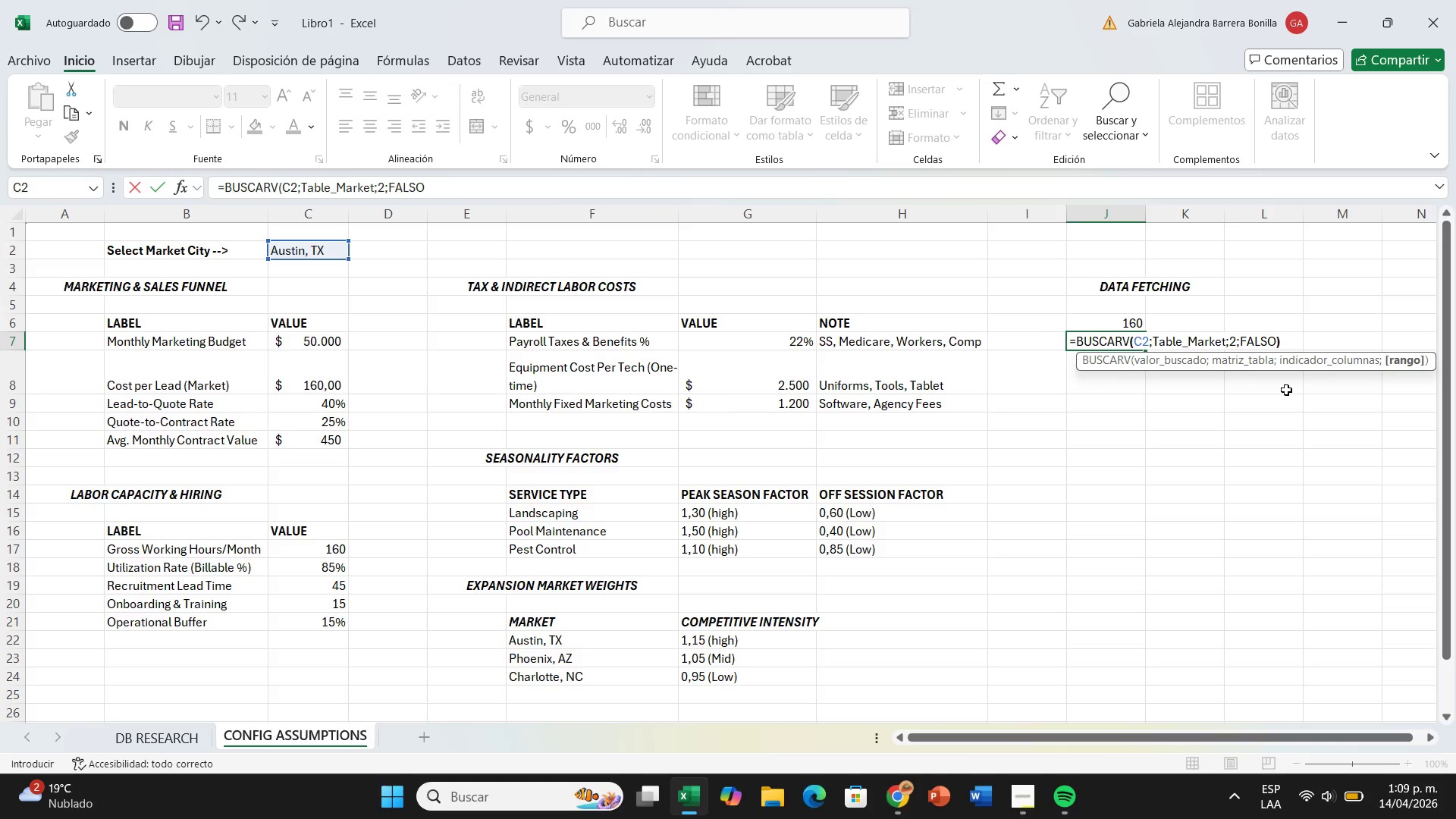 
key(Shift+9)
 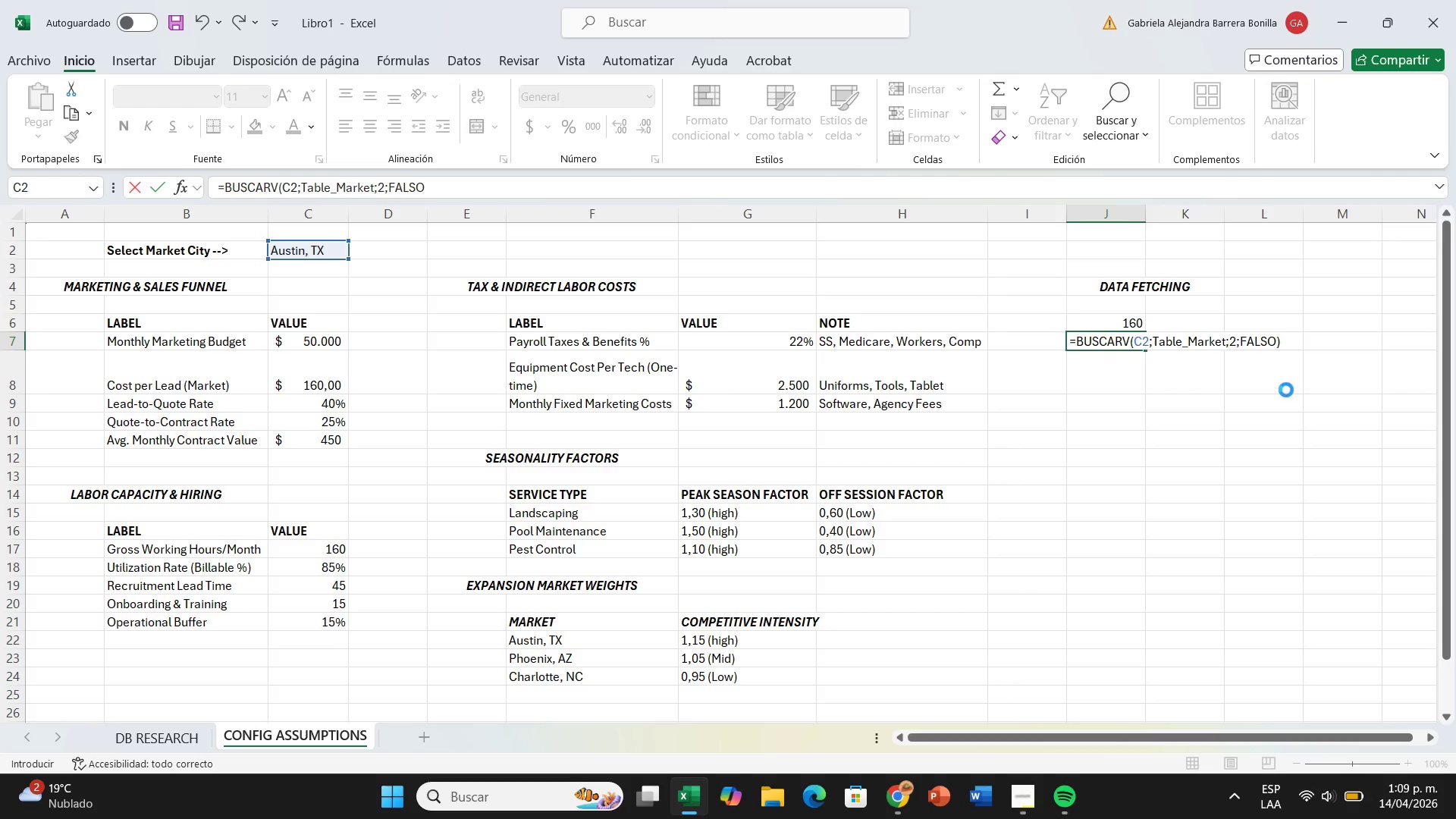 
key(Enter)
 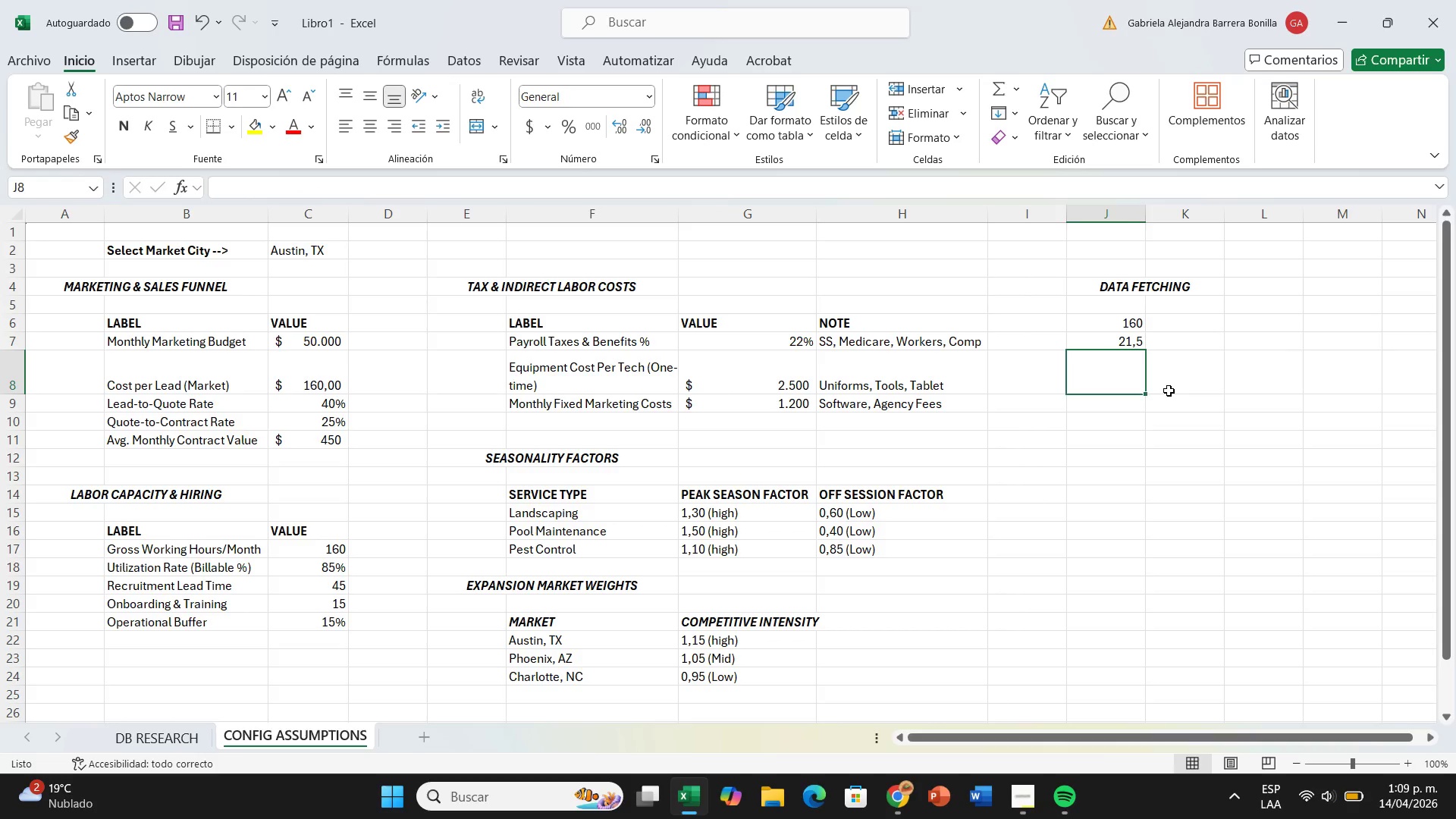 
wait(26.48)
 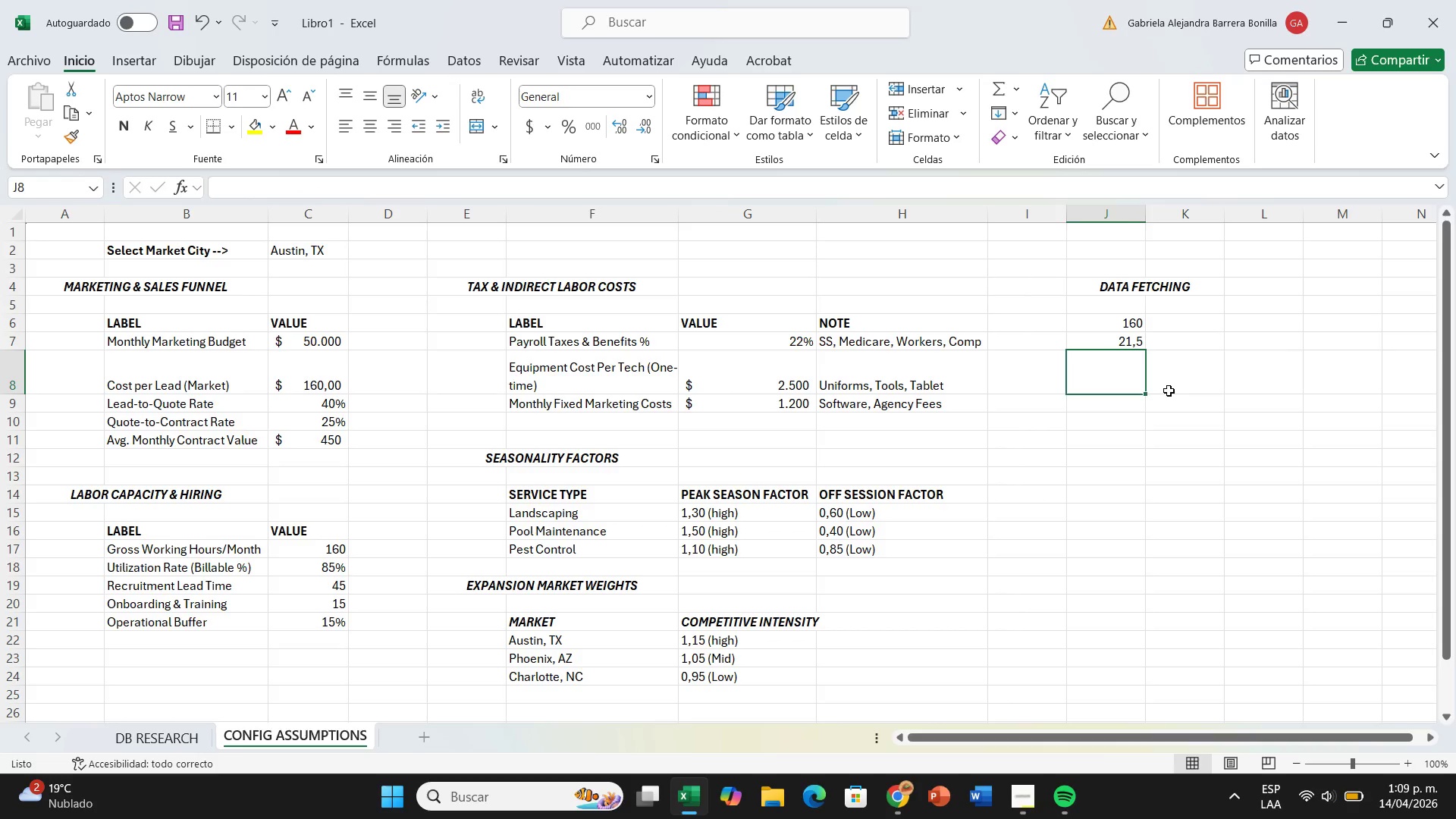 
type()BUSCARV)
 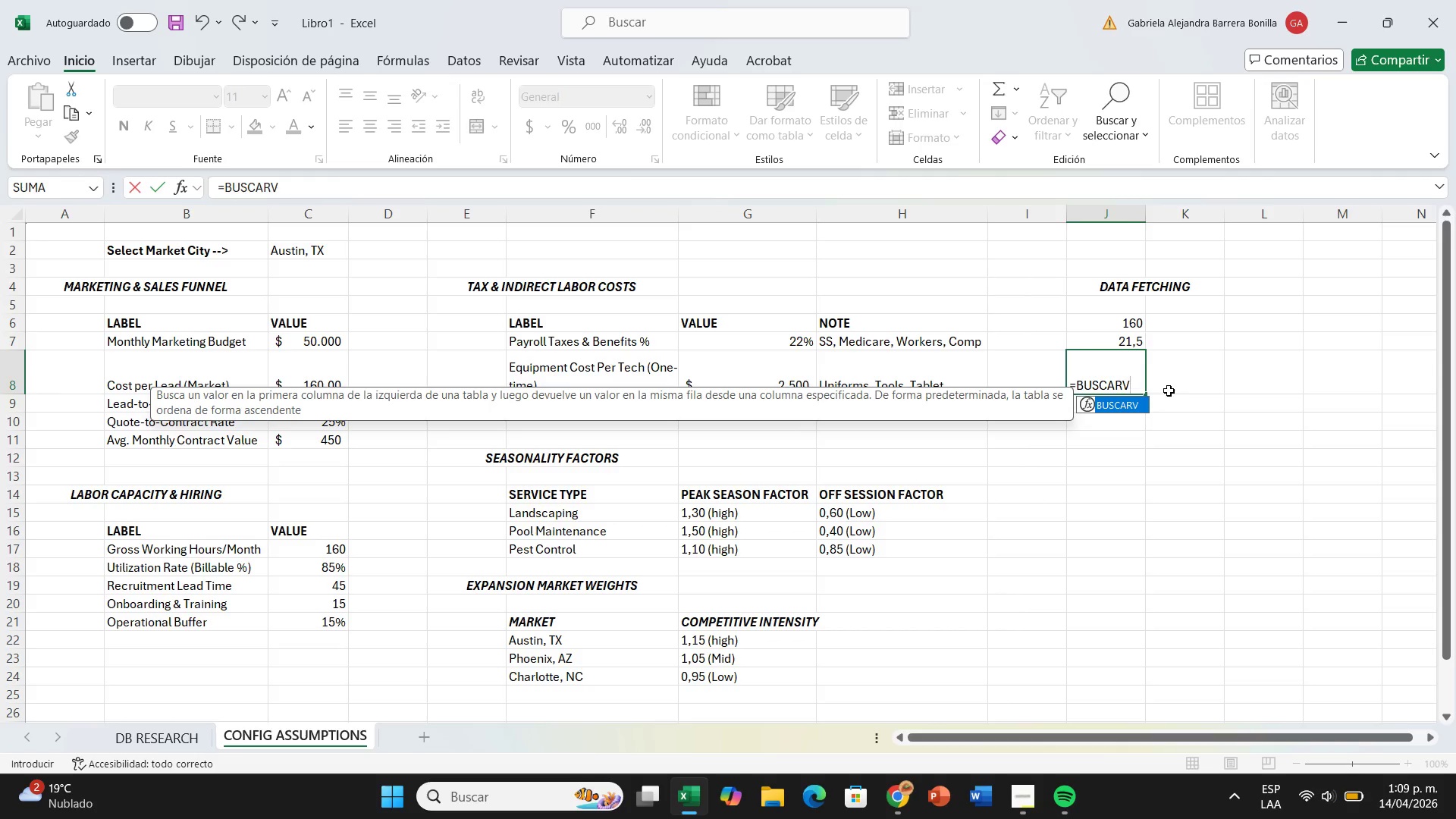 
key(Shift+8)
 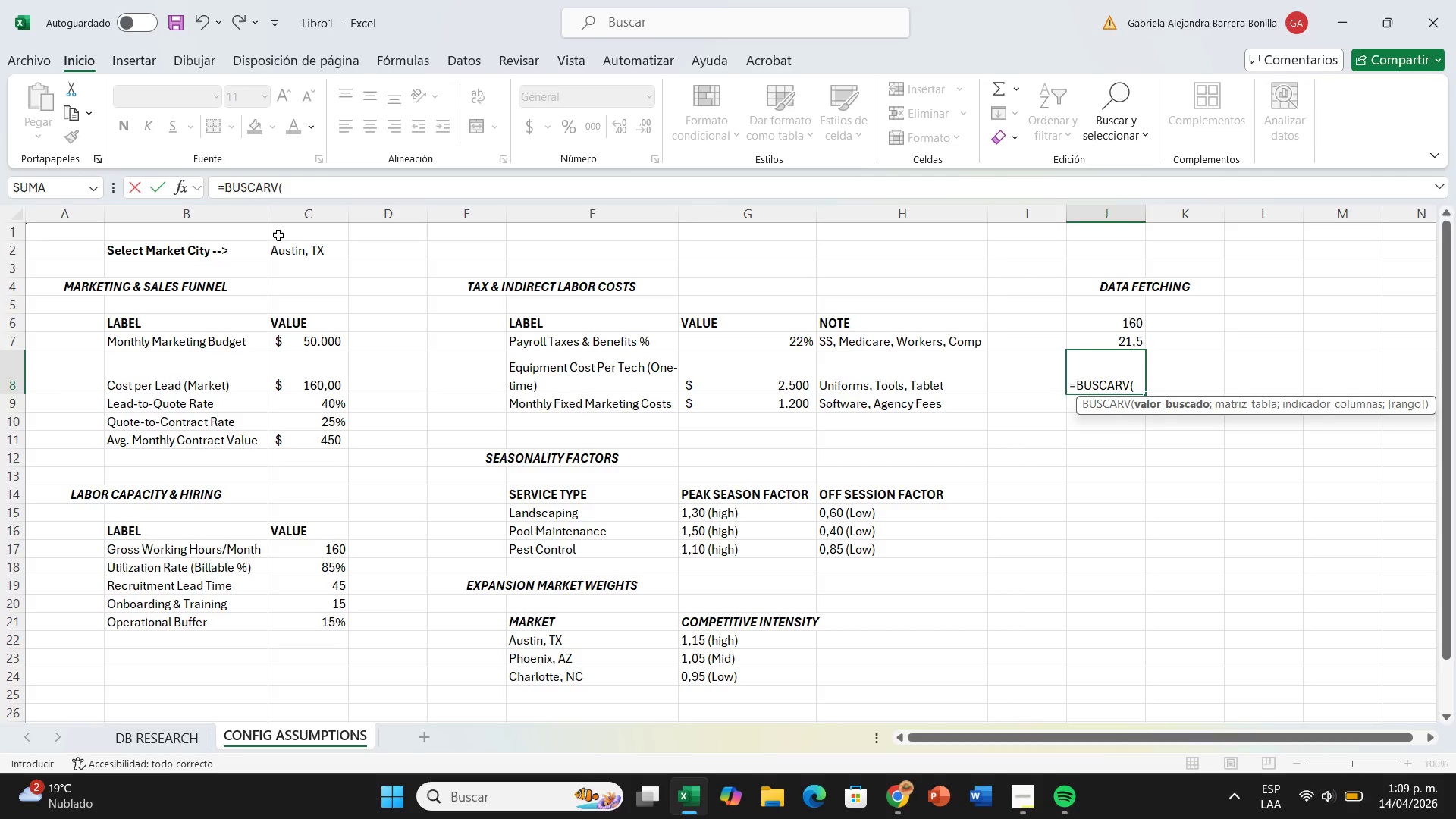 
left_click([302, 252])
 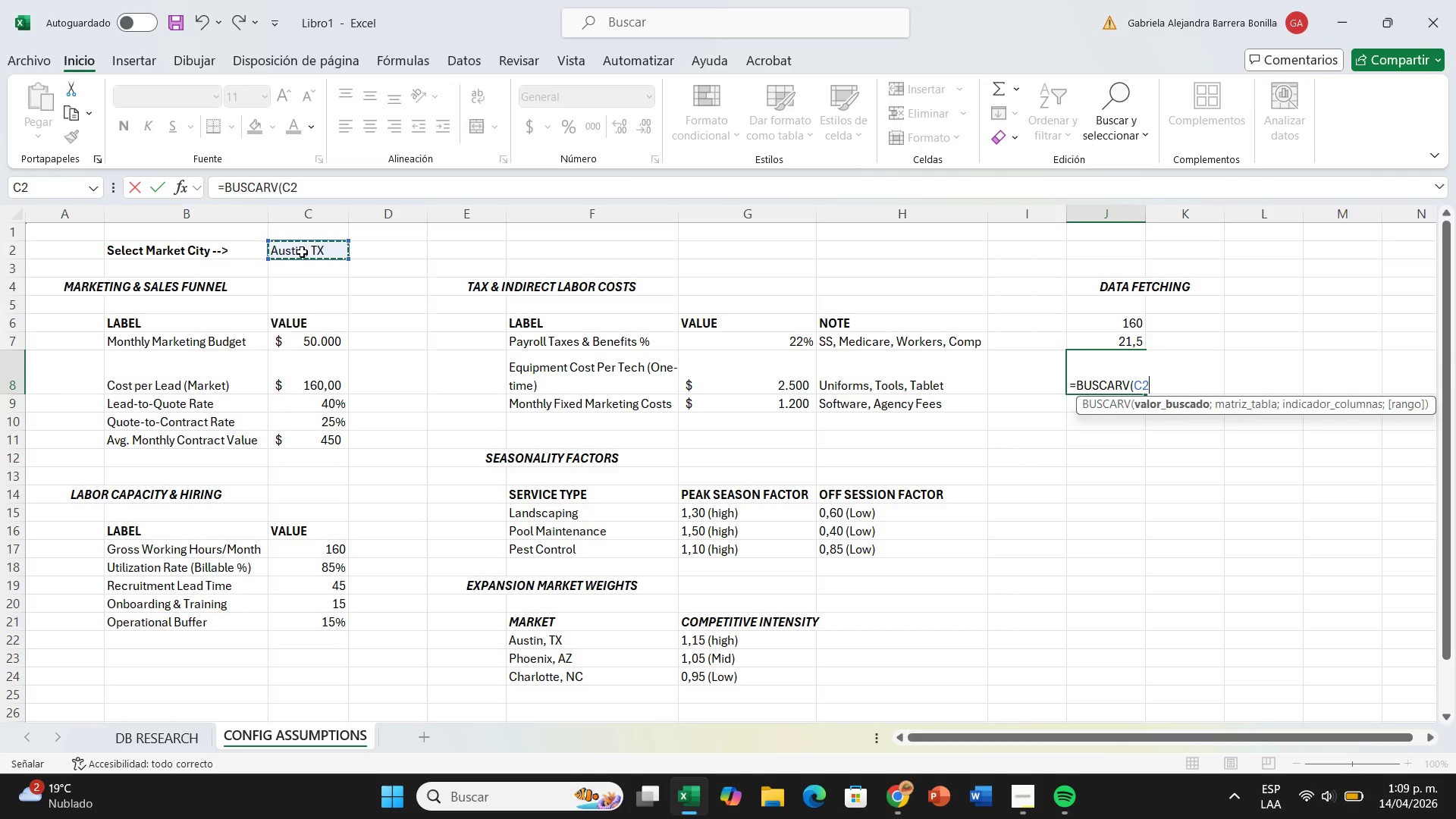 
key(Shift+ShiftRight)
 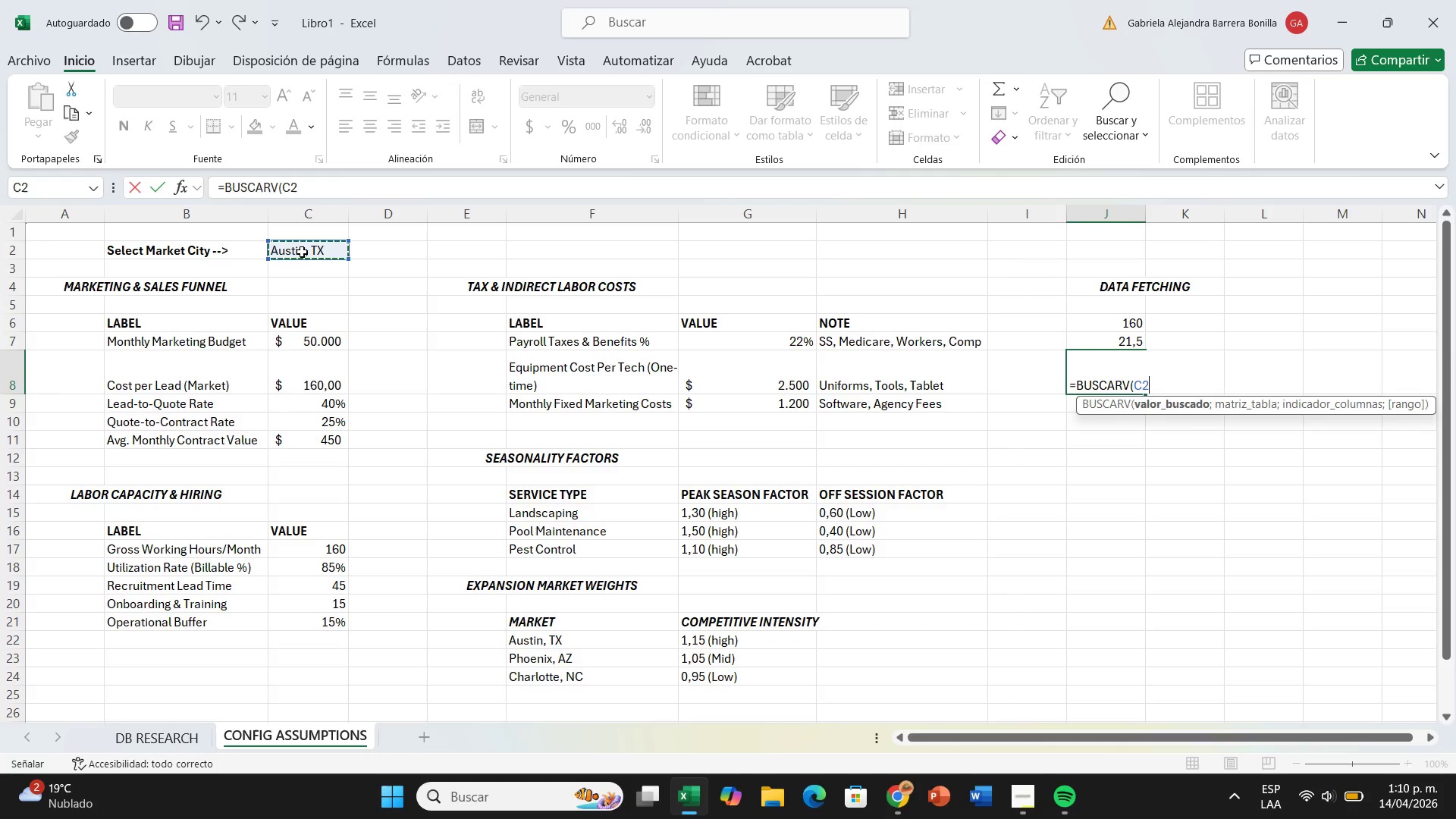 
key(Shift+Comma)
 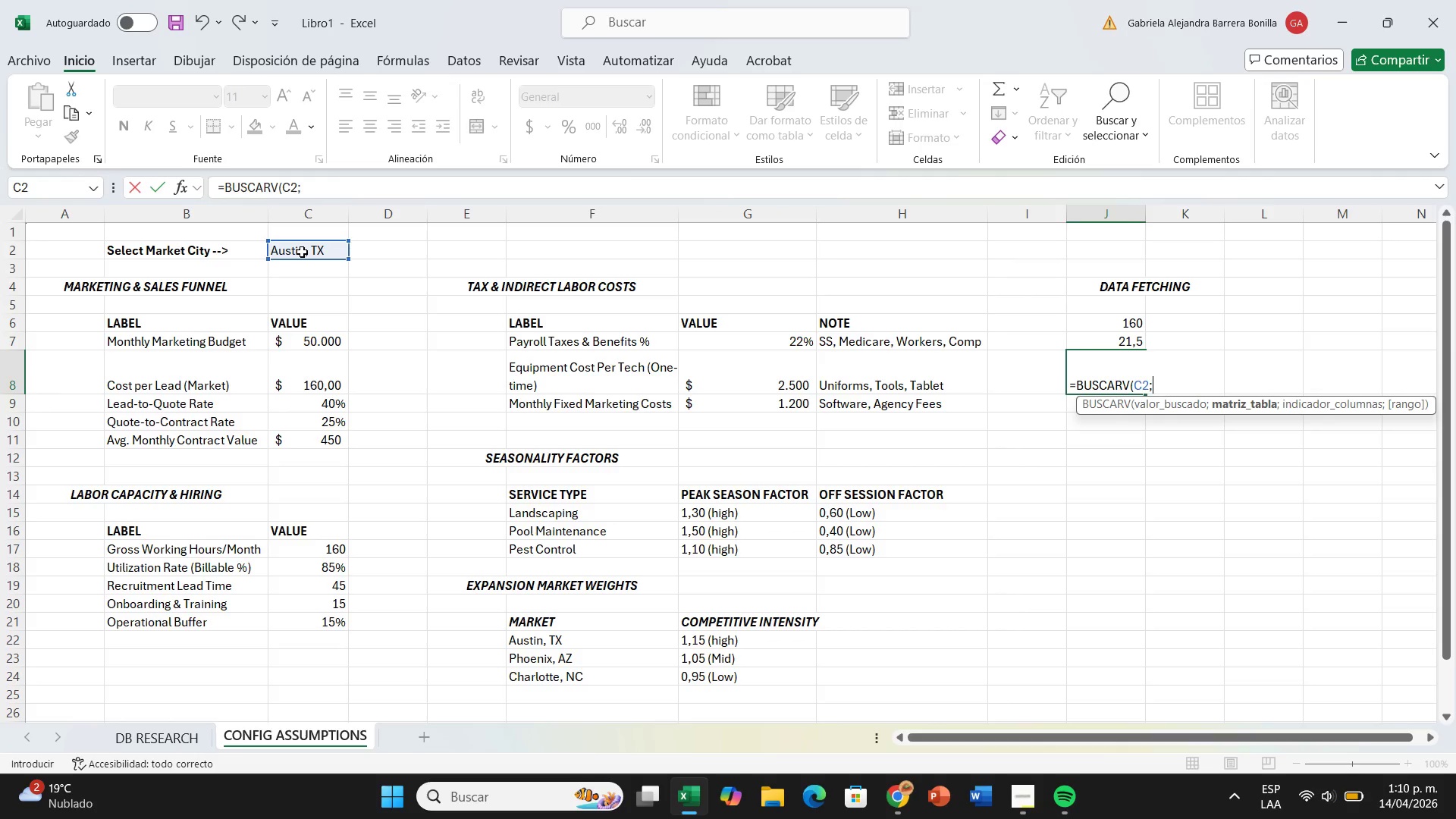 
key(T)
 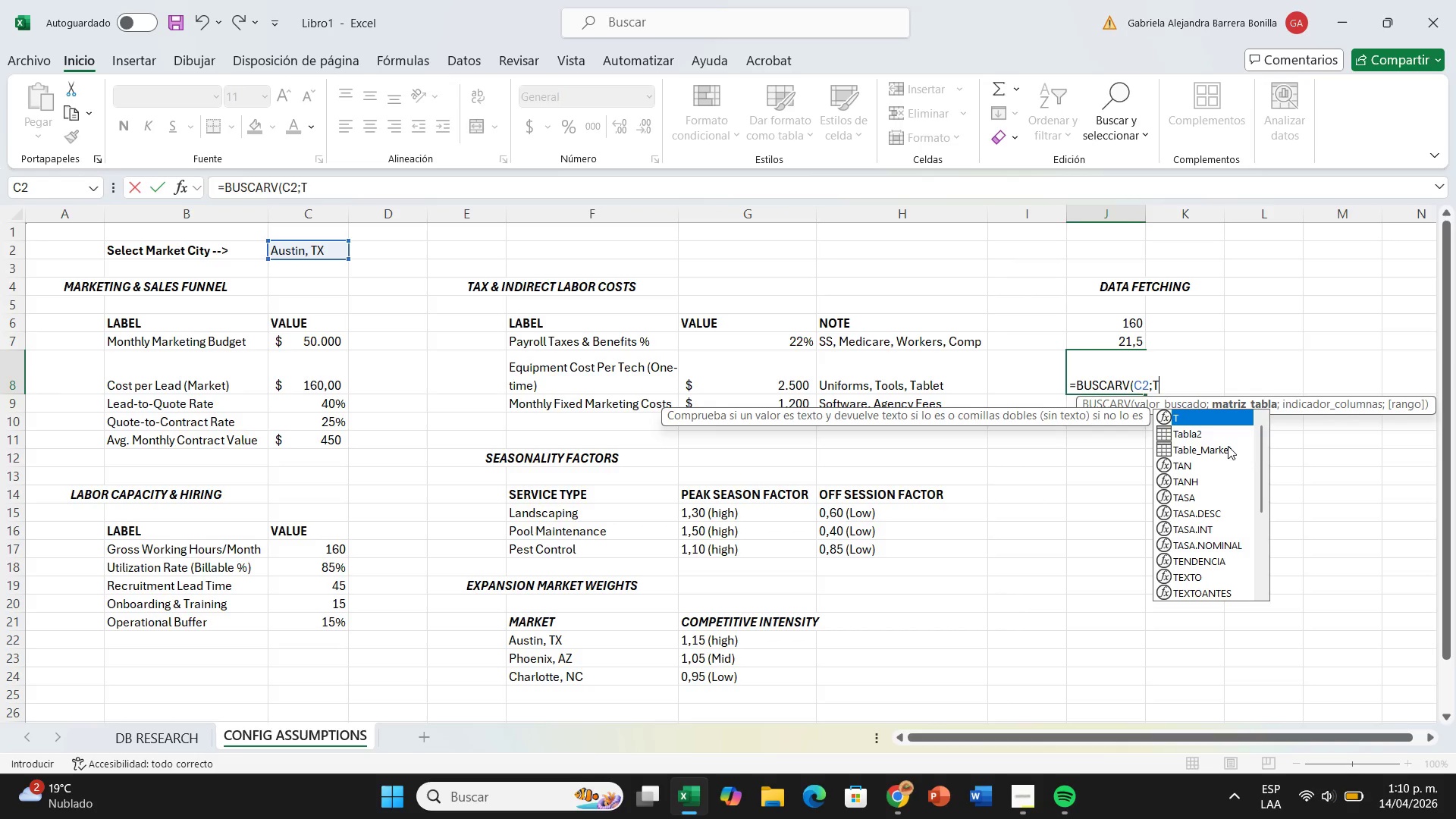 
double_click([1228, 446])
 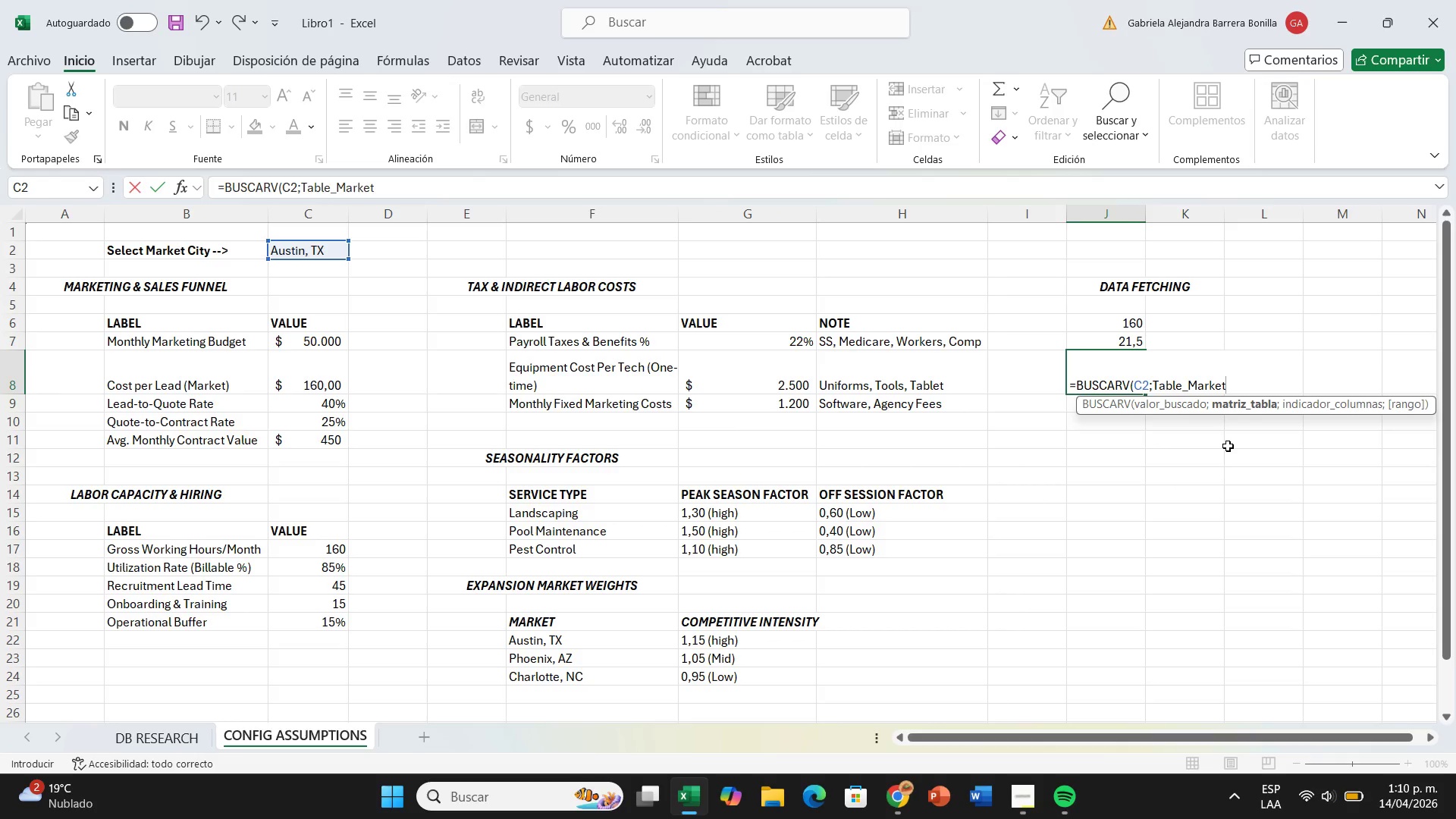 
type(<3<FAL)
 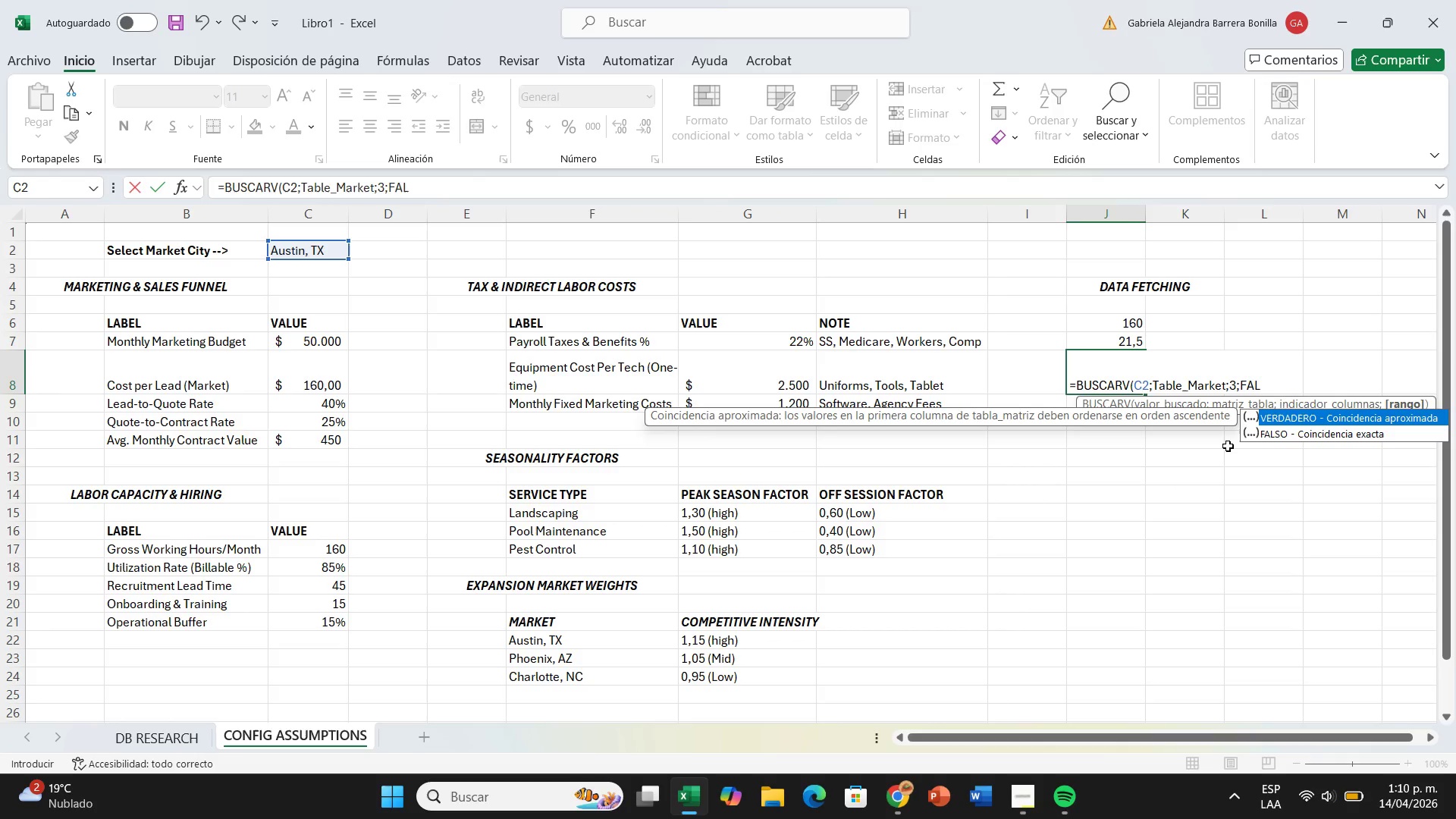 
double_click([1279, 438])
 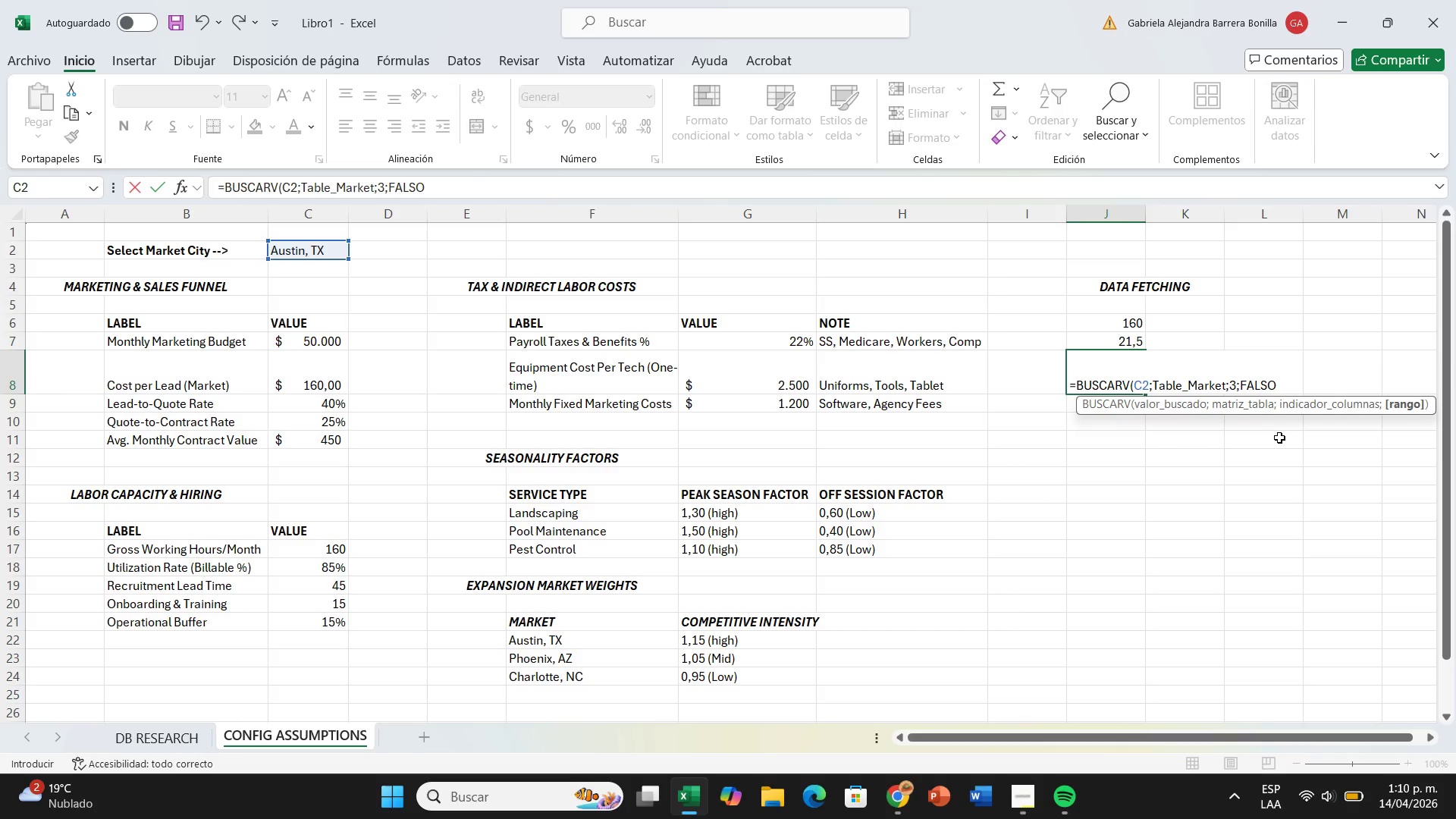 
key(Shift+9)
 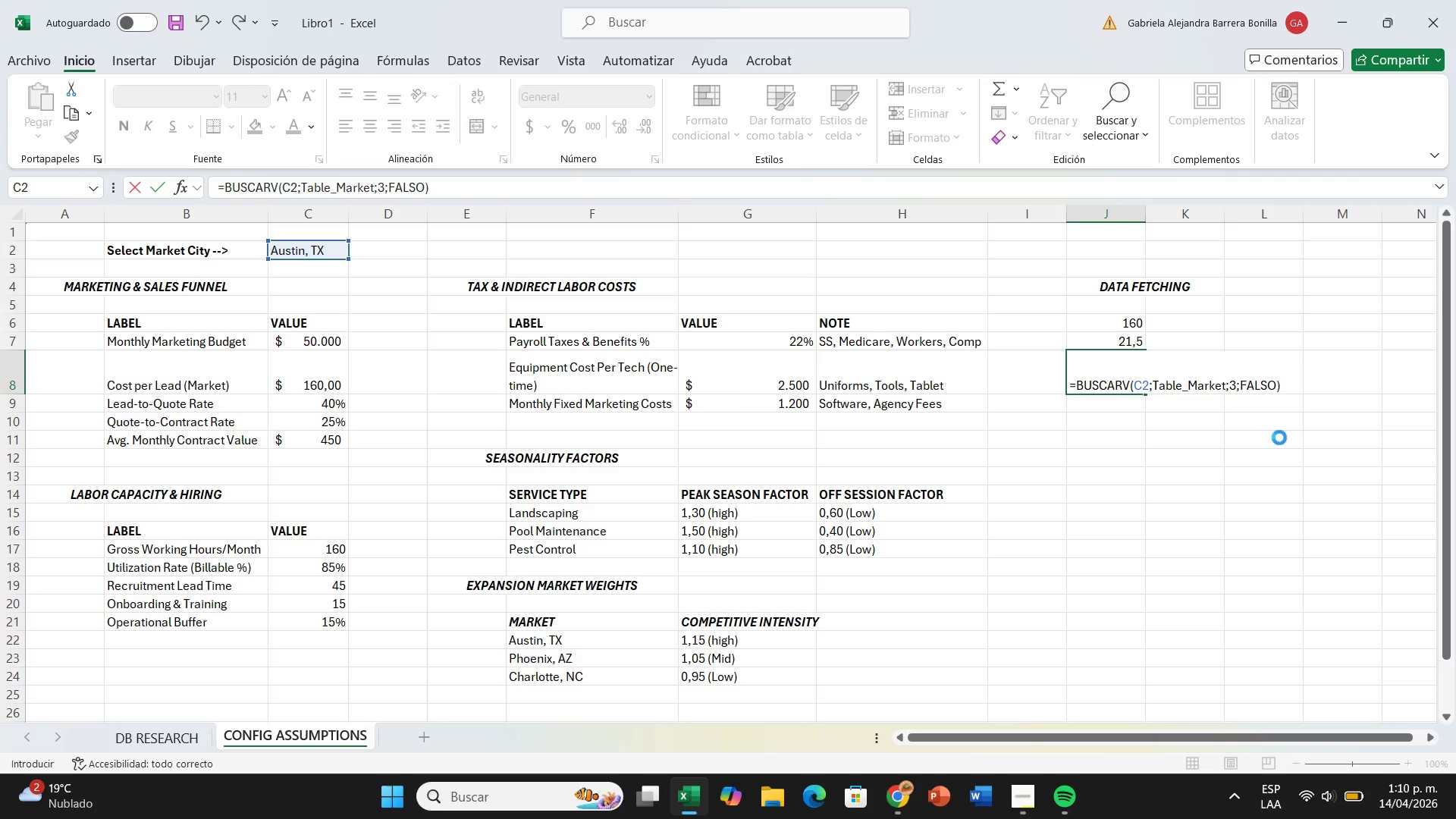 
key(Enter)
 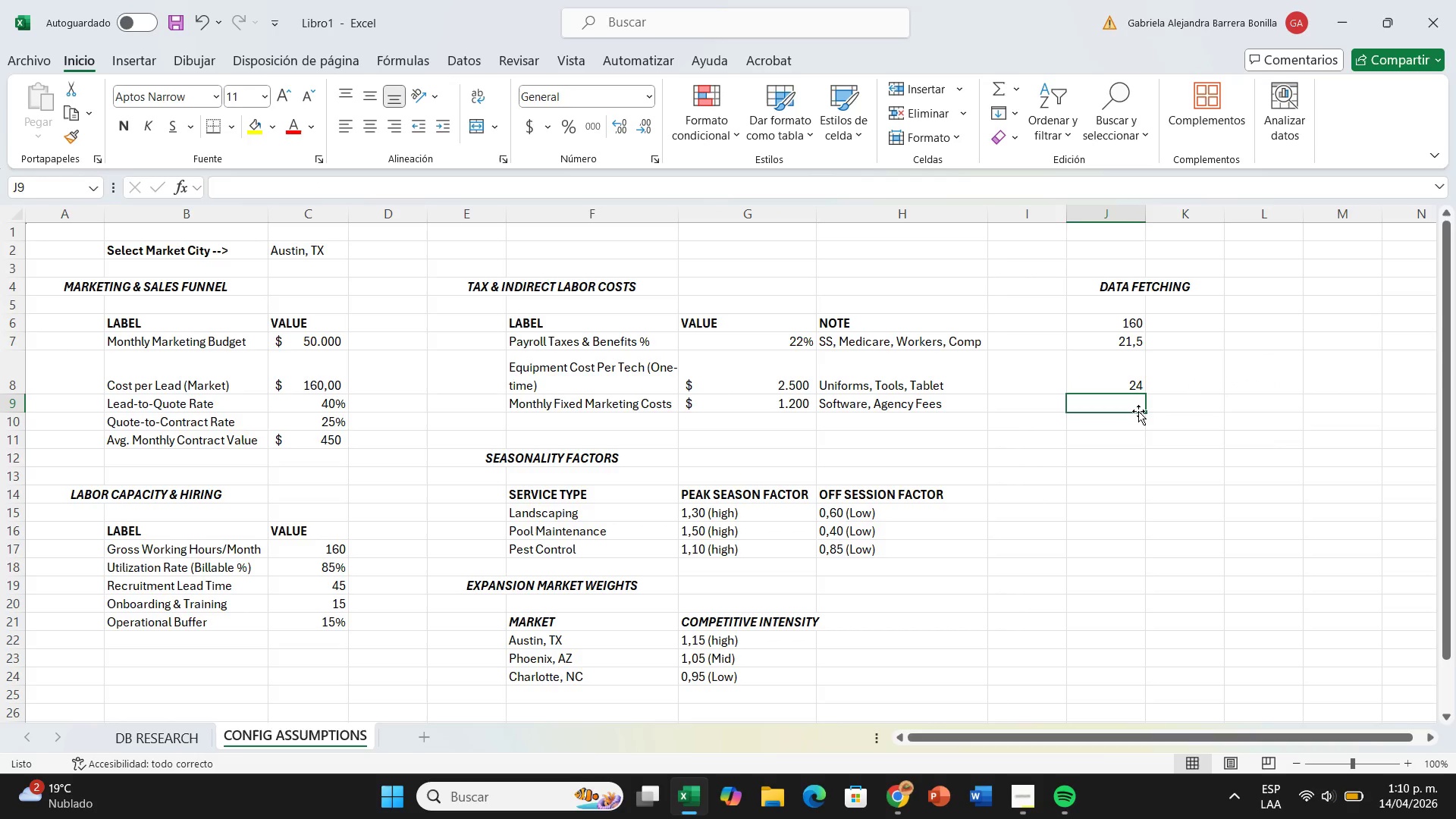 
wait(30.14)
 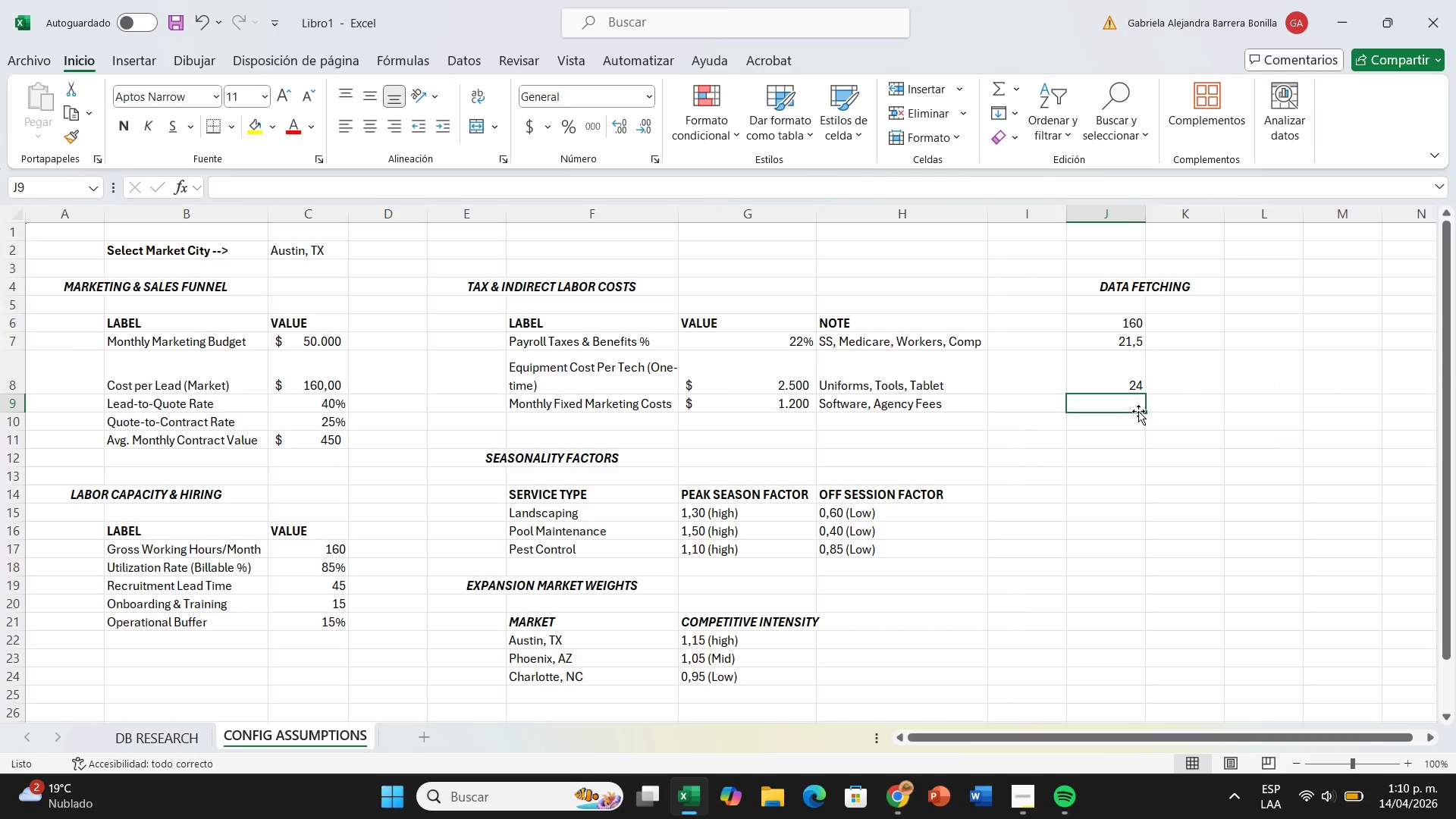 
type()BUSCARV)
 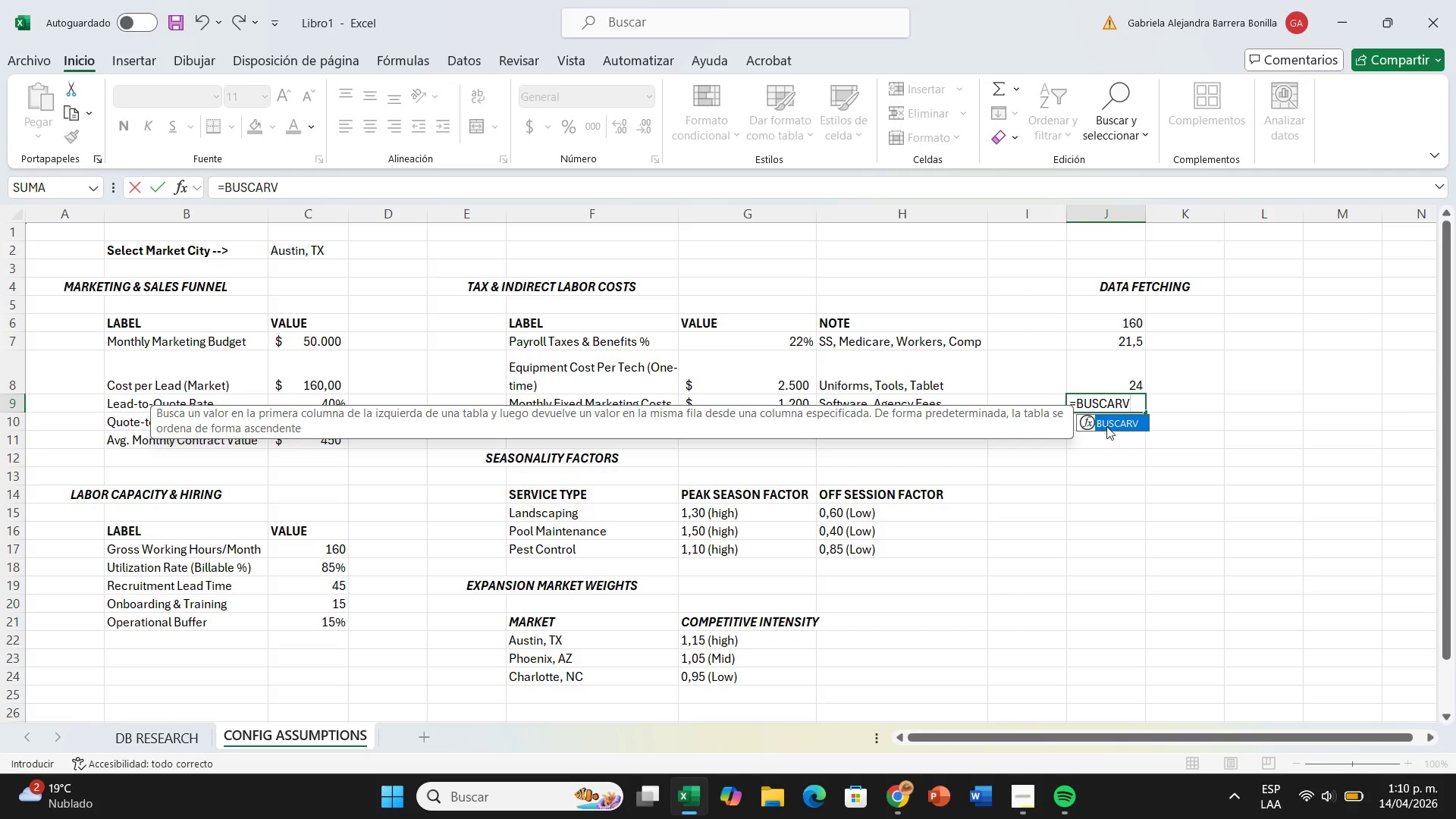 
double_click([1114, 422])
 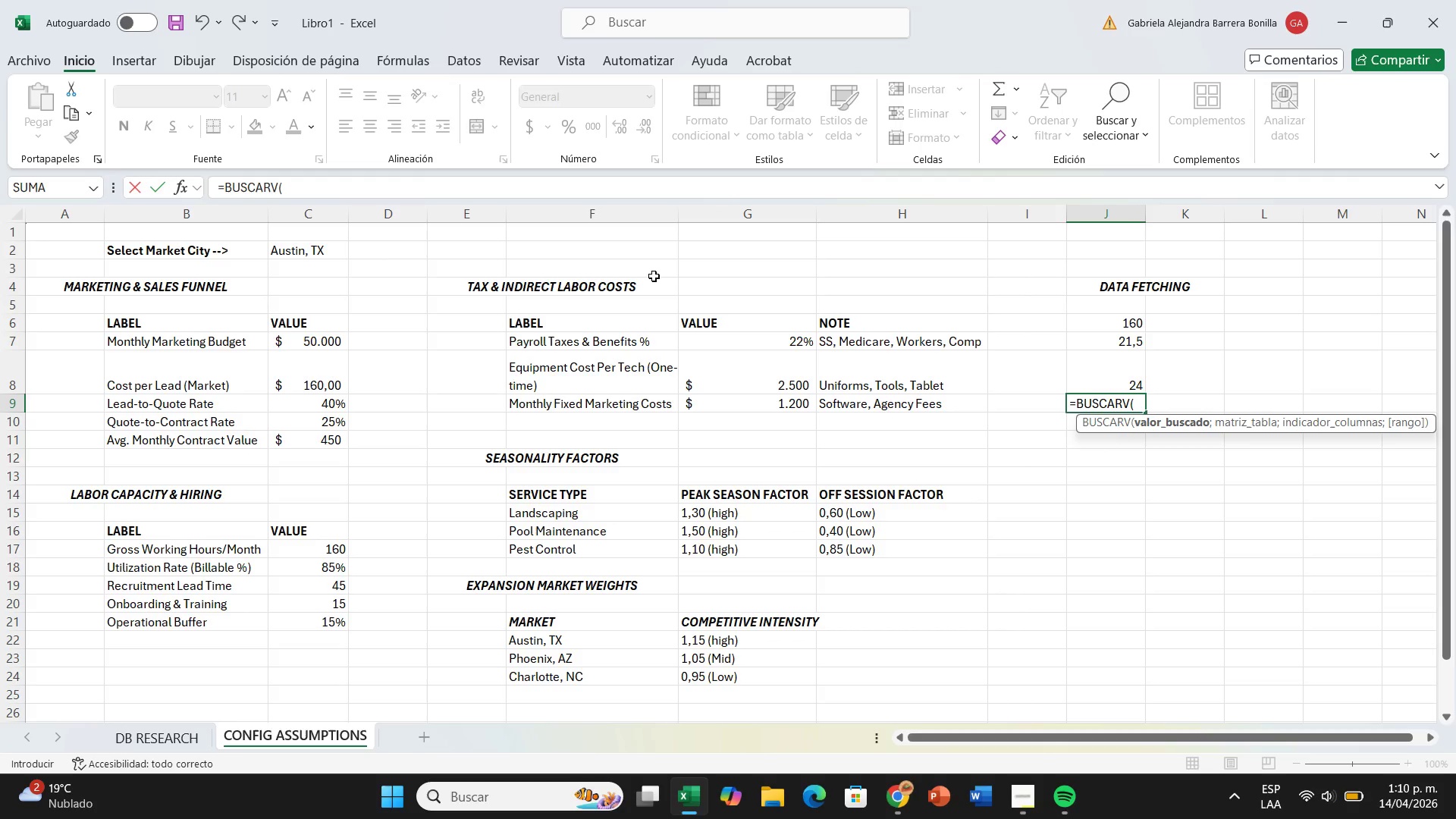 
left_click([312, 252])
 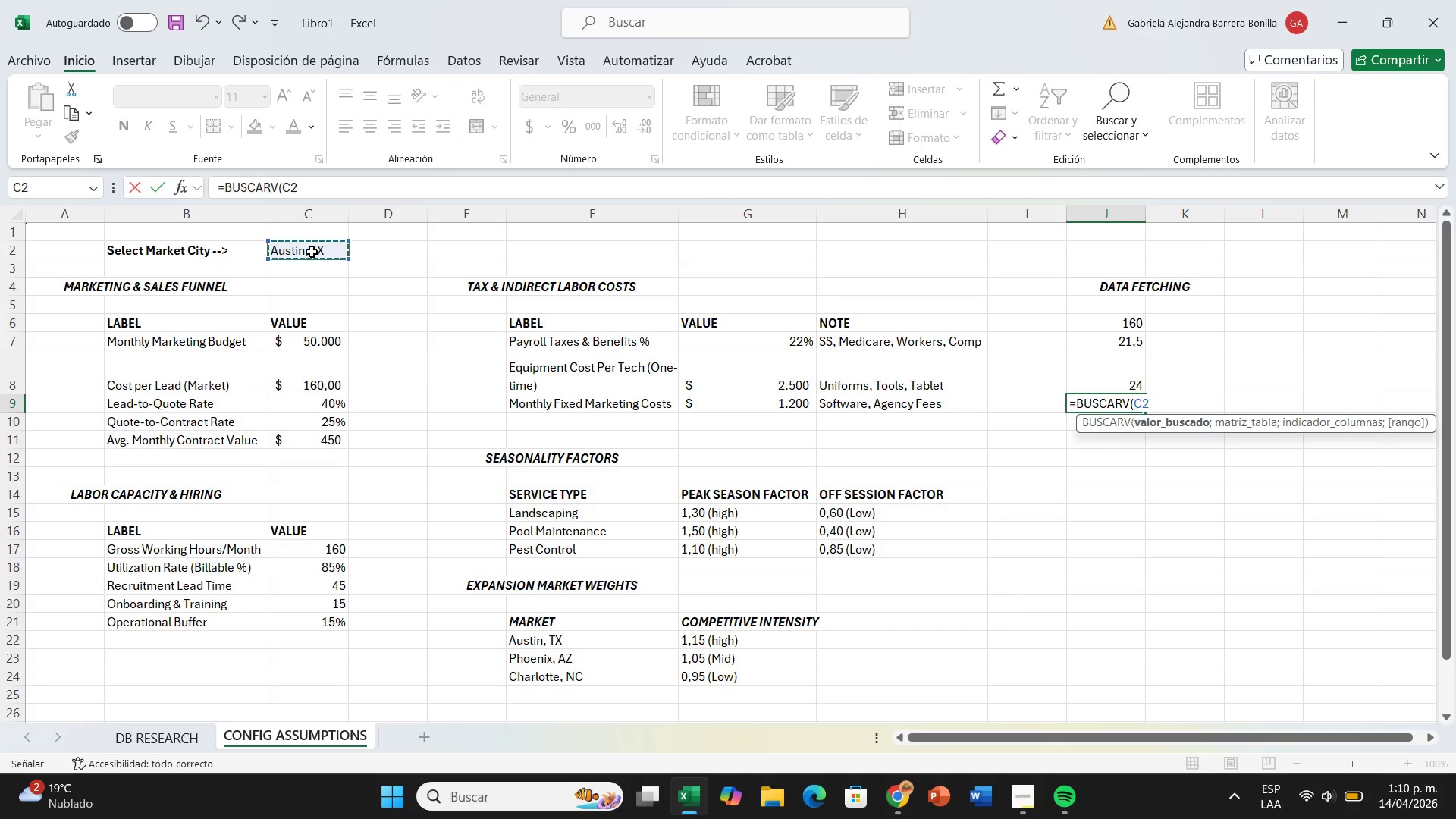 
type(<TABLE)
 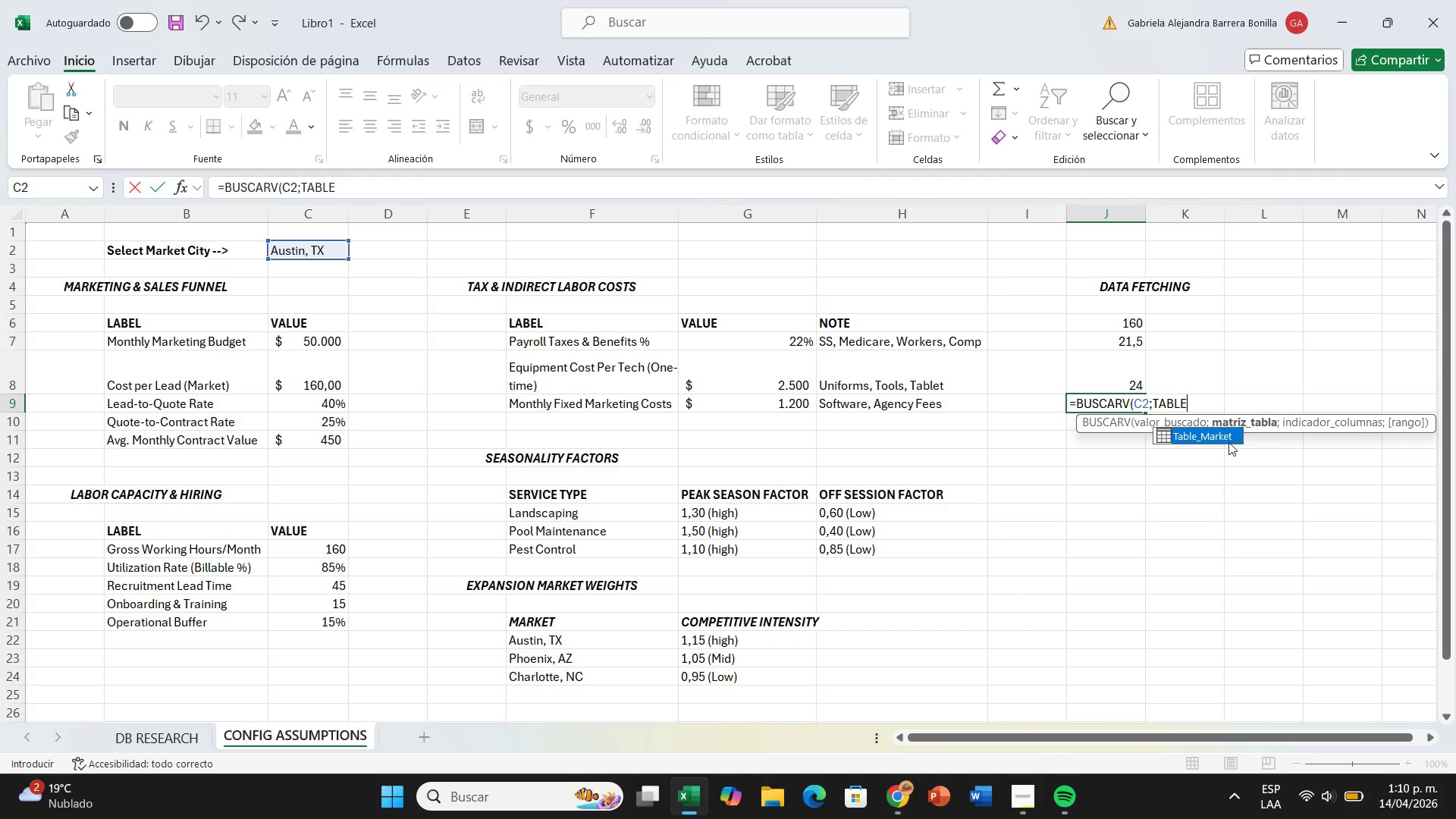 
double_click([1228, 442])
 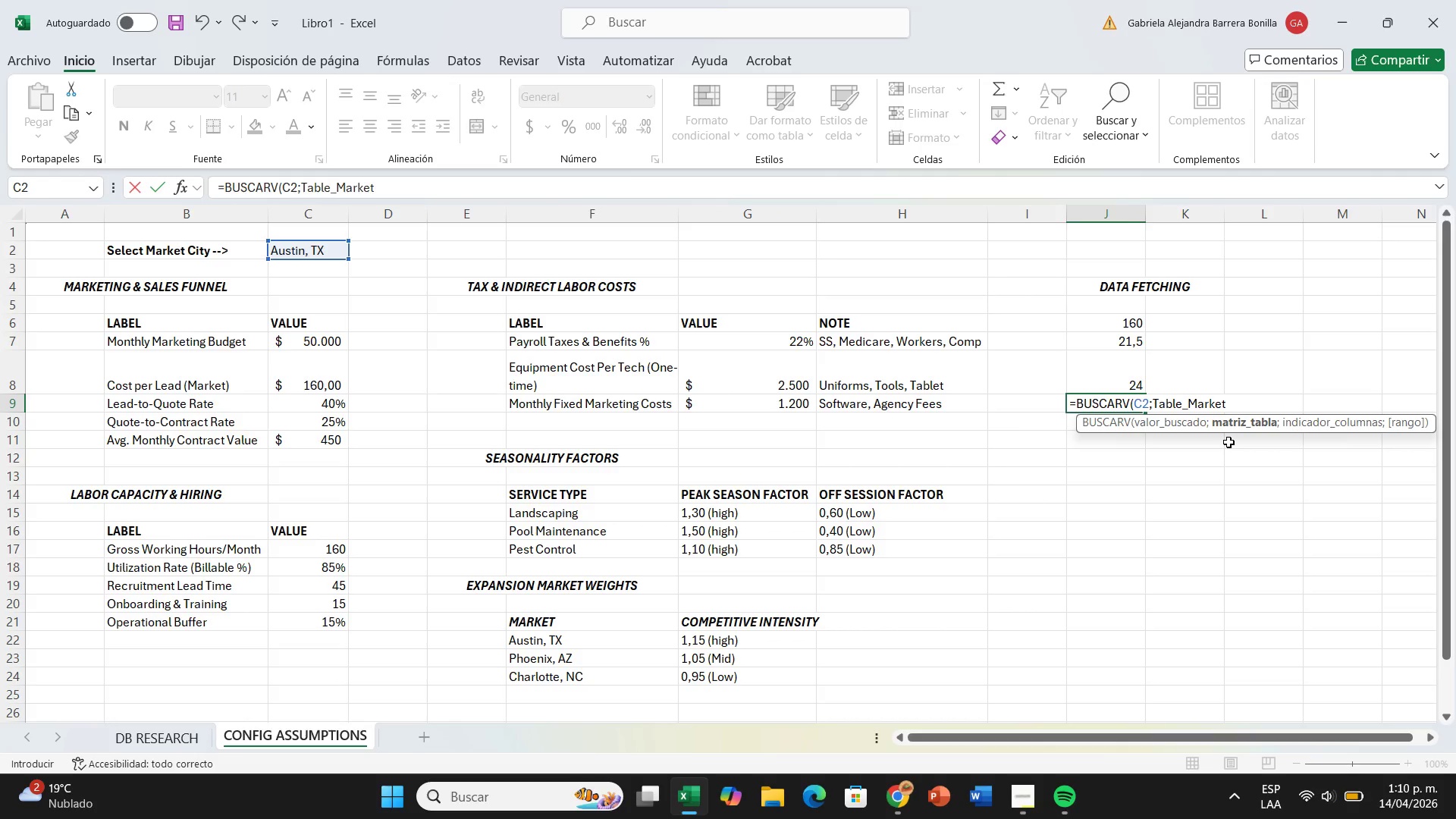 
type(<4<FALSO()
 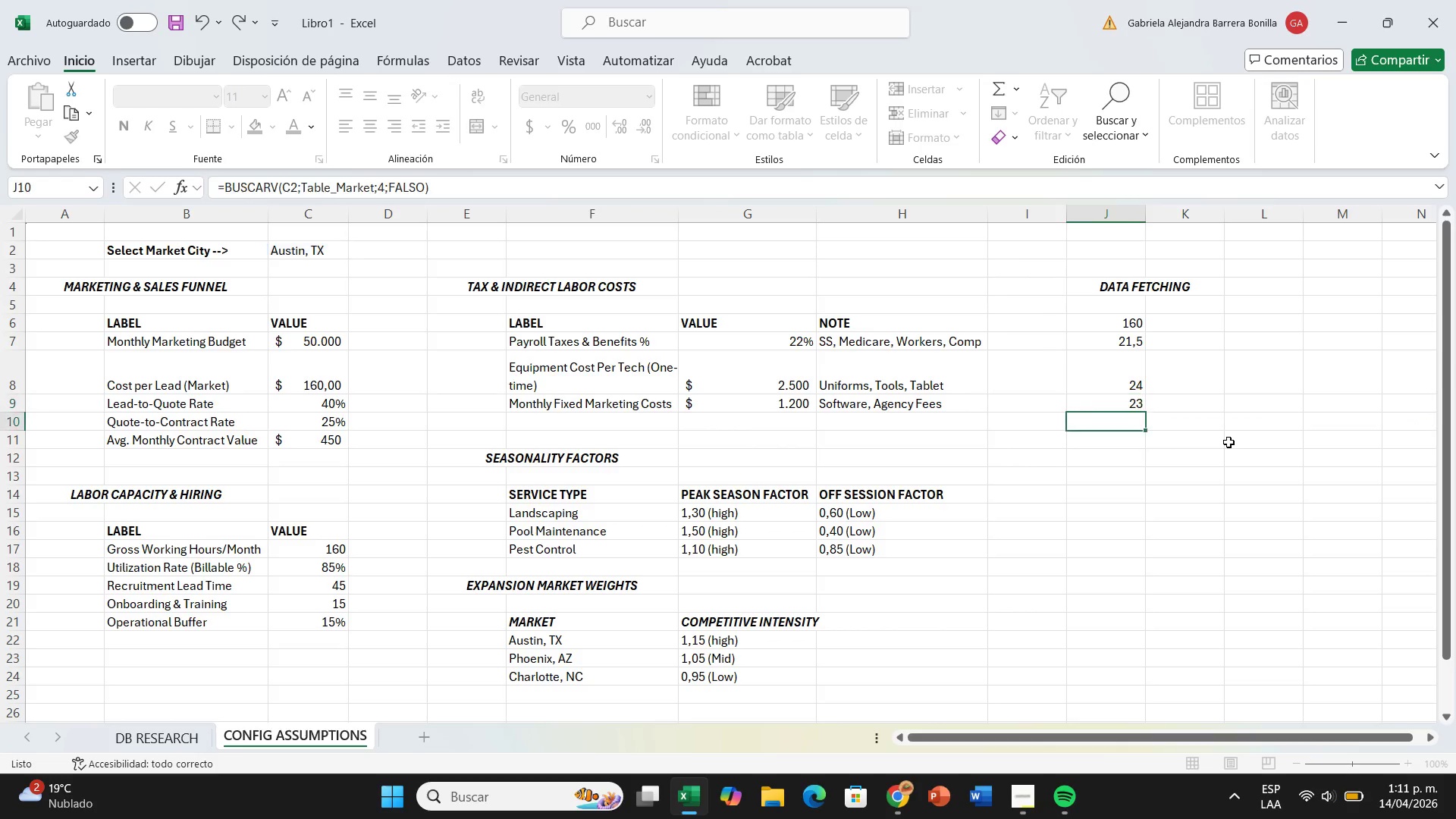 
 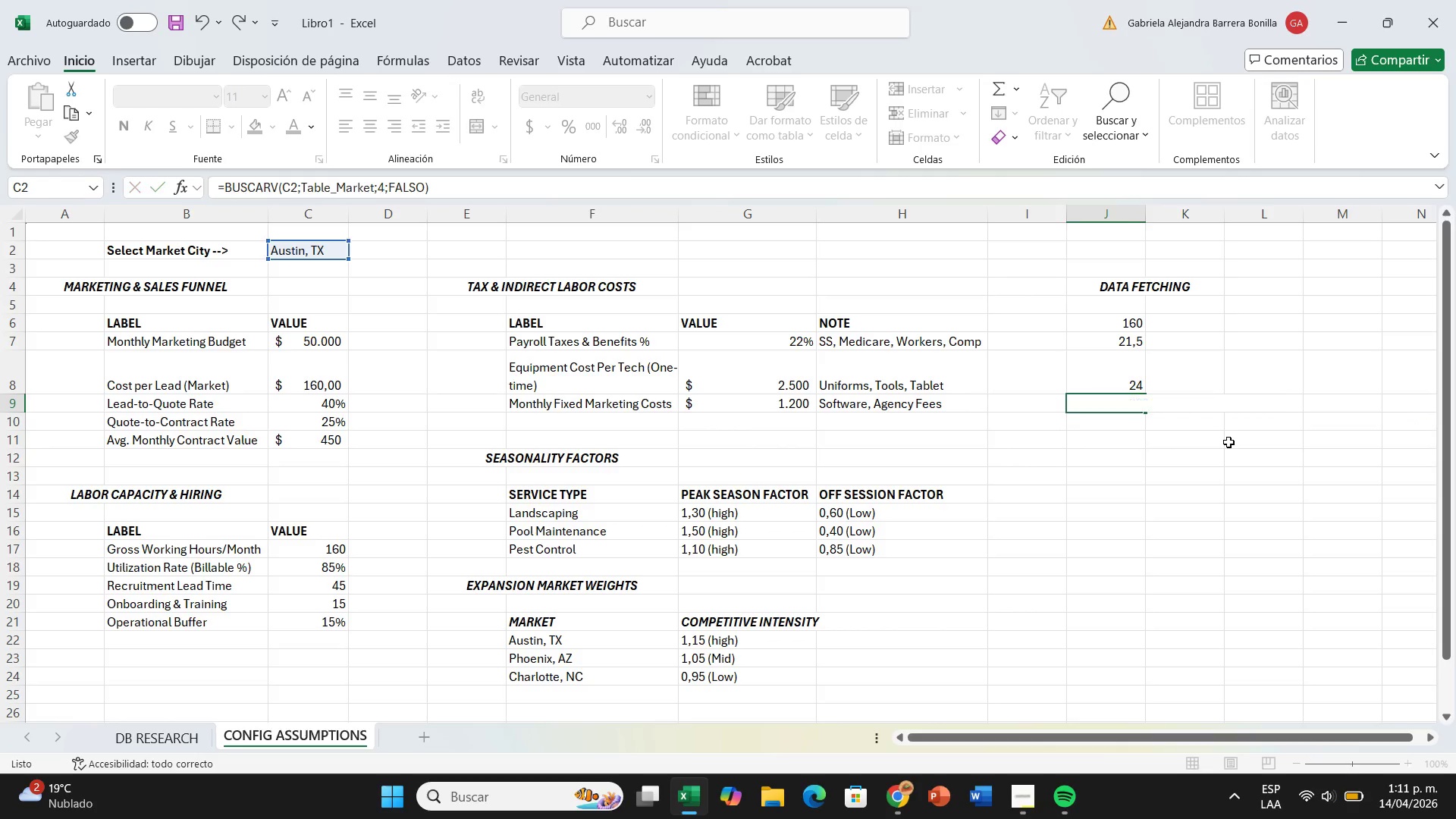 
key(Enter)
 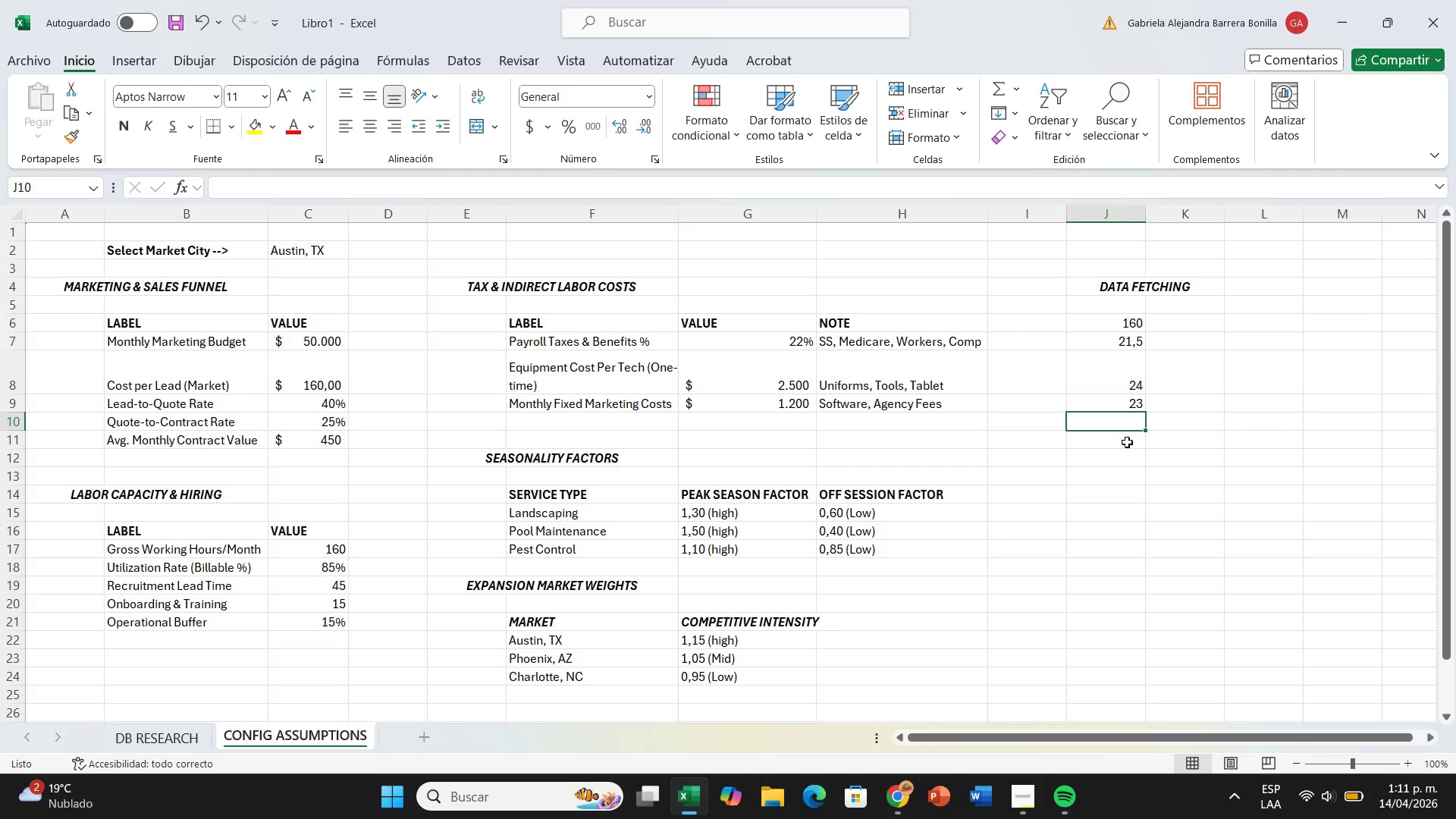 
wait(27.11)
 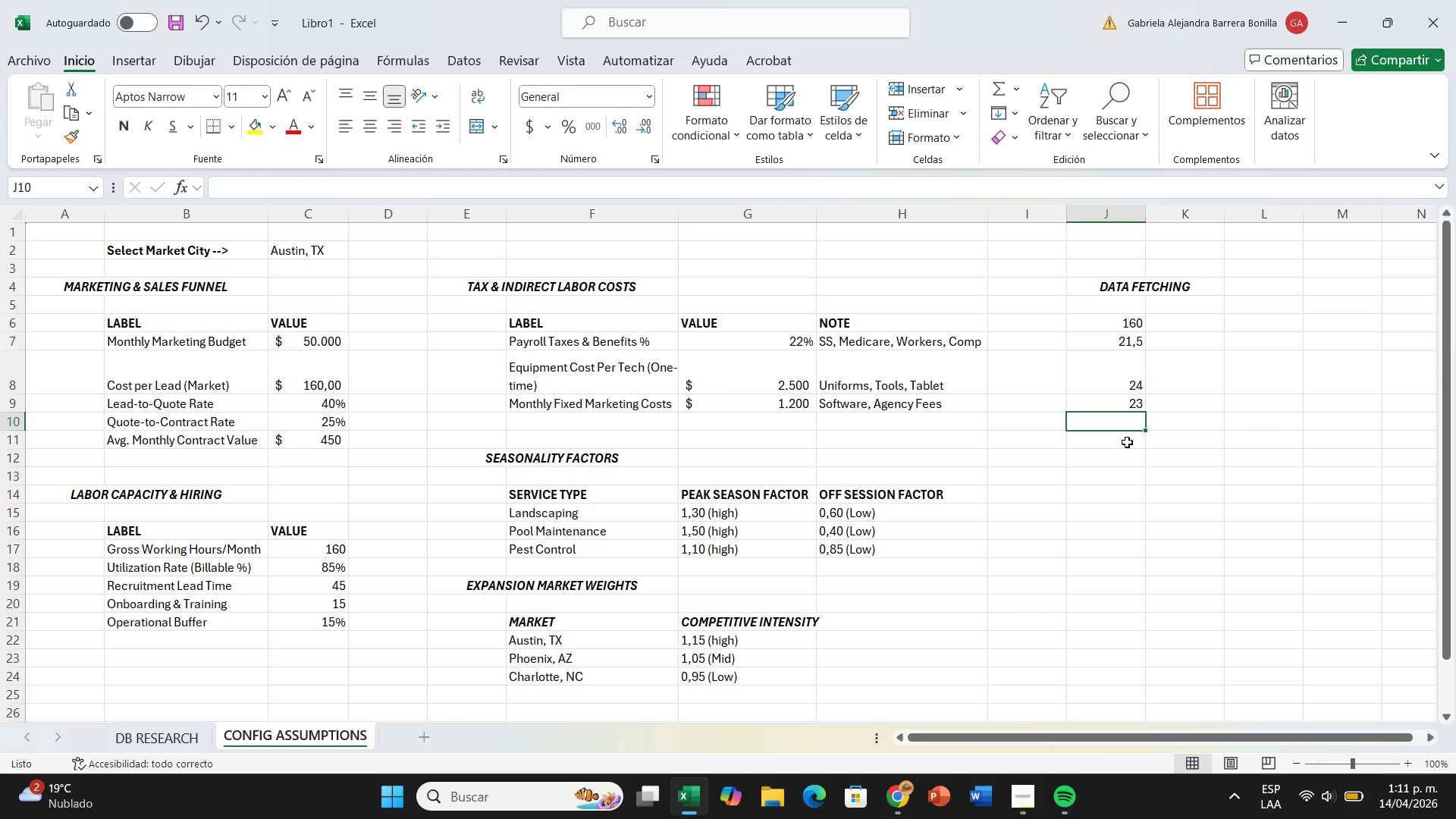 
key(Shift+0)
 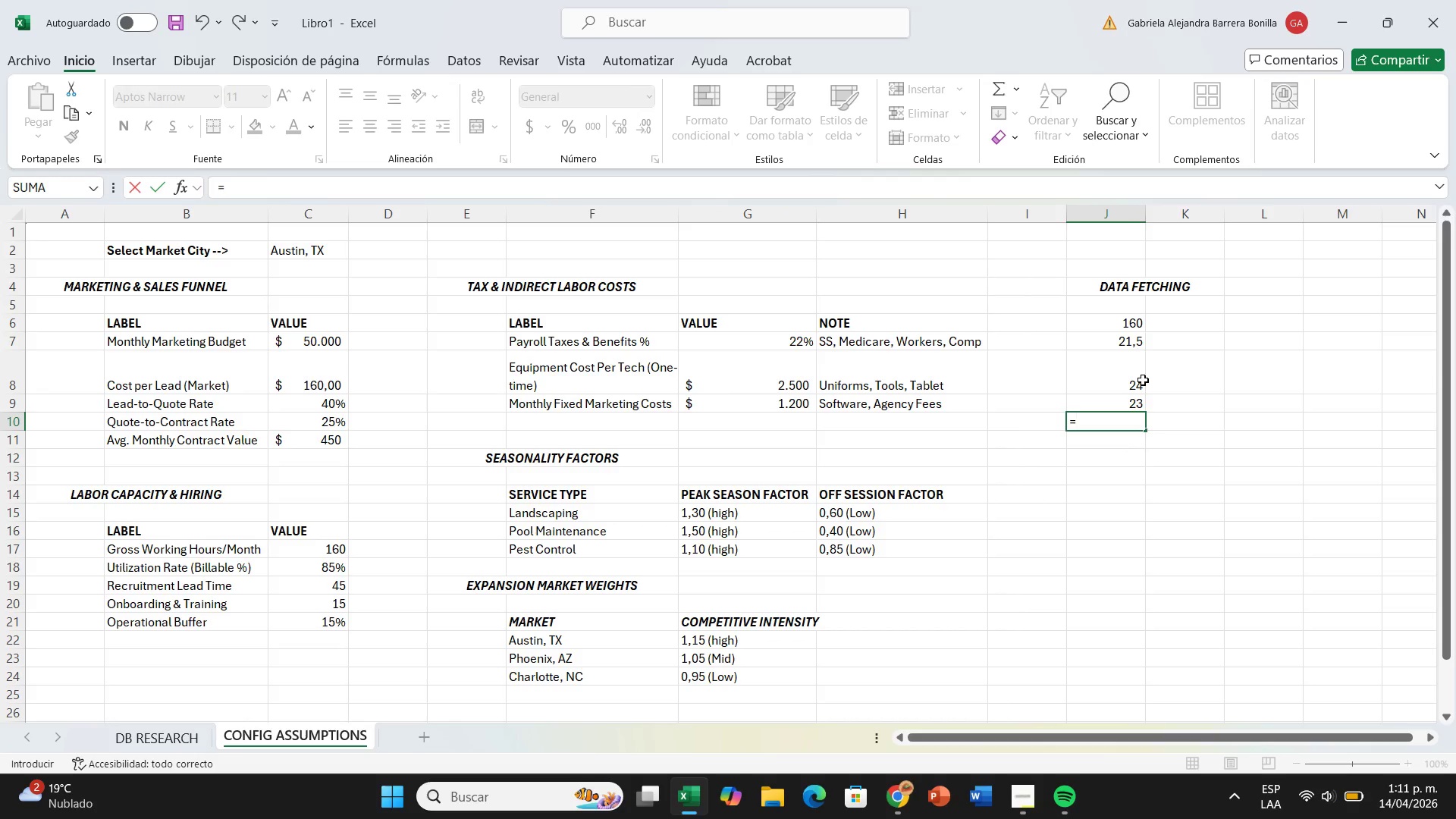 
left_click([1133, 348])
 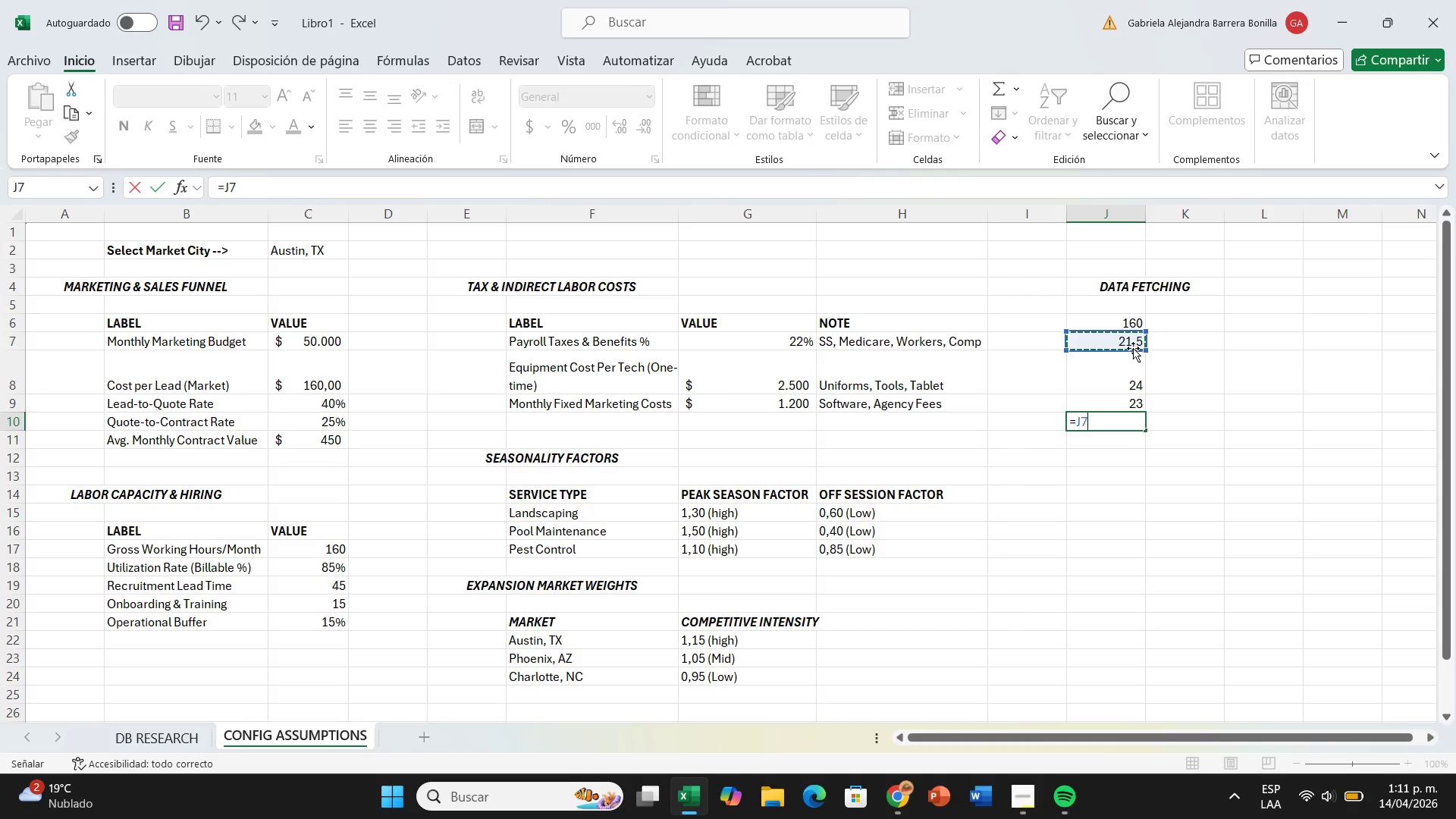 
wait(6.48)
 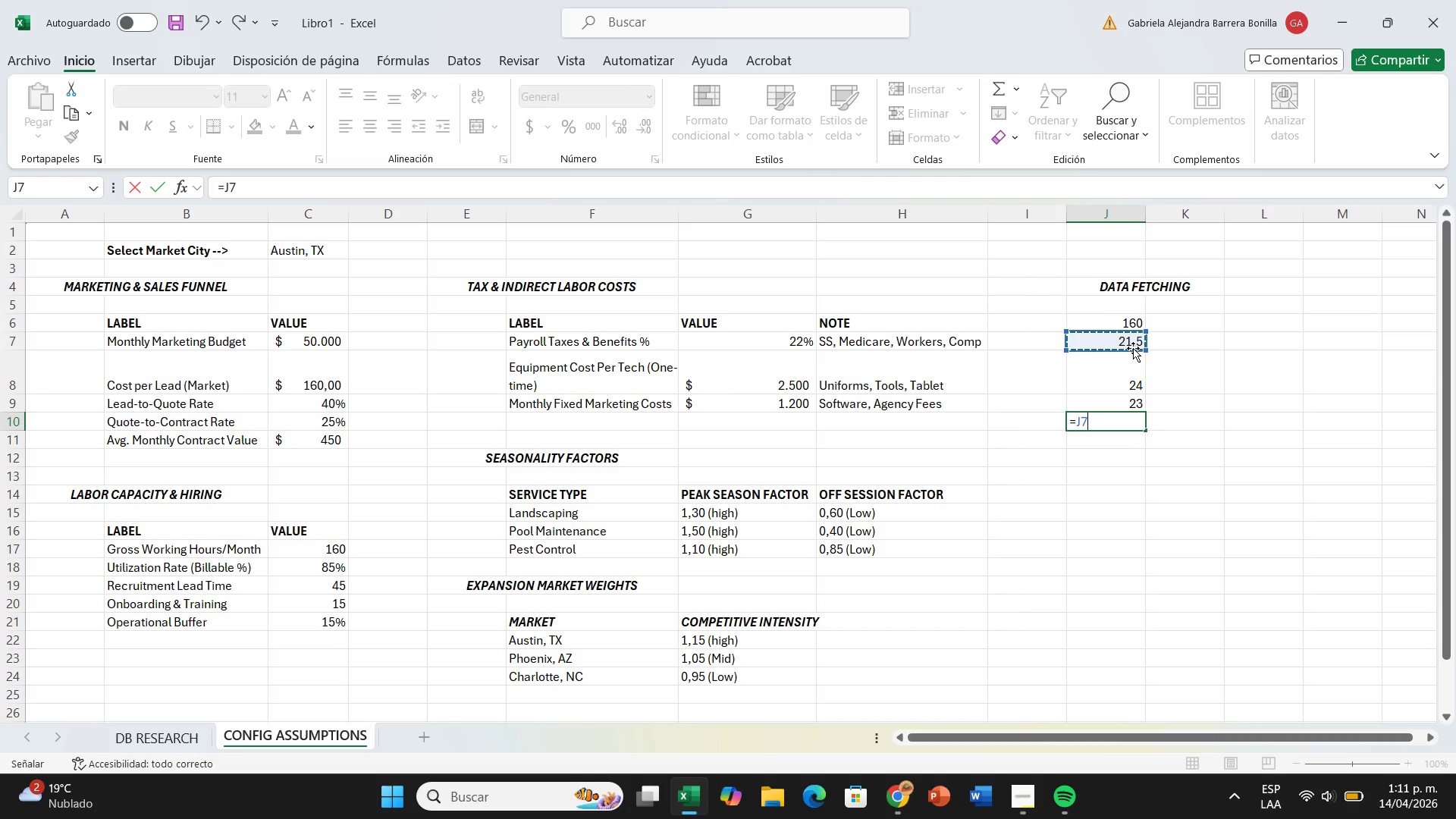 
type(+*1=)
 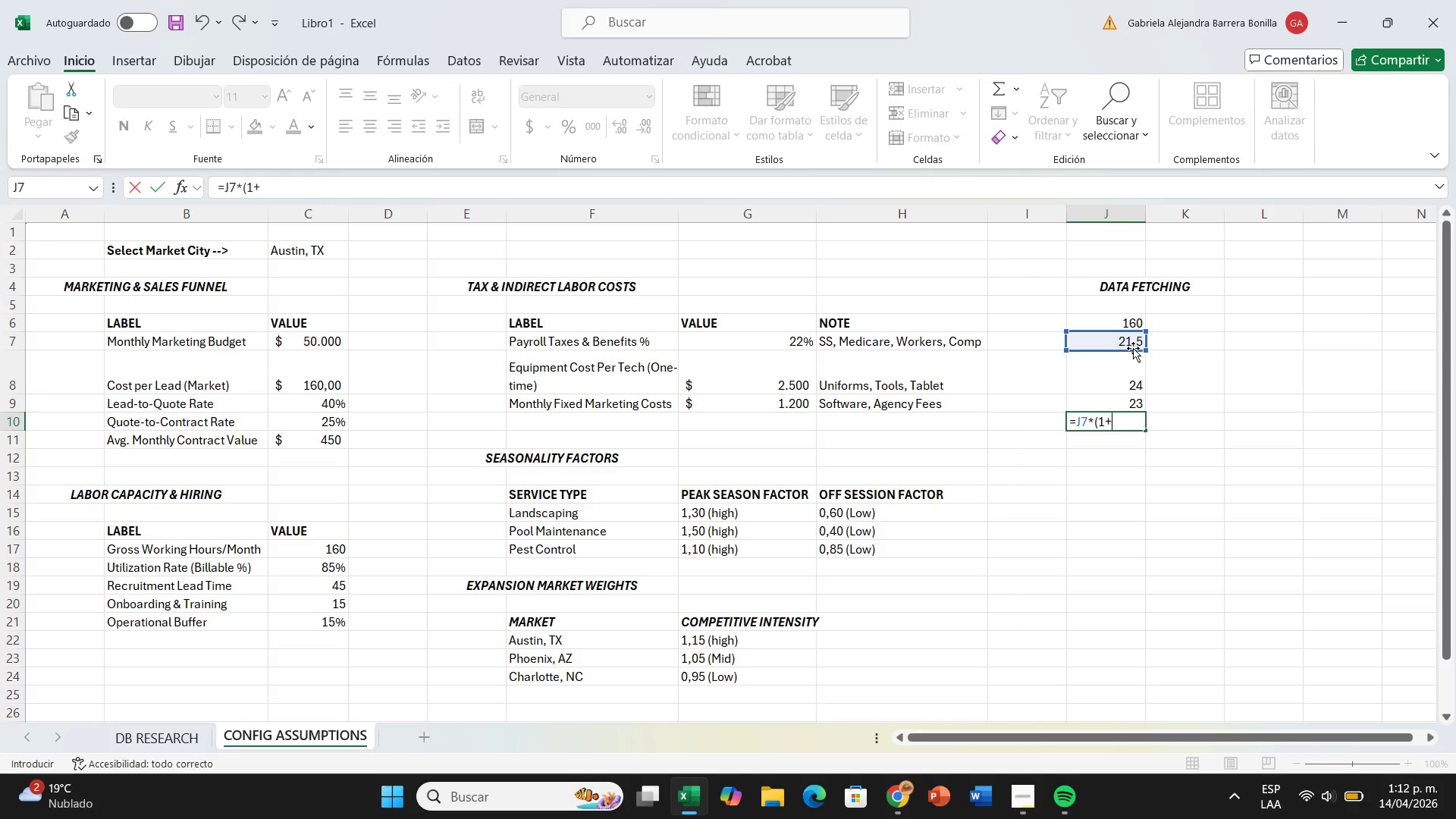 
wait(57.81)
 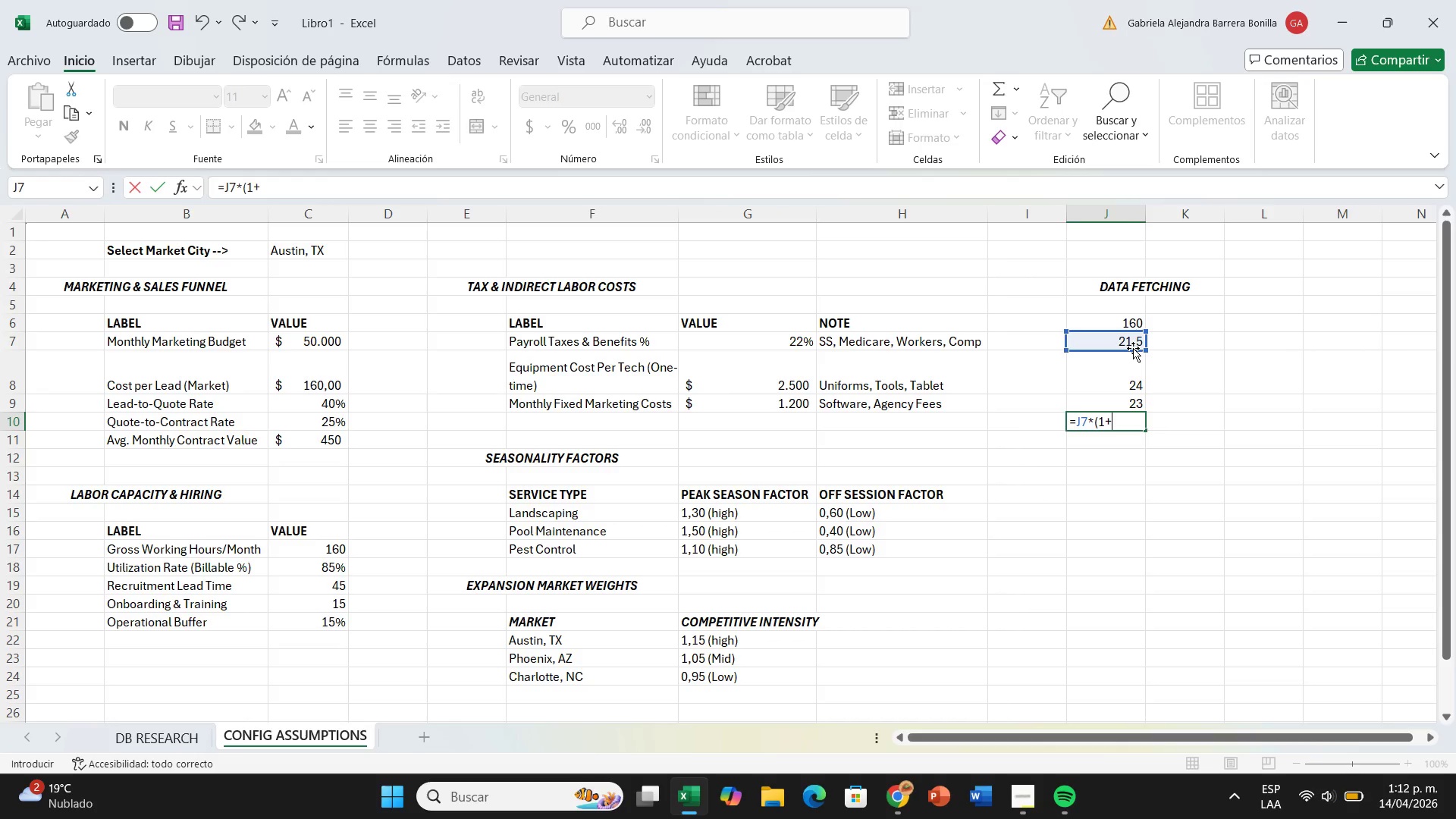 
left_click([739, 340])
 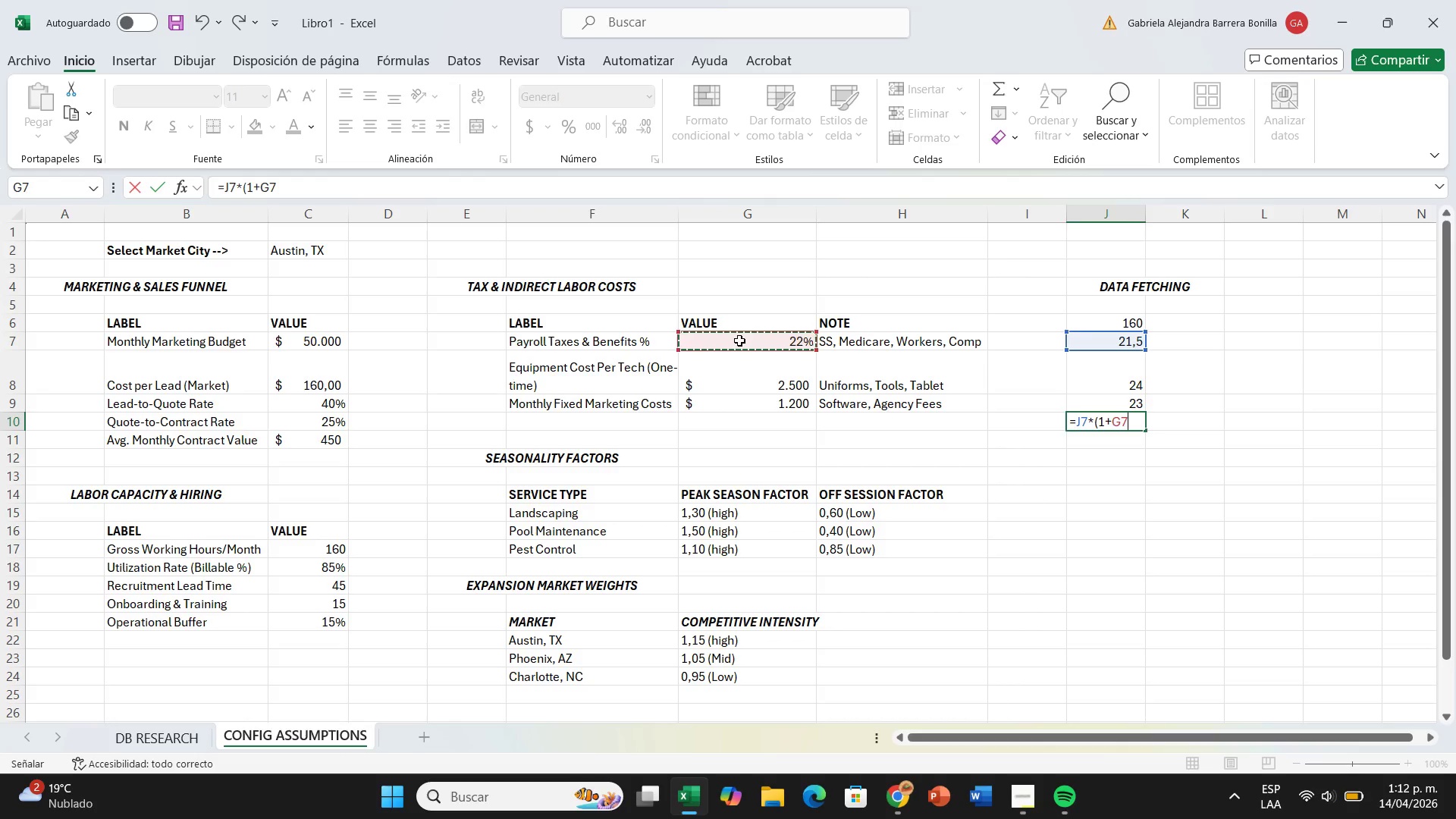 
key(Enter)
 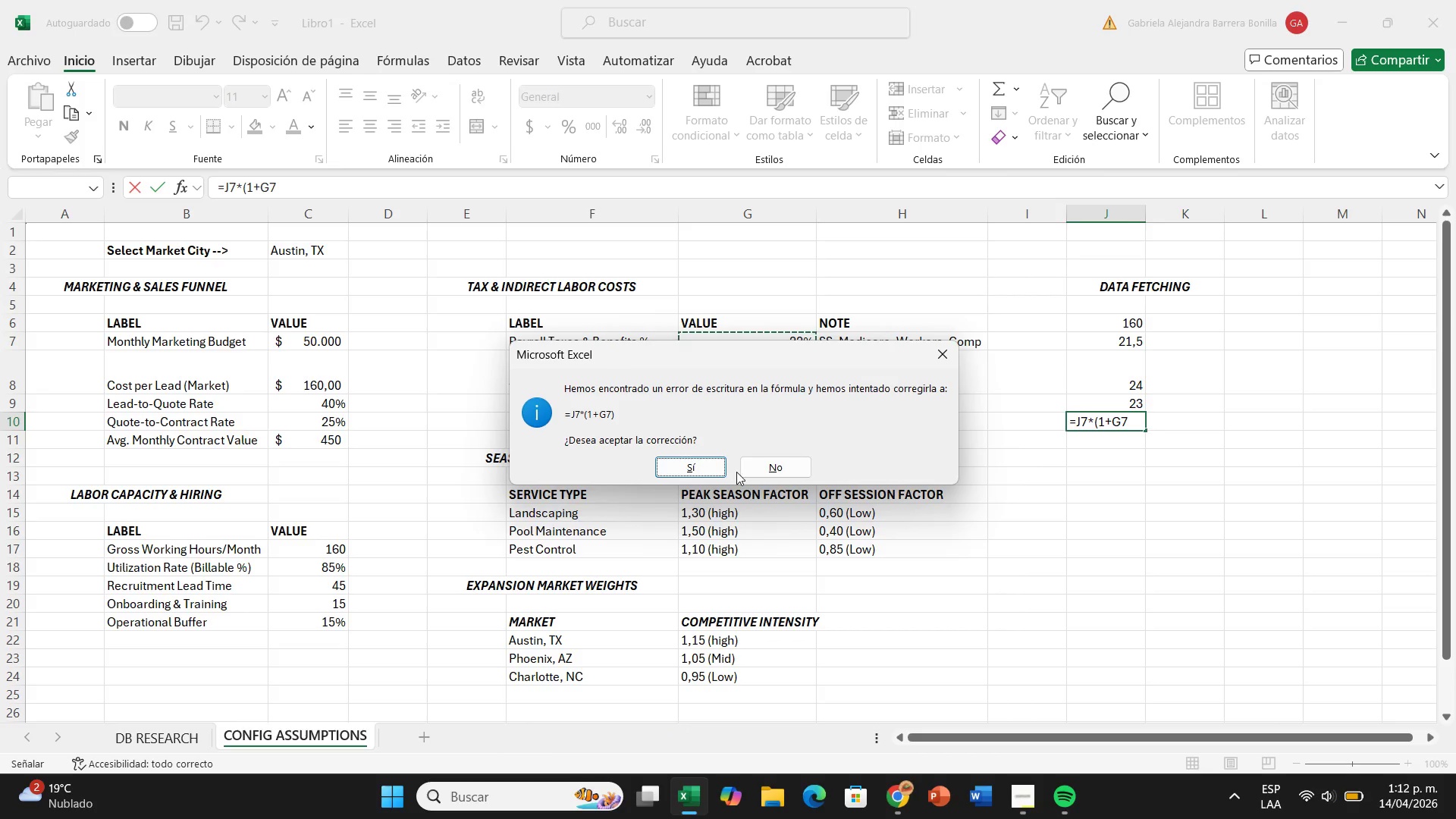 
left_click([690, 467])
 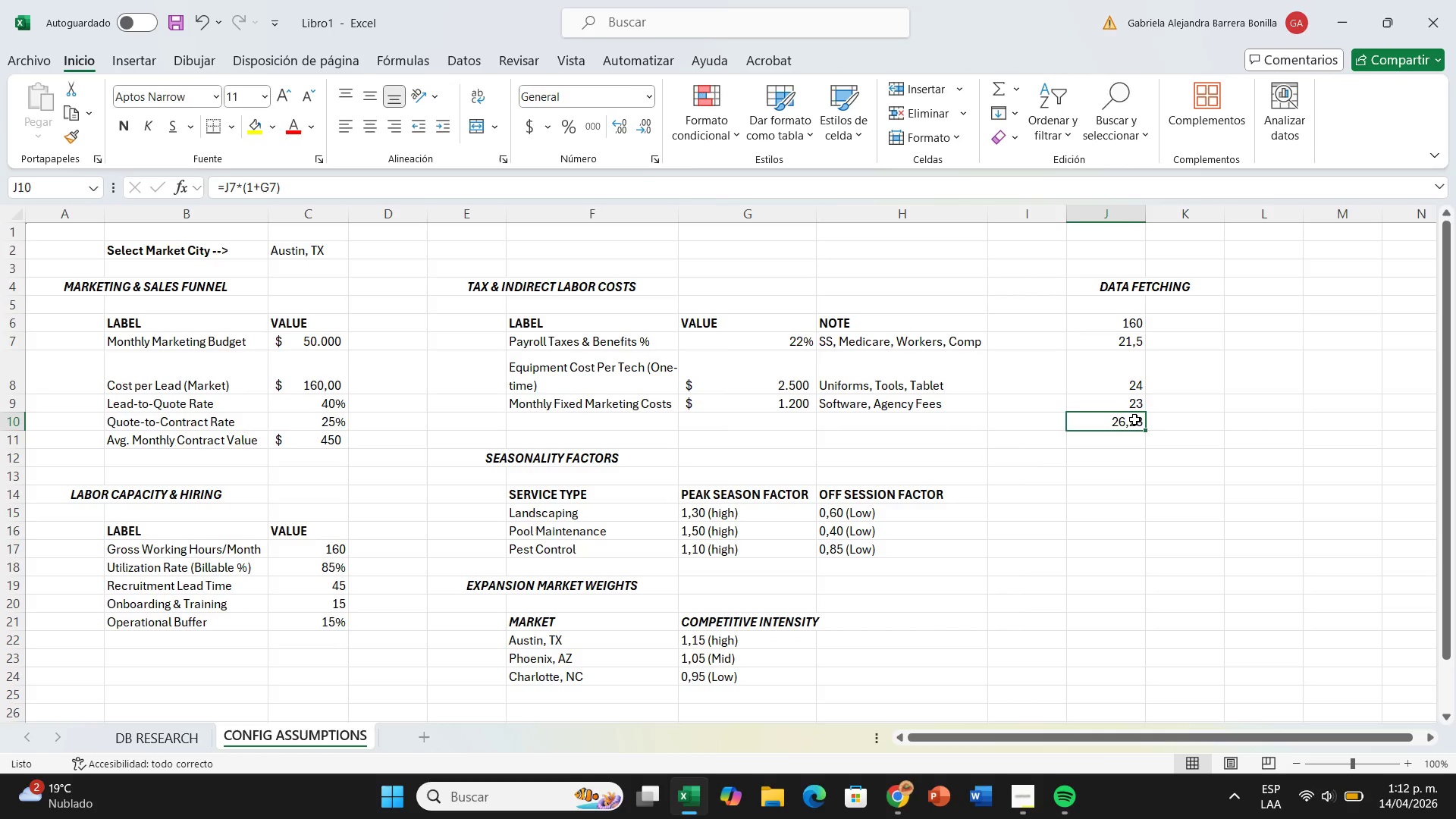 
double_click([1134, 419])
 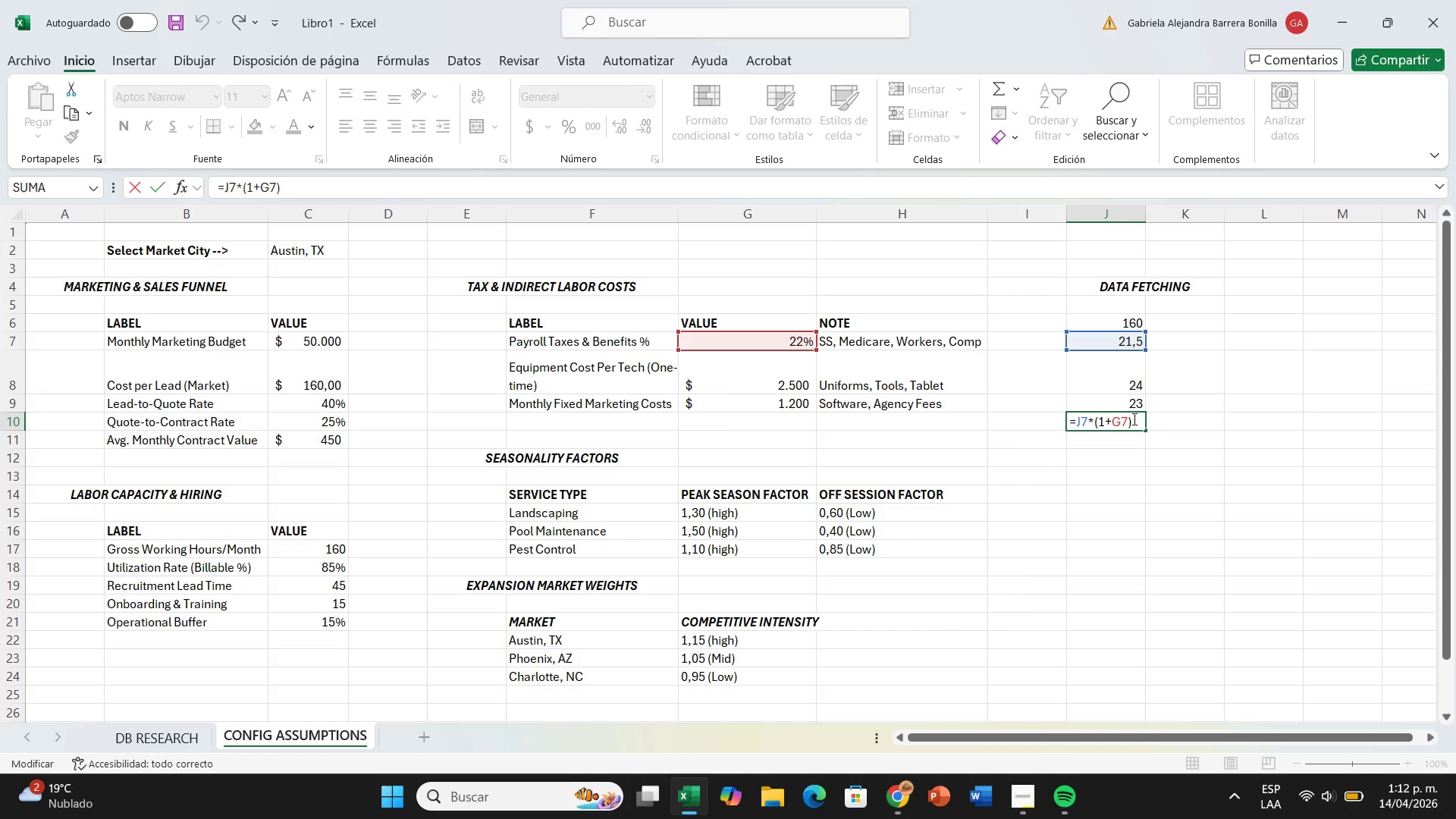 
key(Shift+9)
 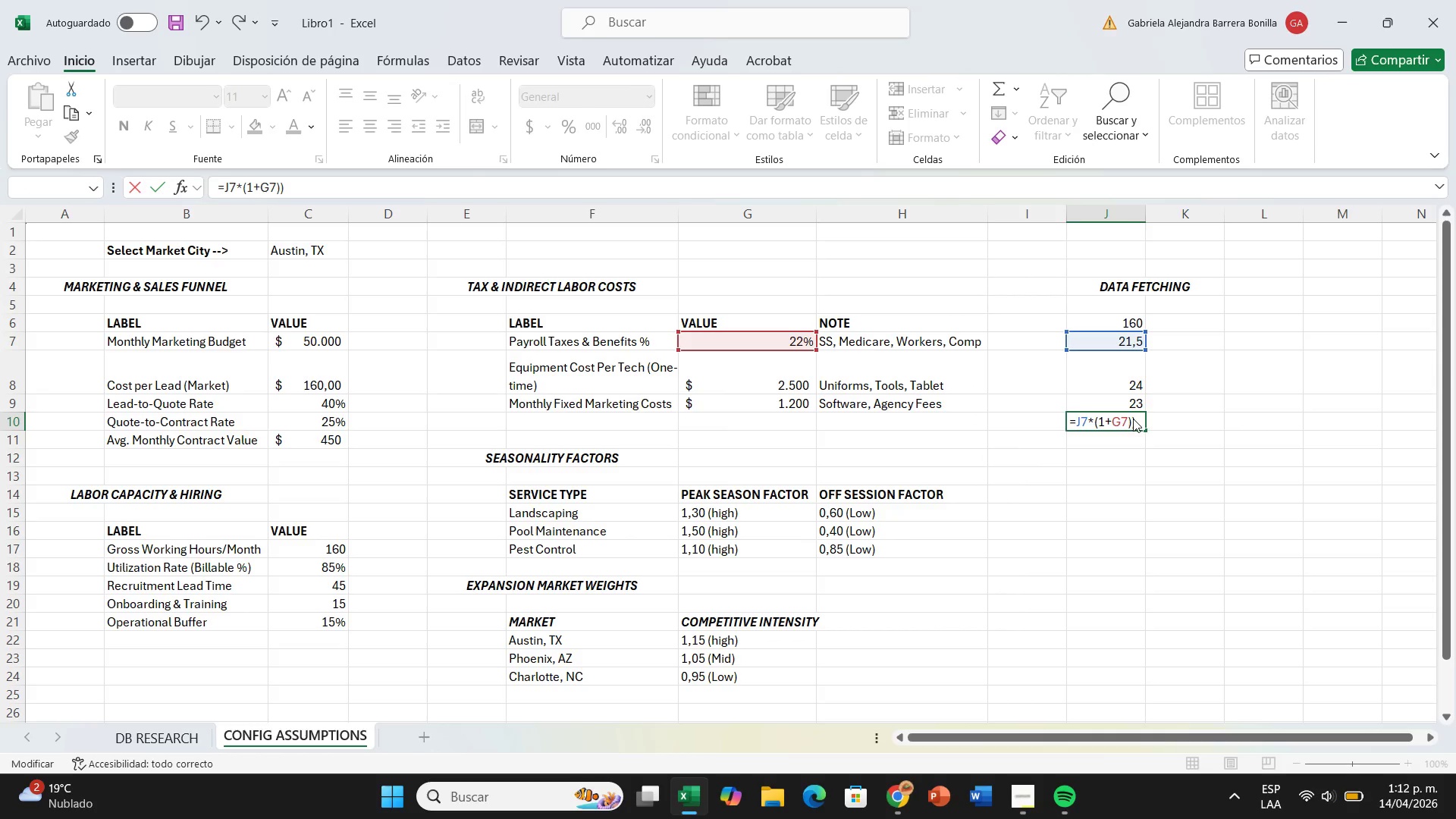 
key(Enter)
 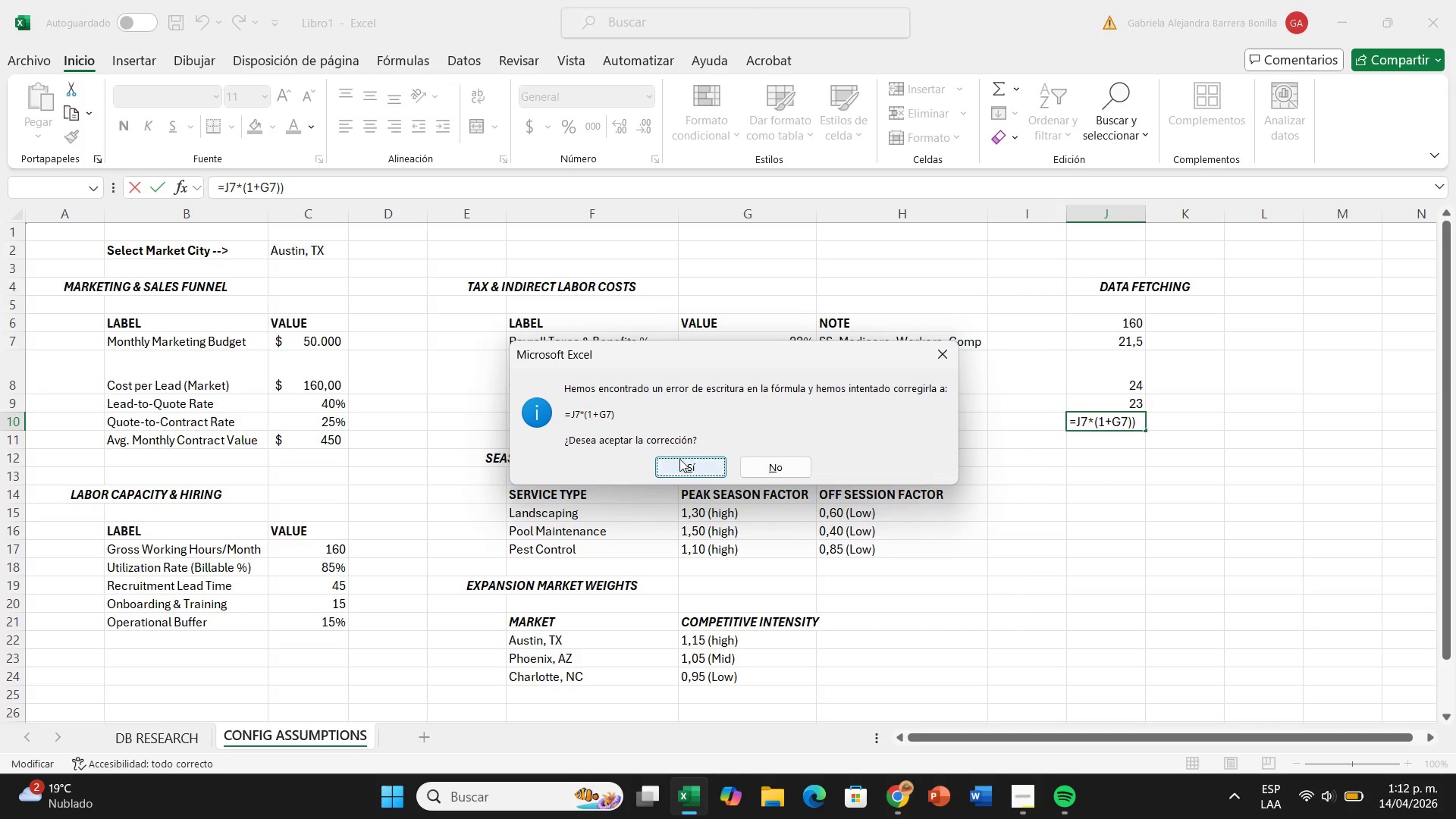 
left_click([682, 458])
 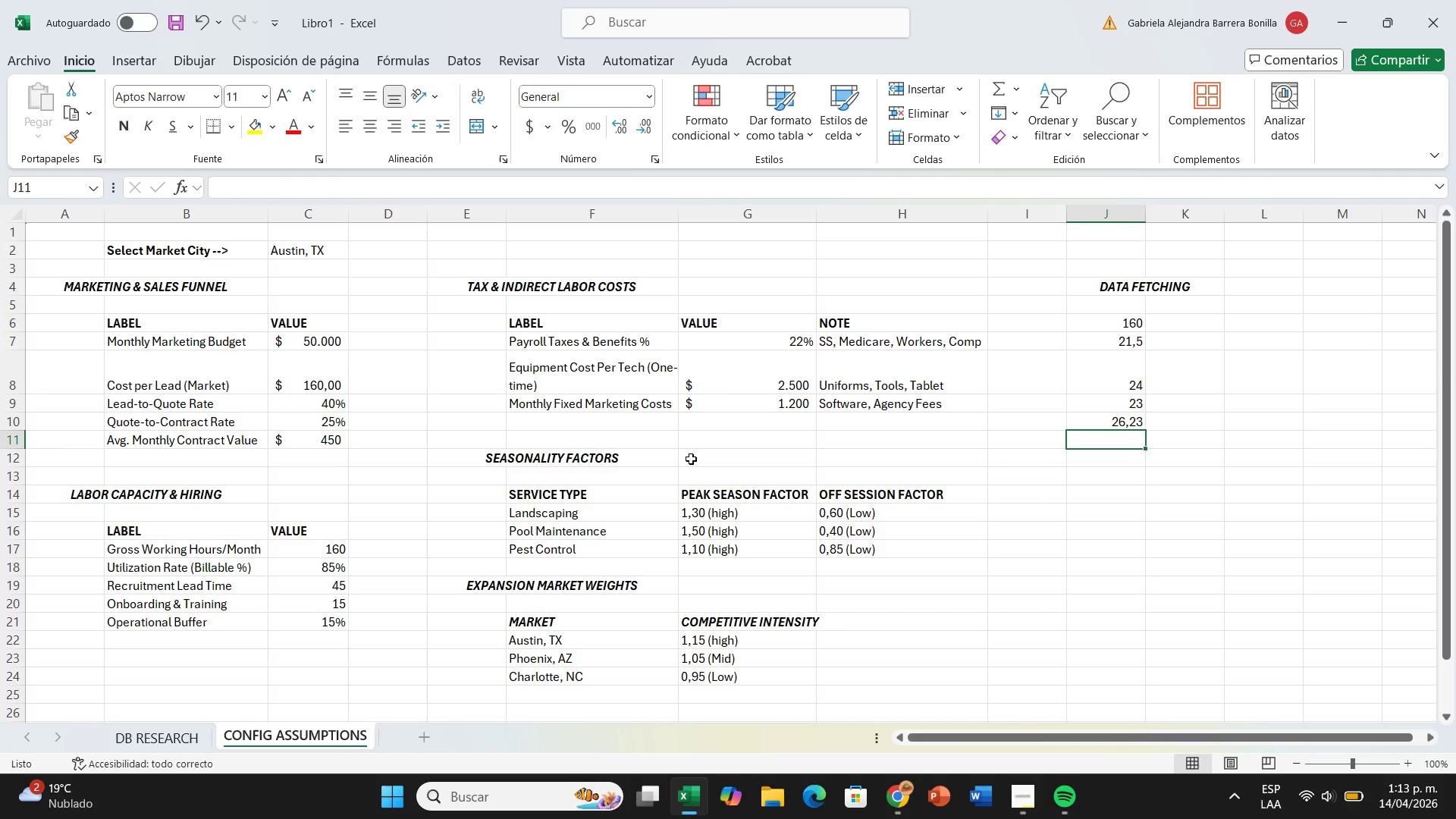 
wait(39.27)
 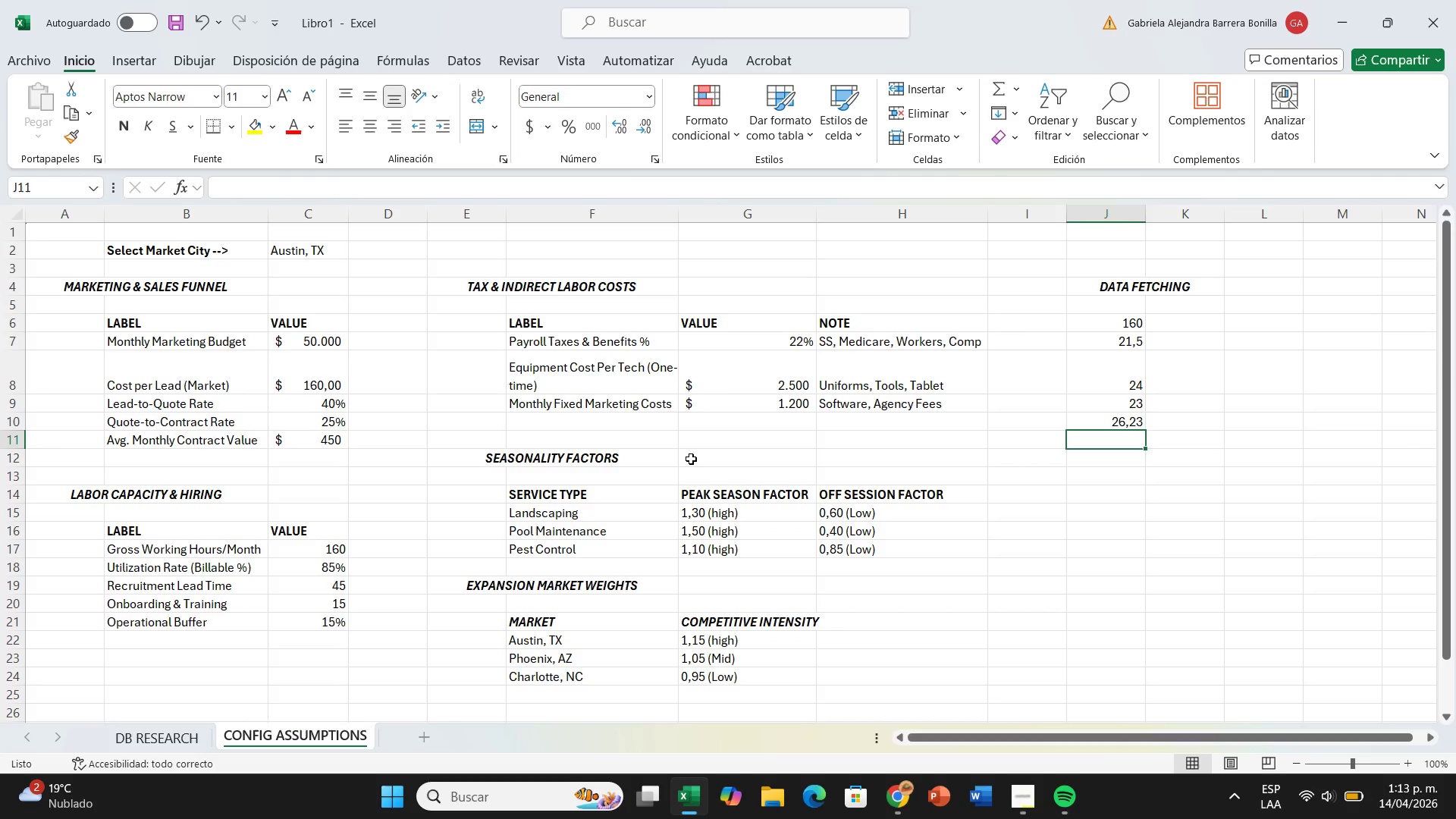 
left_click_drag(start_coordinate=[1102, 320], to_coordinate=[1099, 425])
 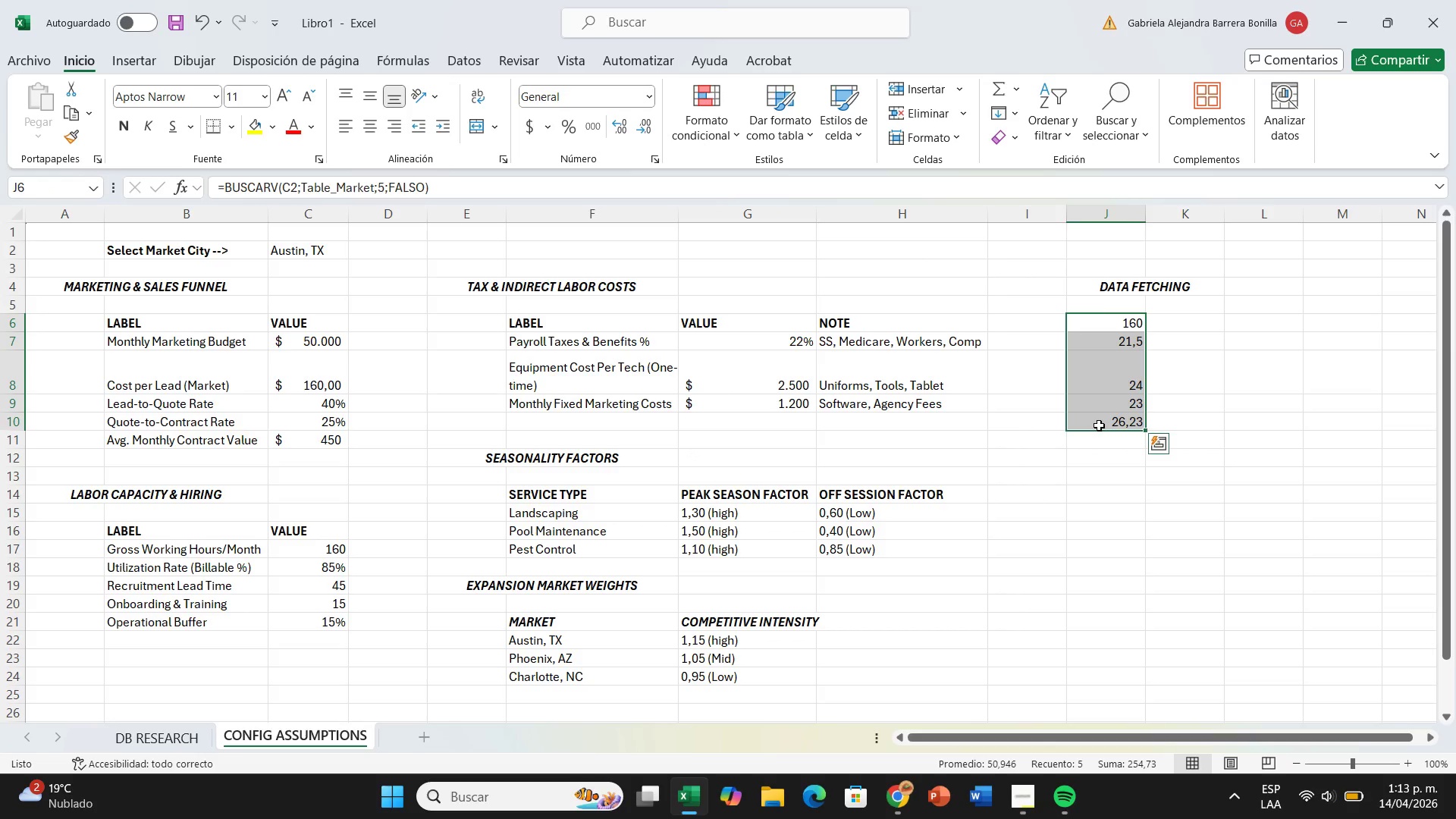 
key(Control+X)
 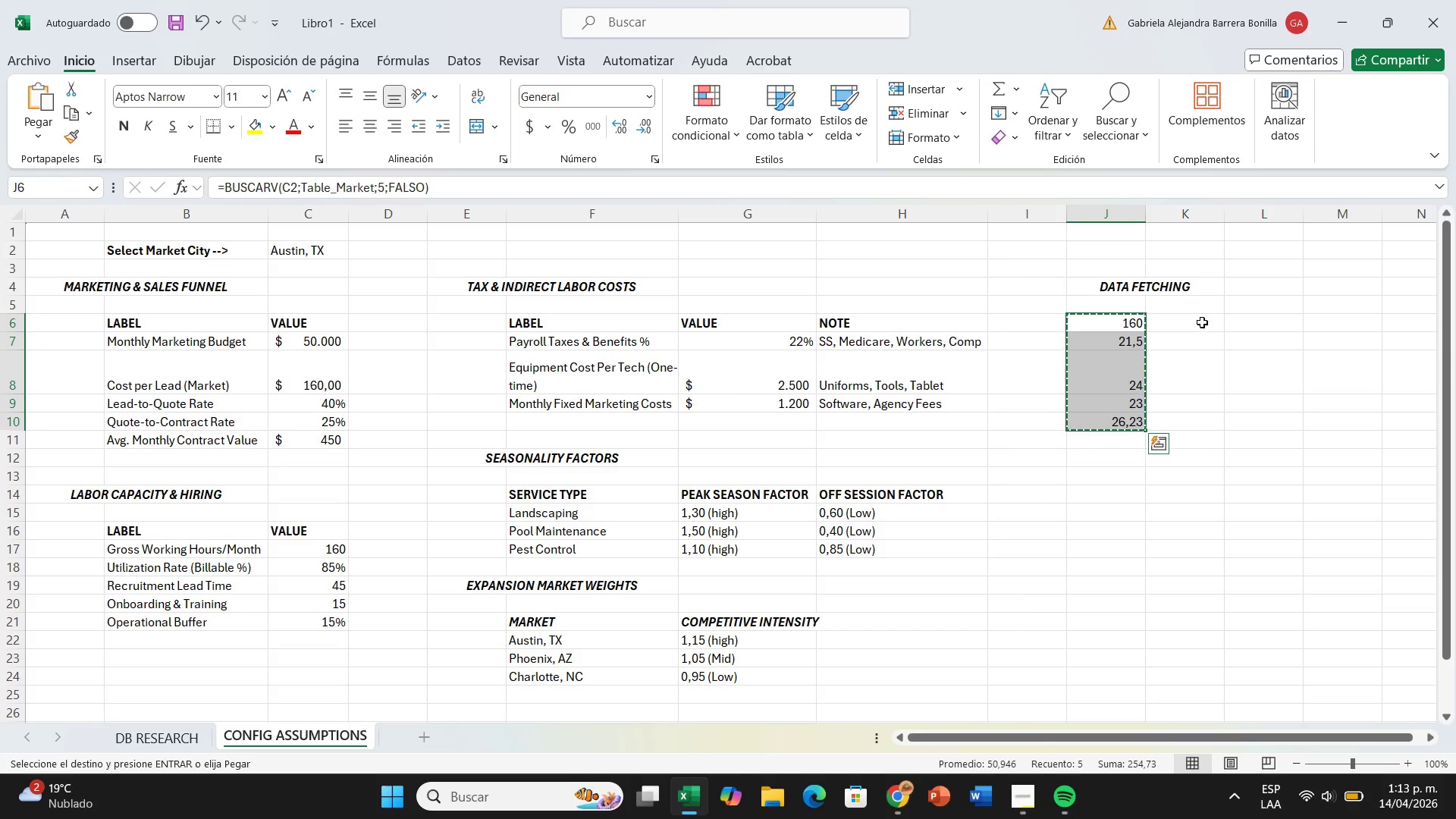 
left_click([1202, 322])
 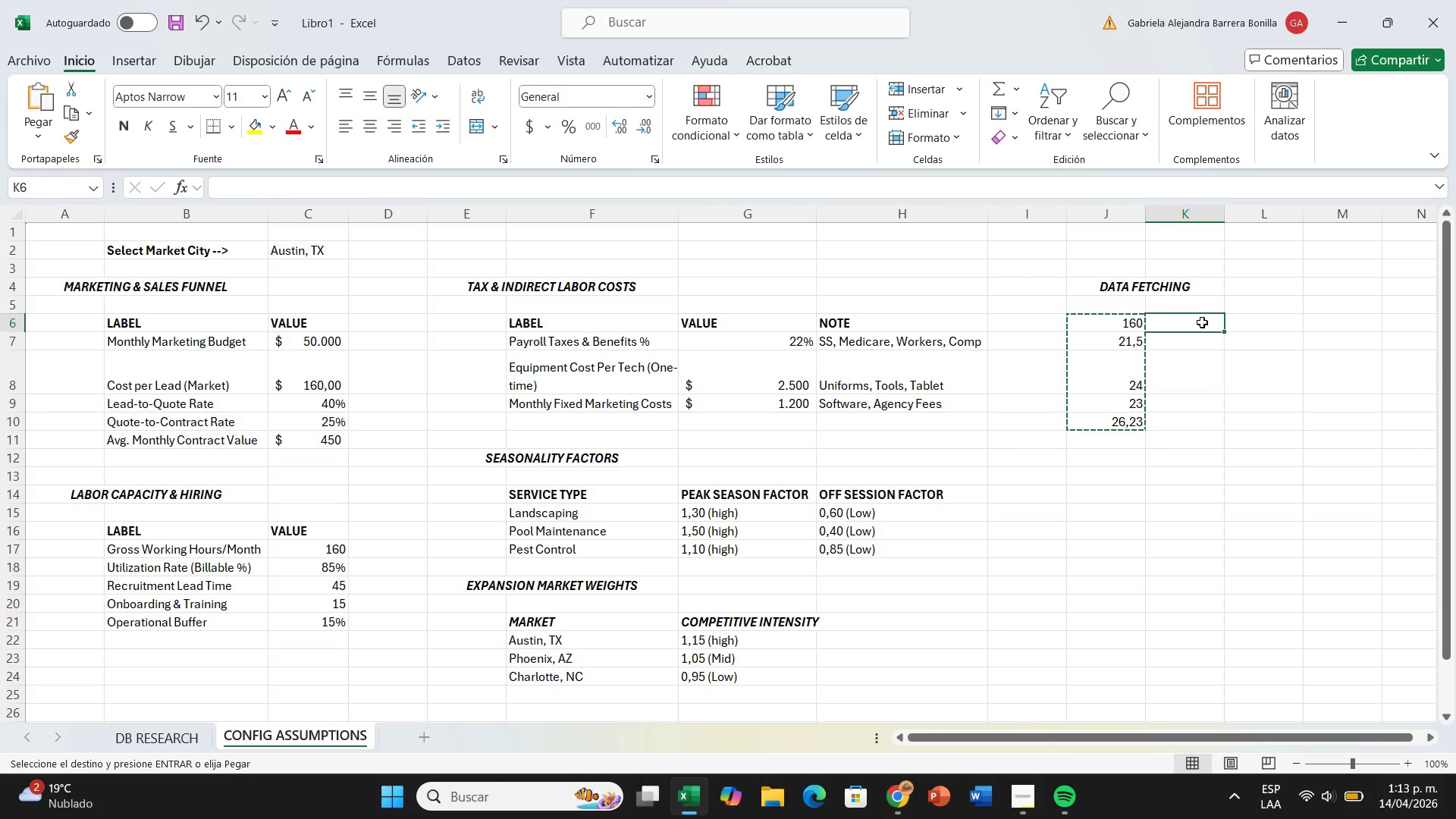 
key(Enter)
 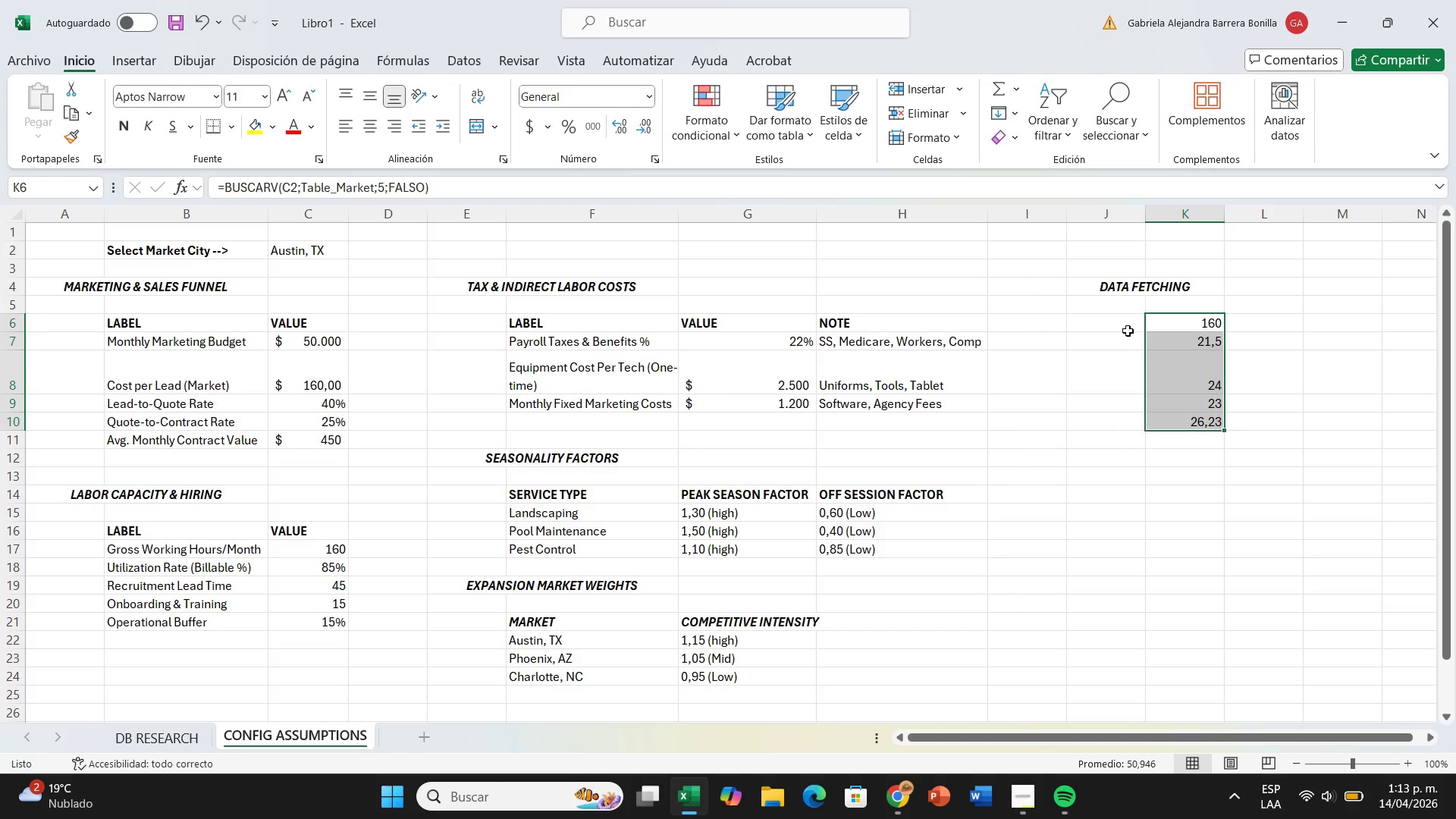 
left_click([1125, 331])
 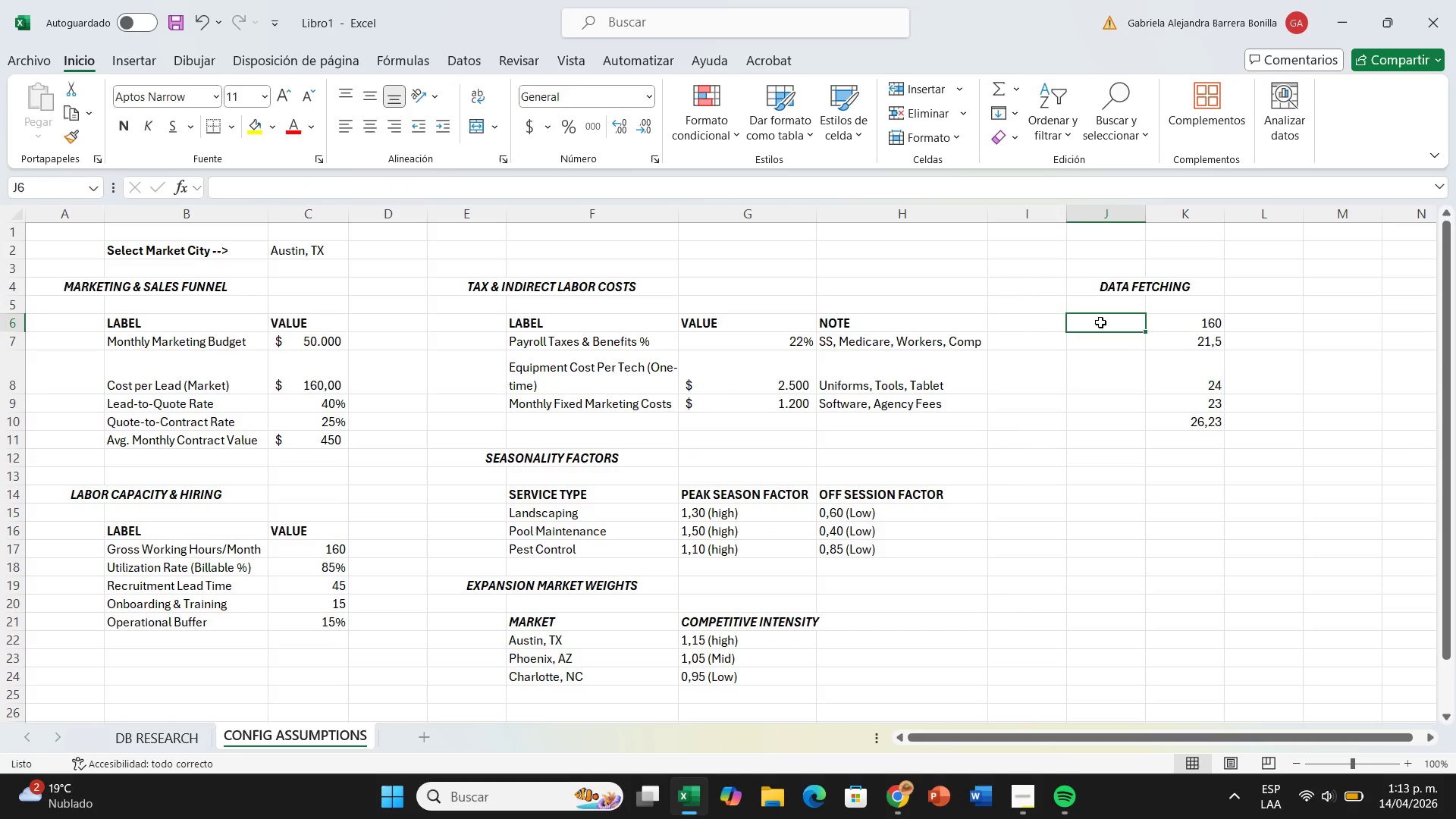 
type(Market CAC)
 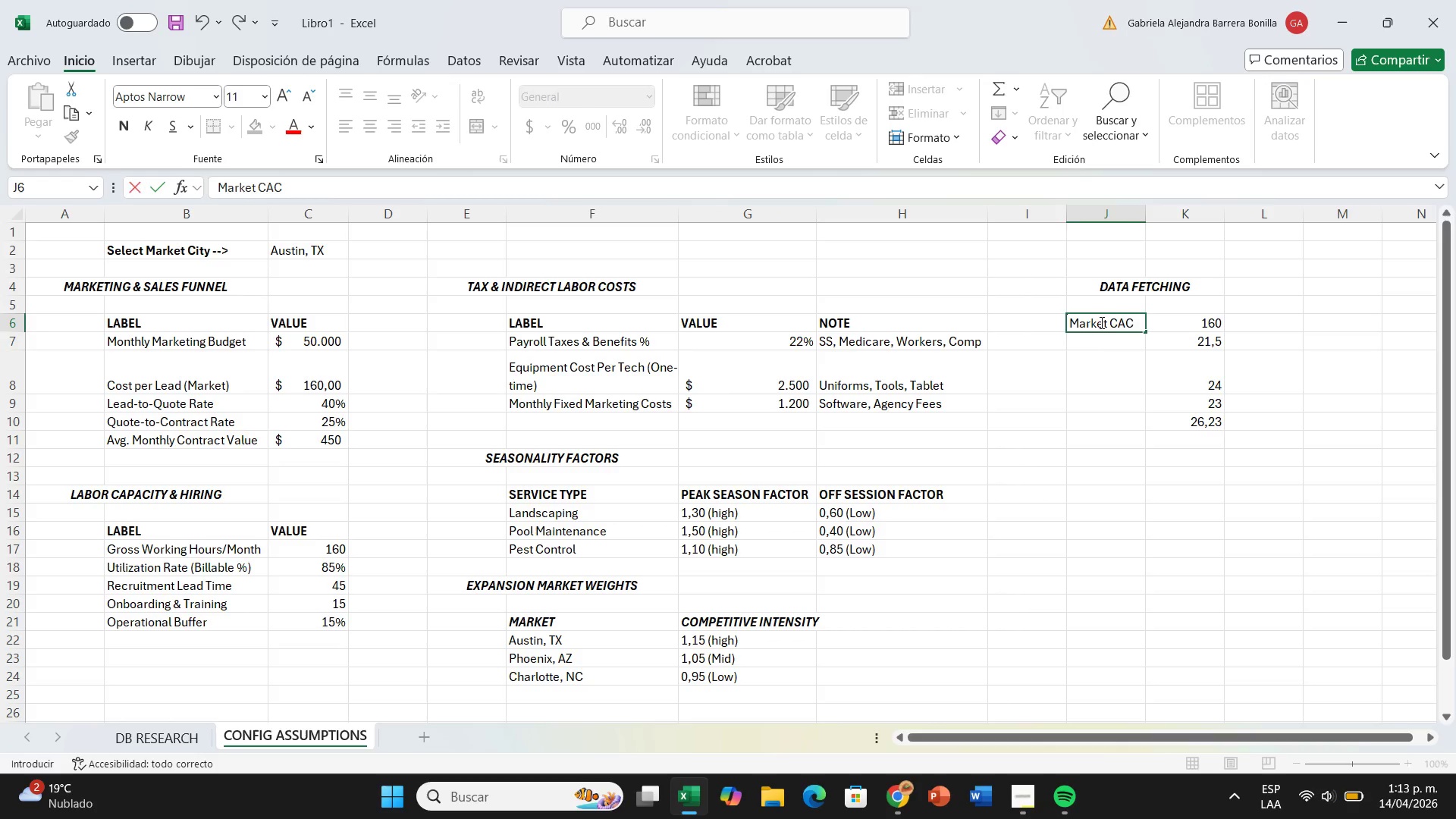 
key(Enter)
 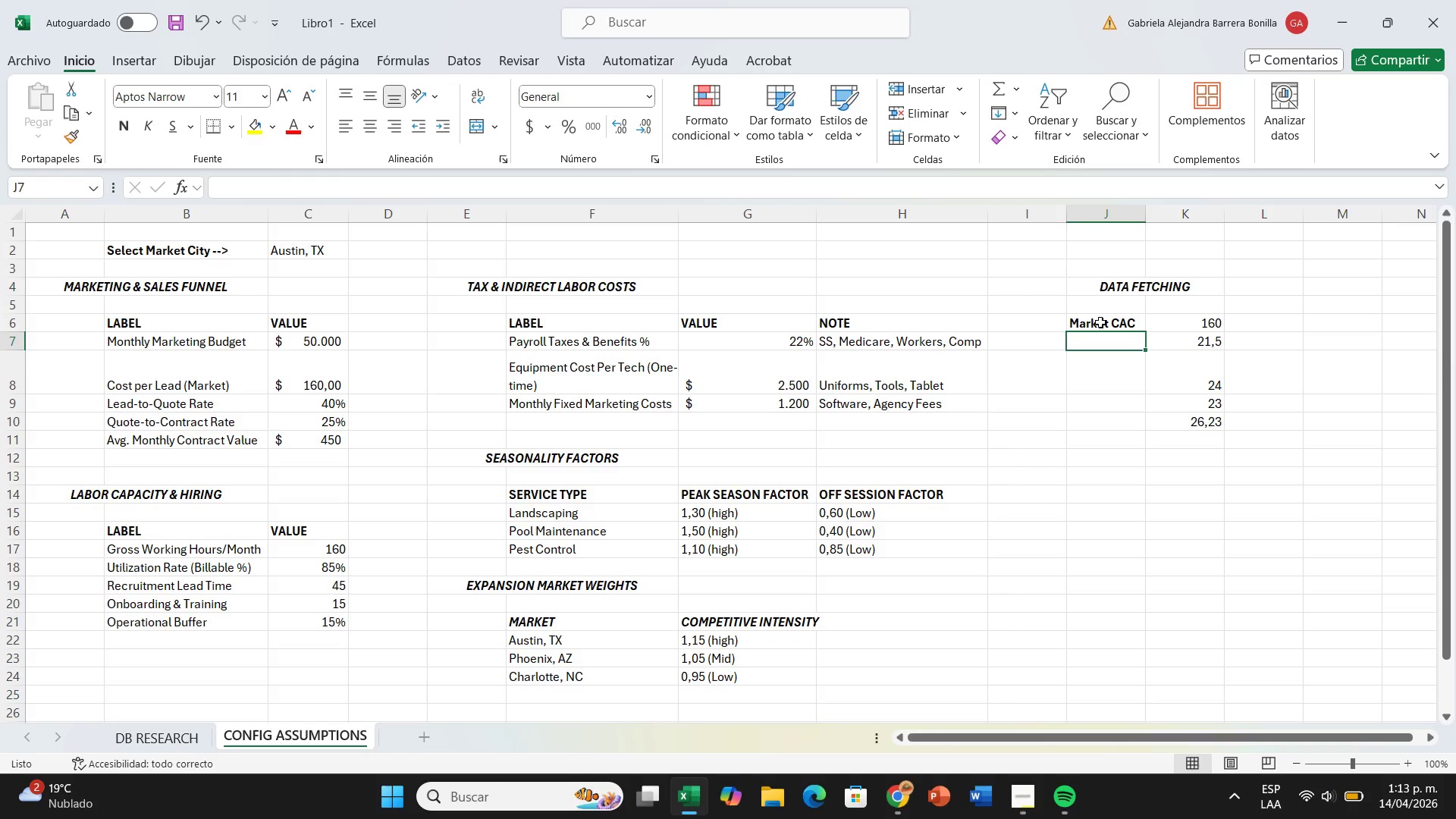 
type(Lams)
key(Backspace)
key(Backspace)
type(ndscaping Waf)
key(Backspace)
type(ge)
 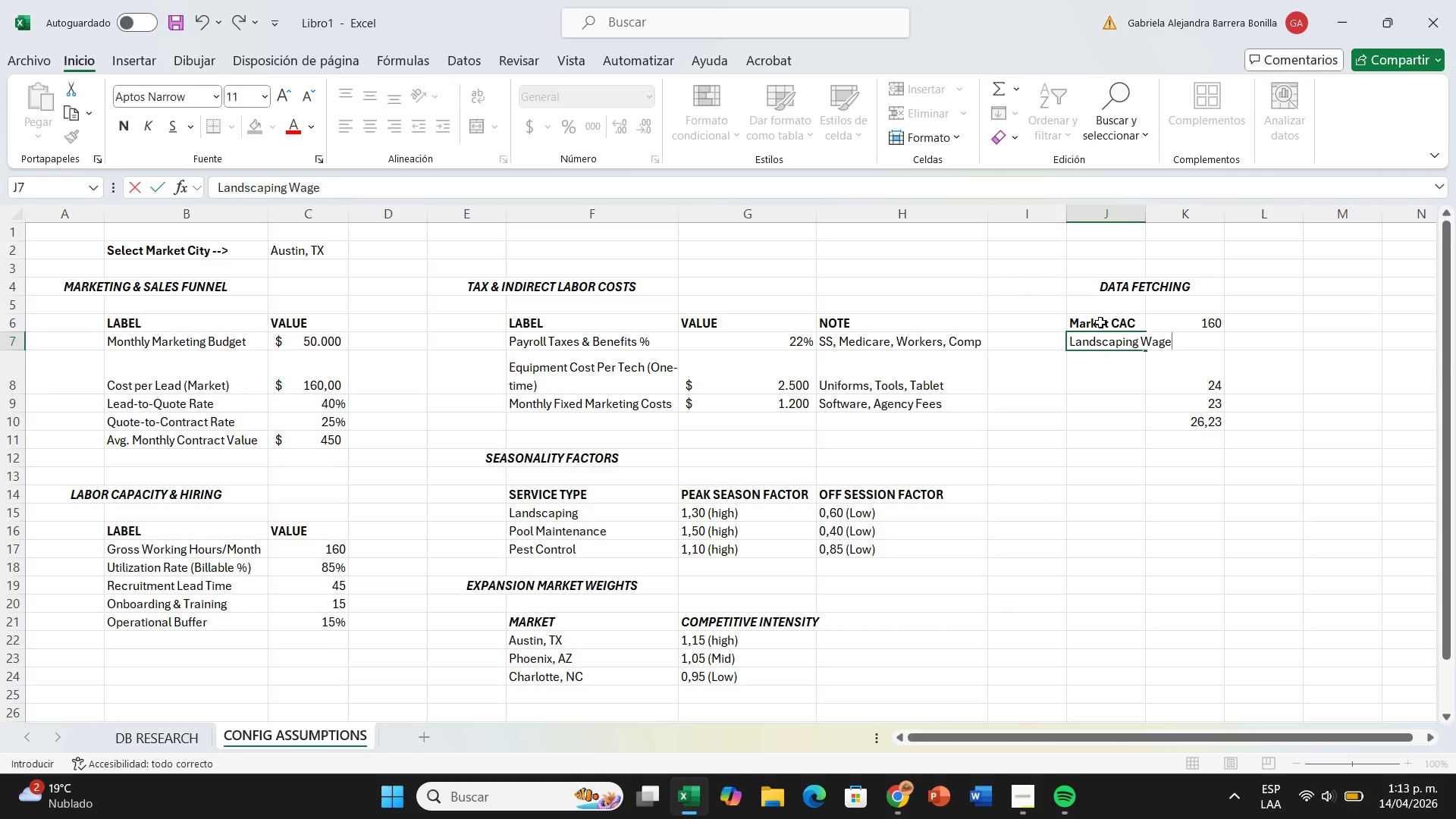 
key(Enter)
 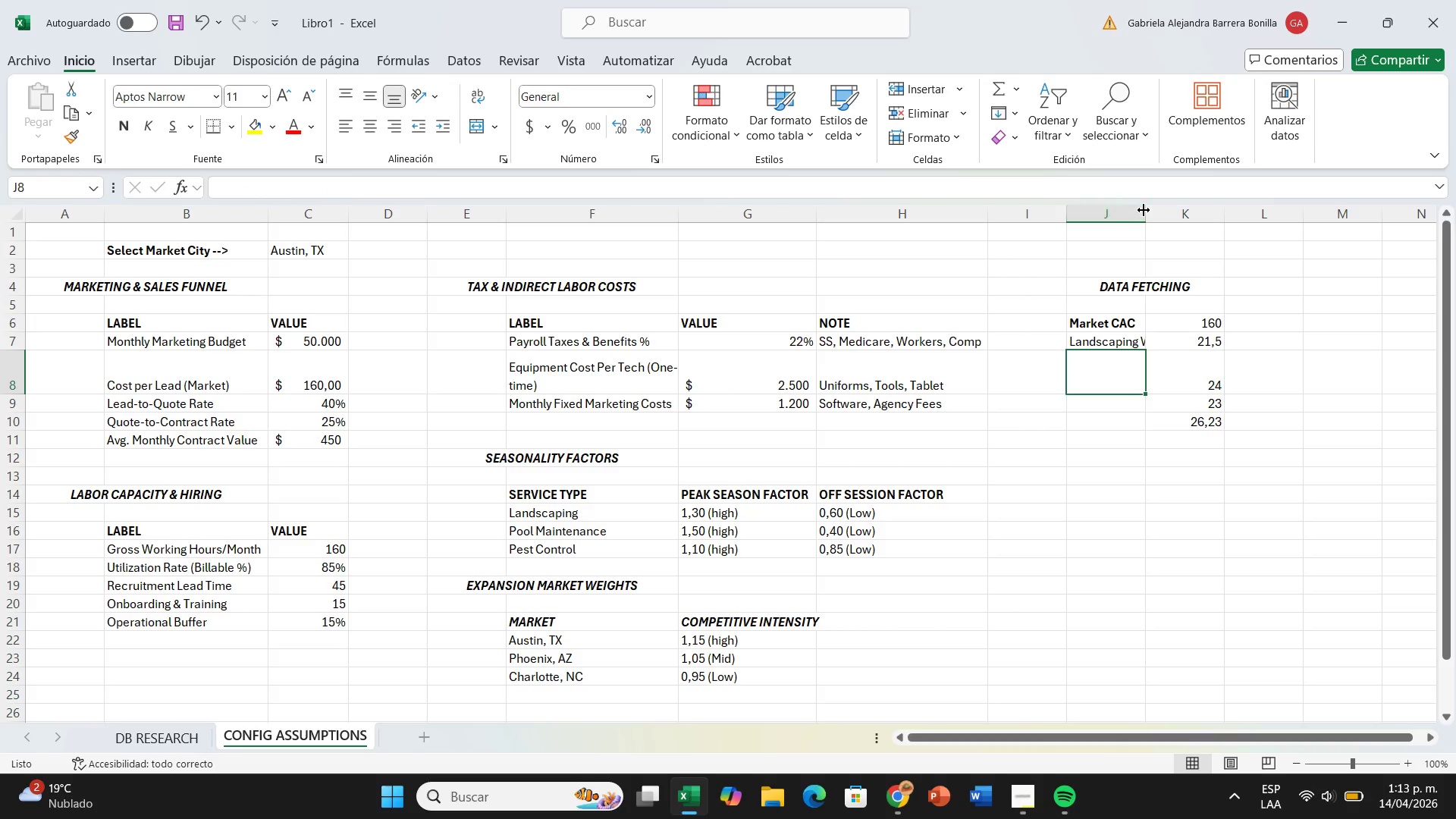 
left_click_drag(start_coordinate=[1146, 210], to_coordinate=[1182, 210])
 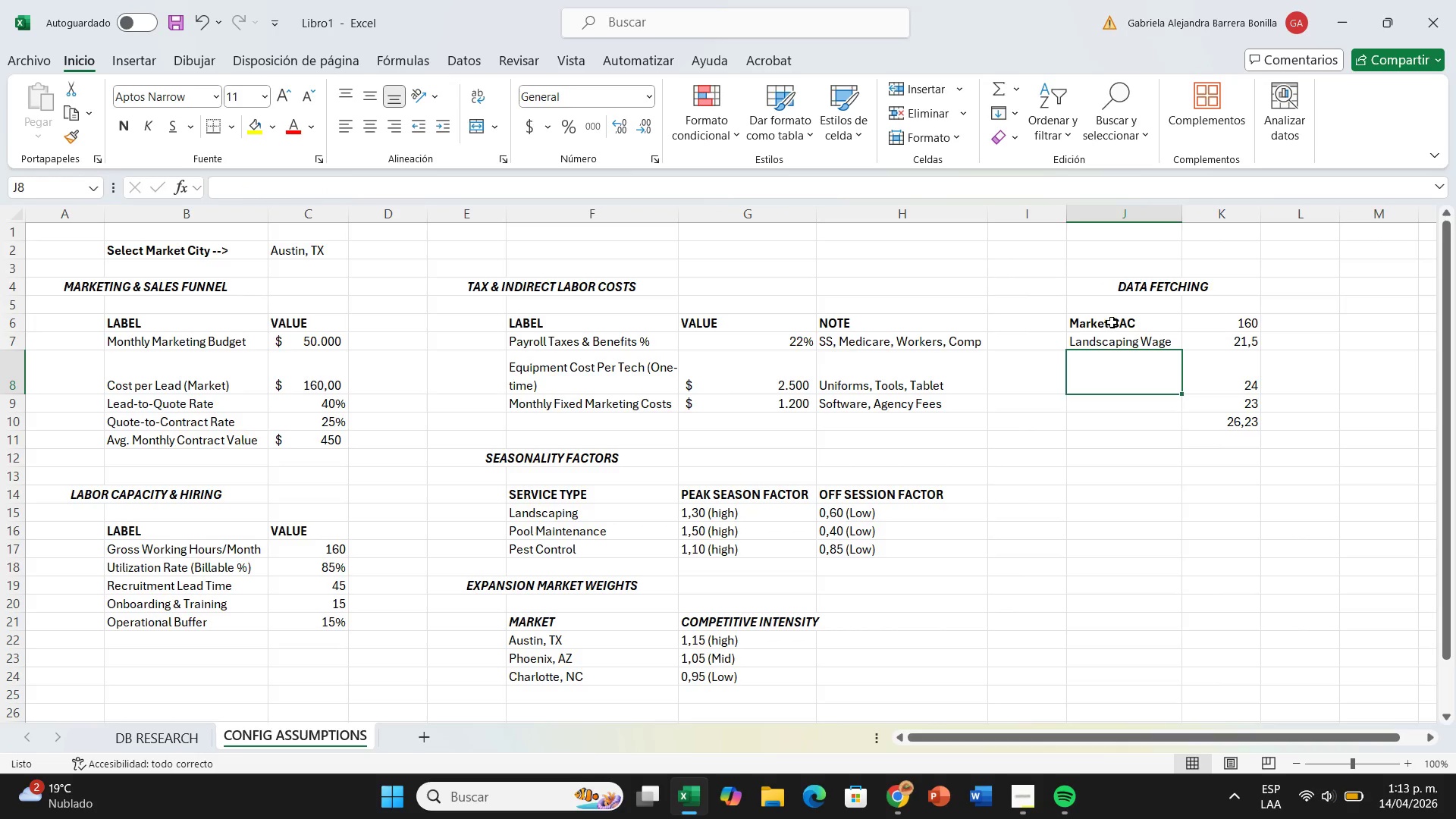 
left_click_drag(start_coordinate=[1112, 322], to_coordinate=[1112, 416])
 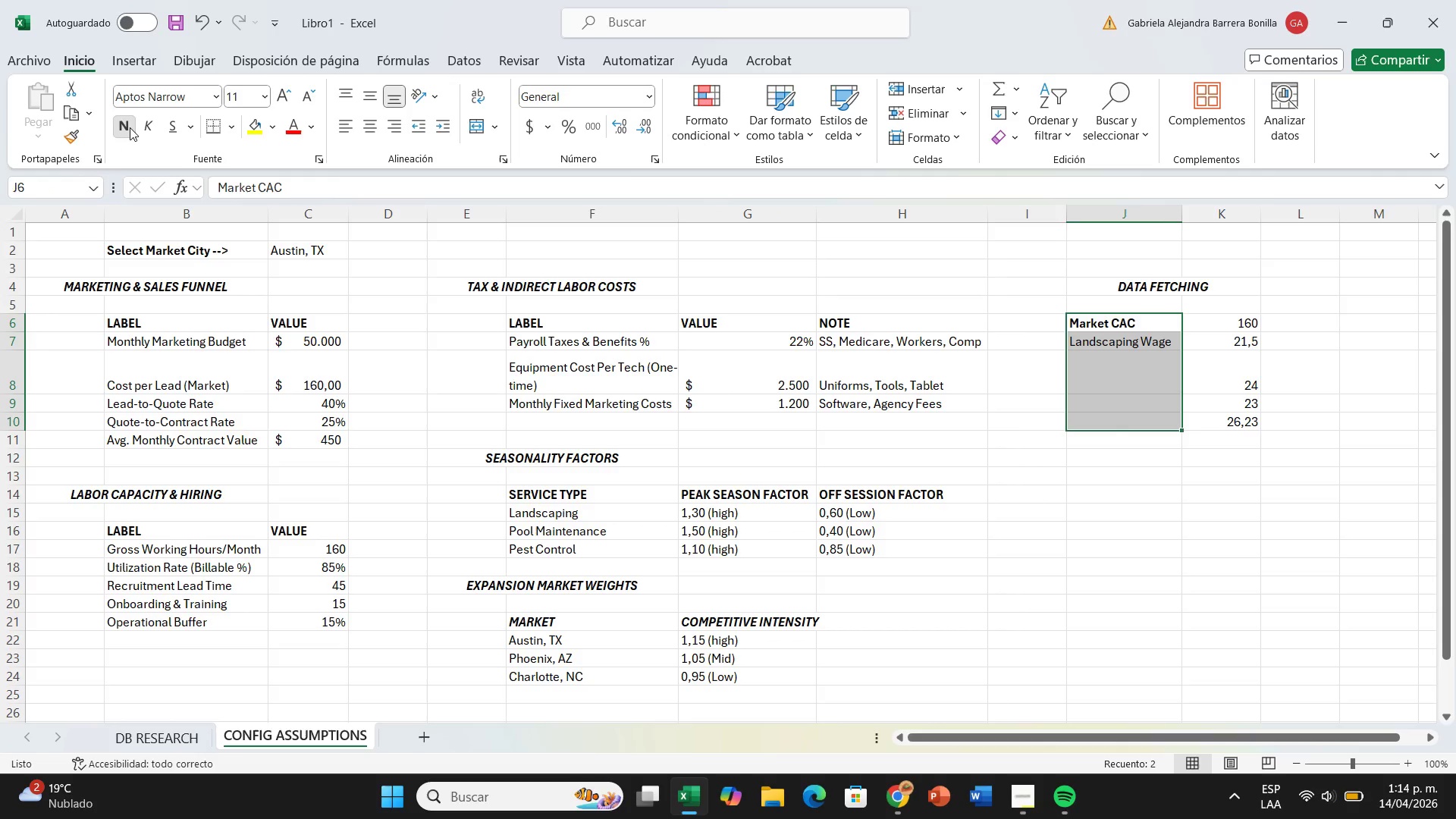 
double_click([130, 127])
 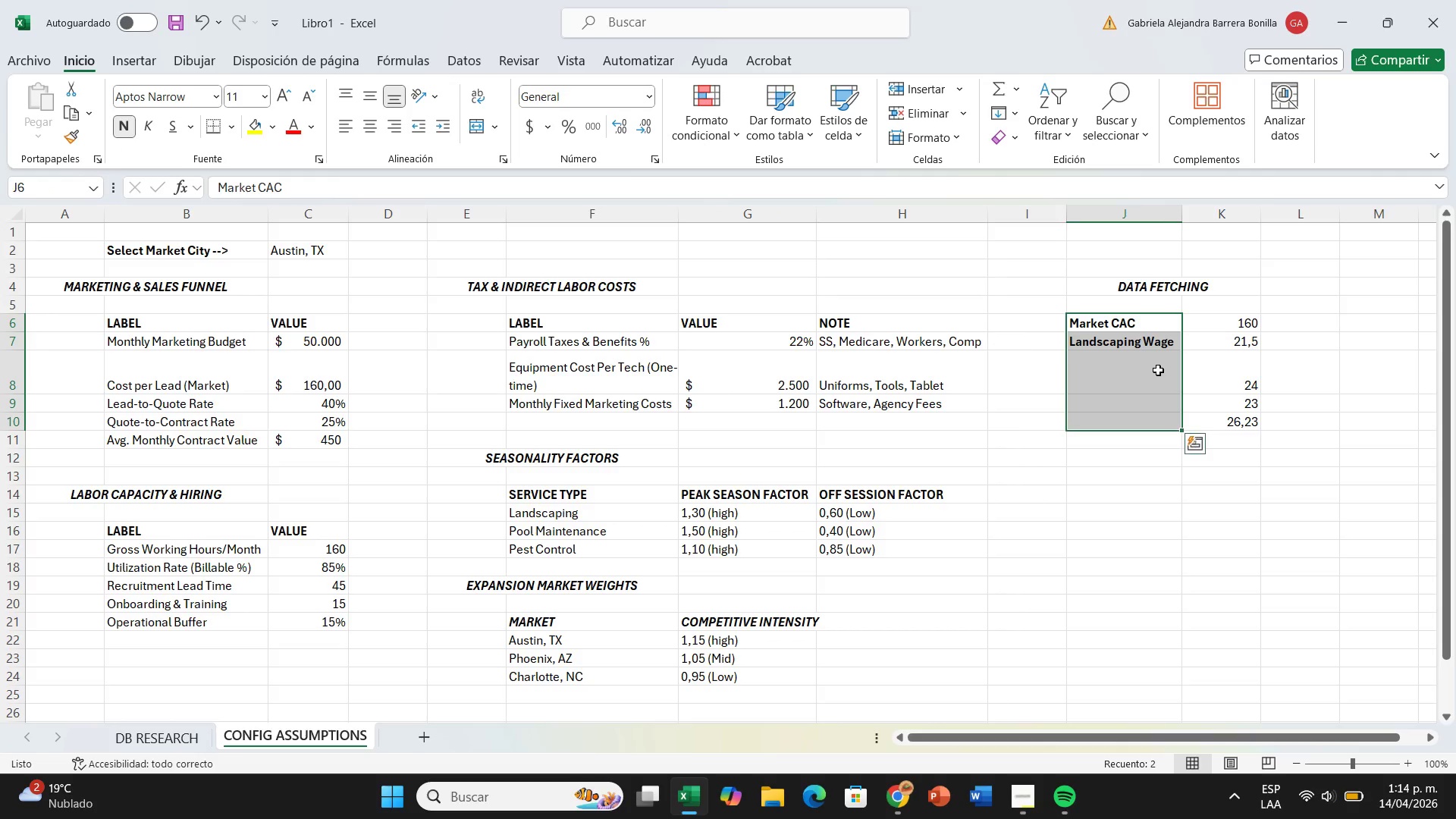 
left_click([1161, 370])
 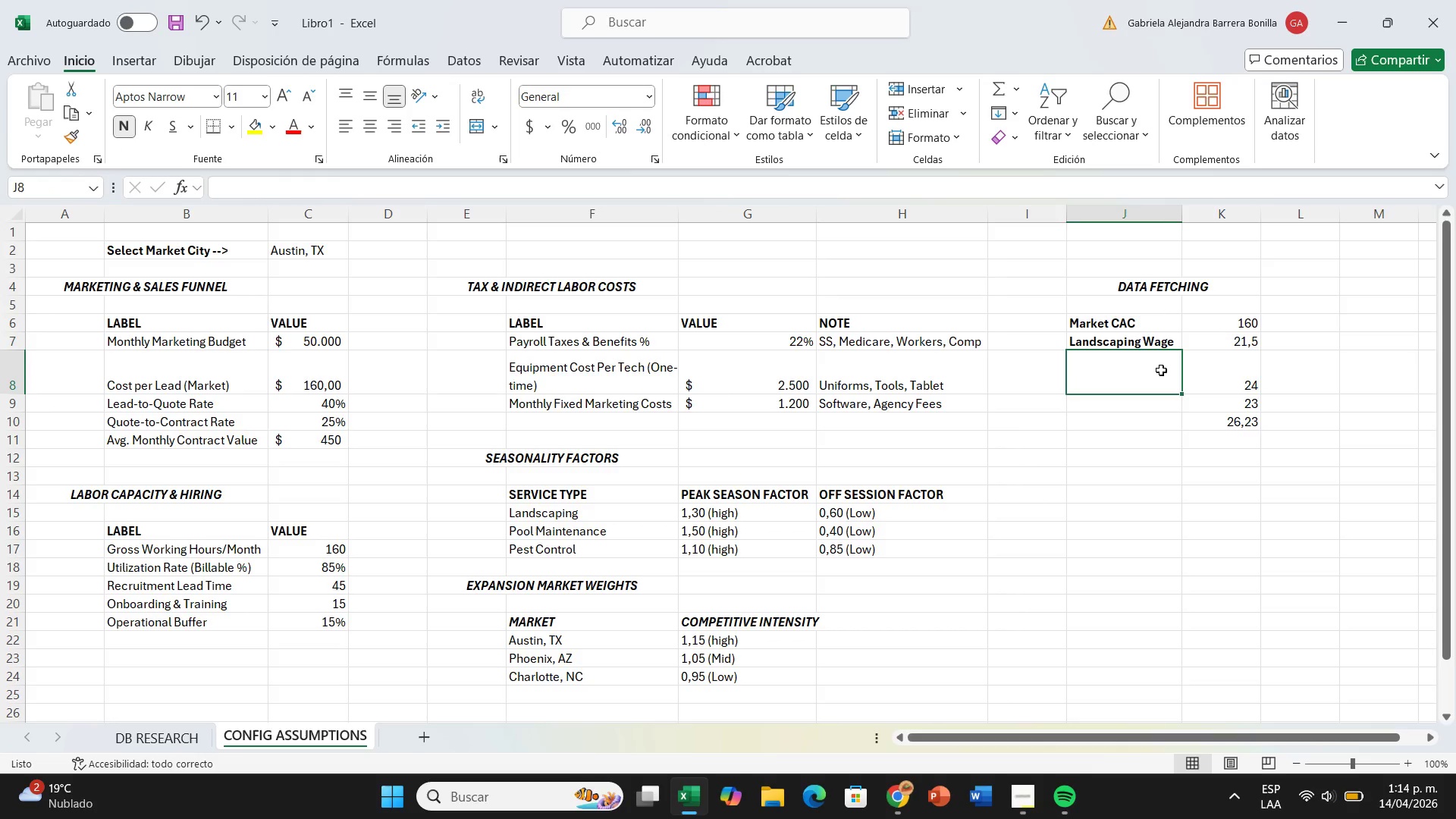 
type(Pool Mnart)
key(Backspace)
key(Backspace)
key(Backspace)
key(Backspace)
type(aint Wage)
 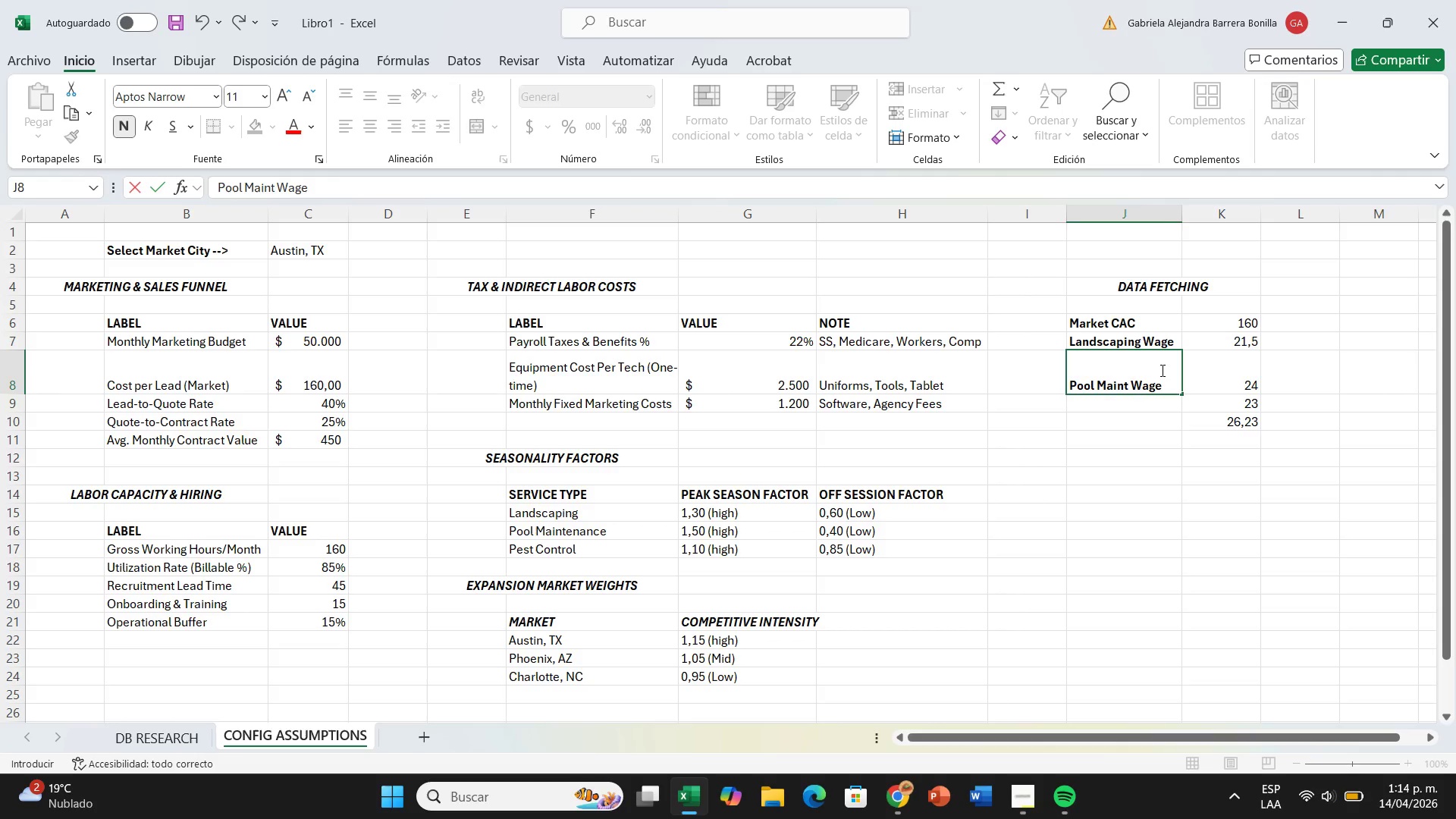 
key(ArrowDown)
 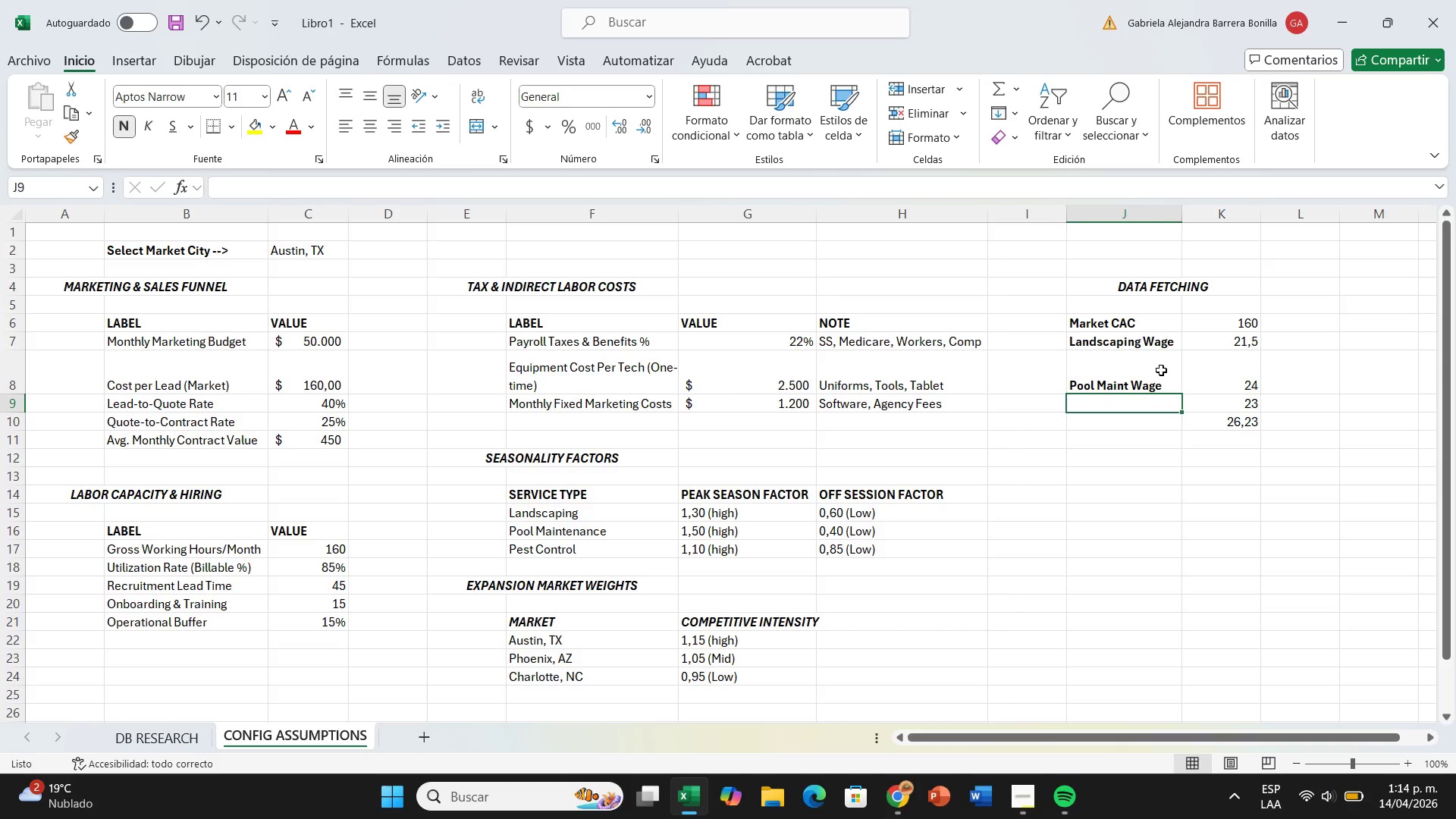 
type(Pw)
key(Backspace)
type(est D)
key(Backspace)
type(Contri)
key(Backspace)
type(ol Waf)
key(Backspace)
type(ge)
 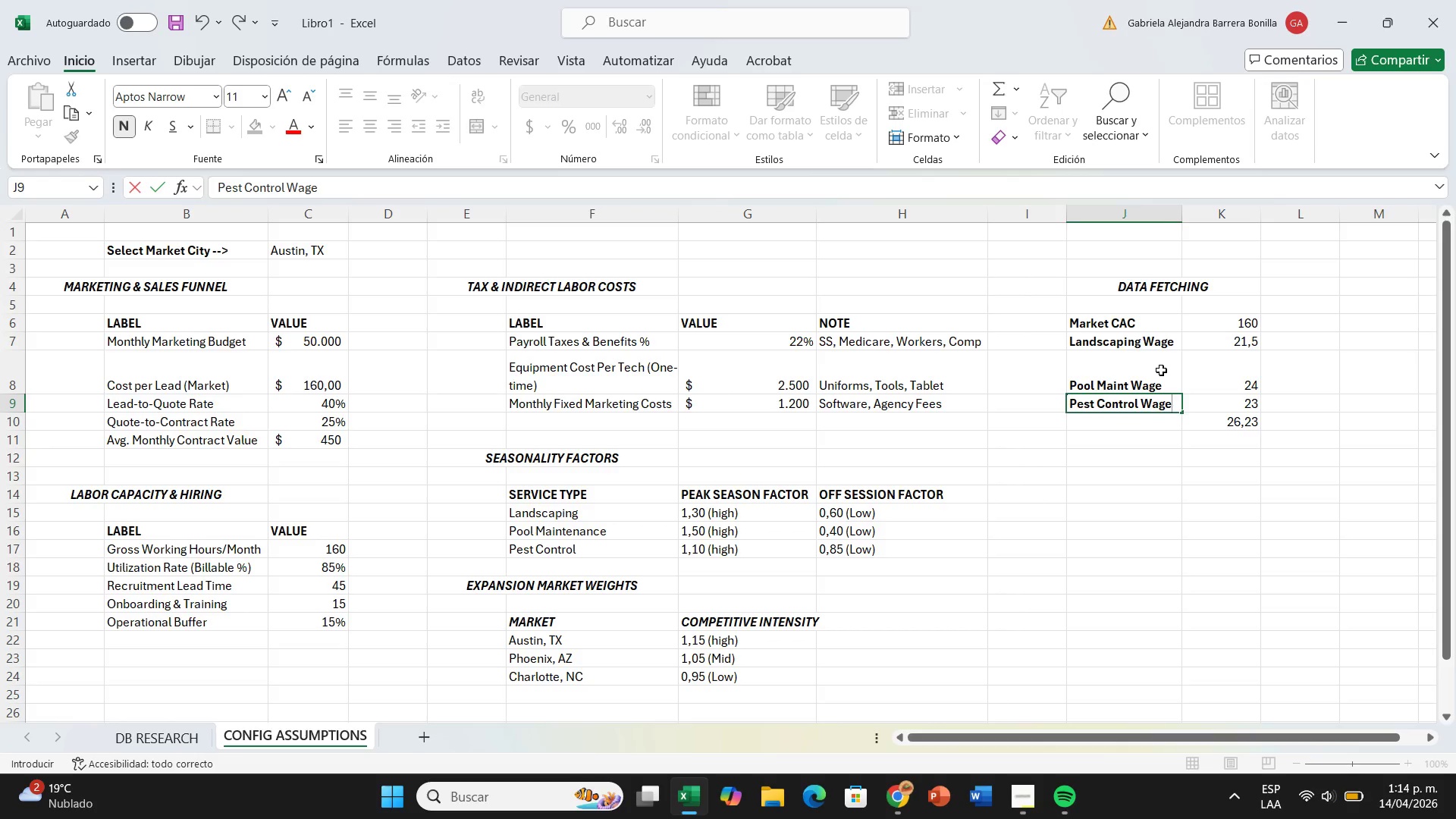 
key(ArrowDown)
 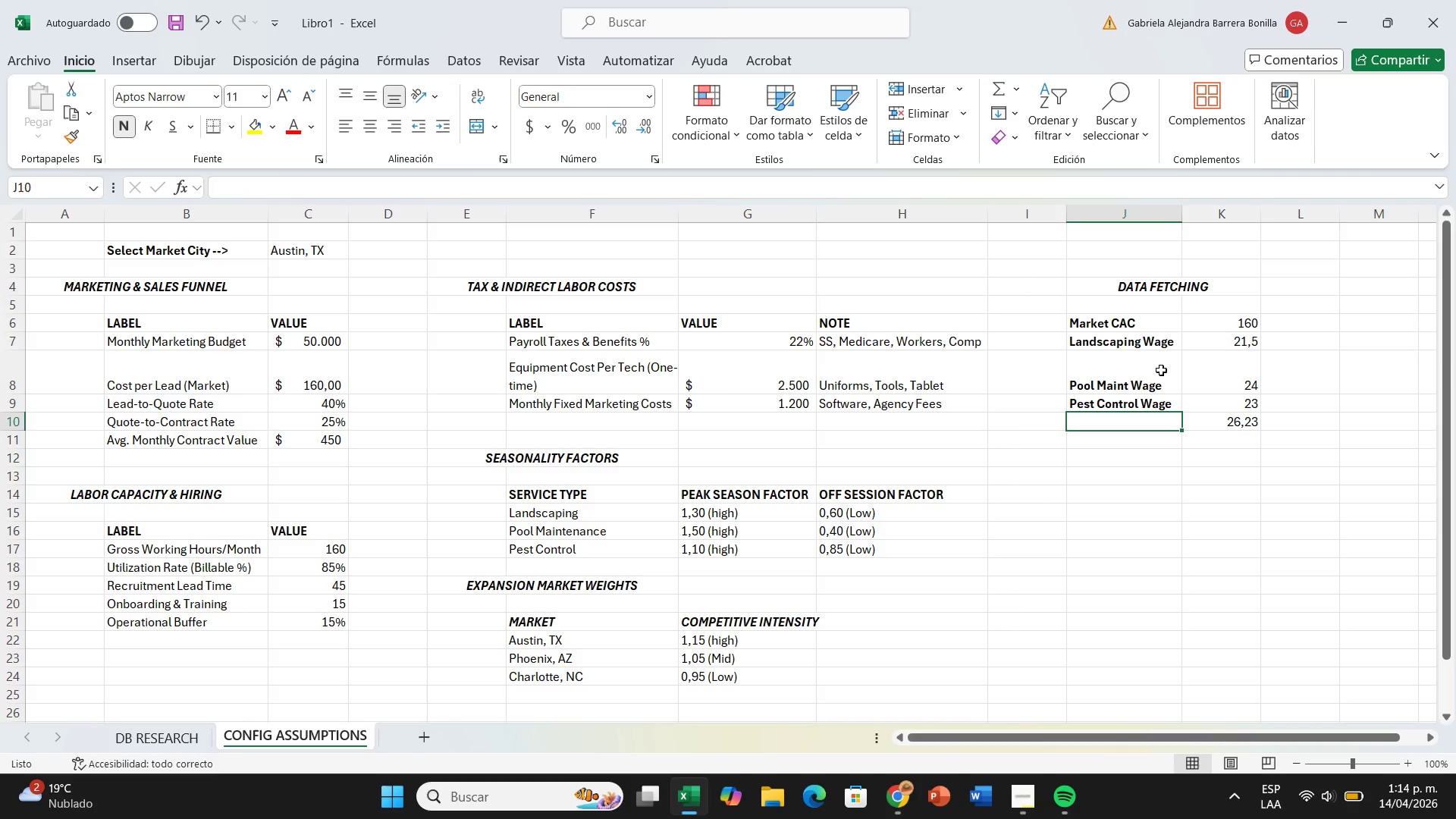 
type(Fully Burdened Cost)
 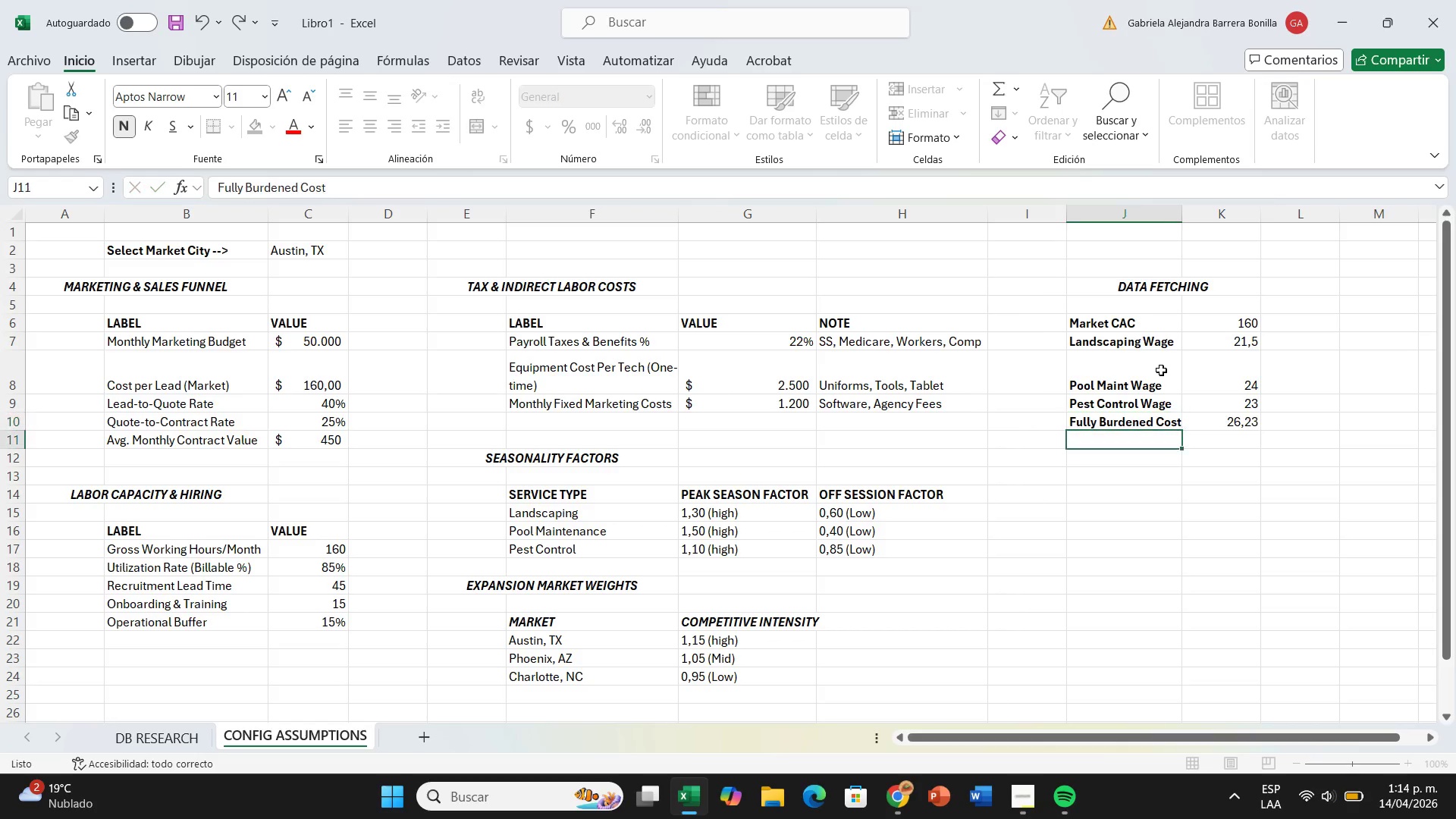 
key(Enter)
 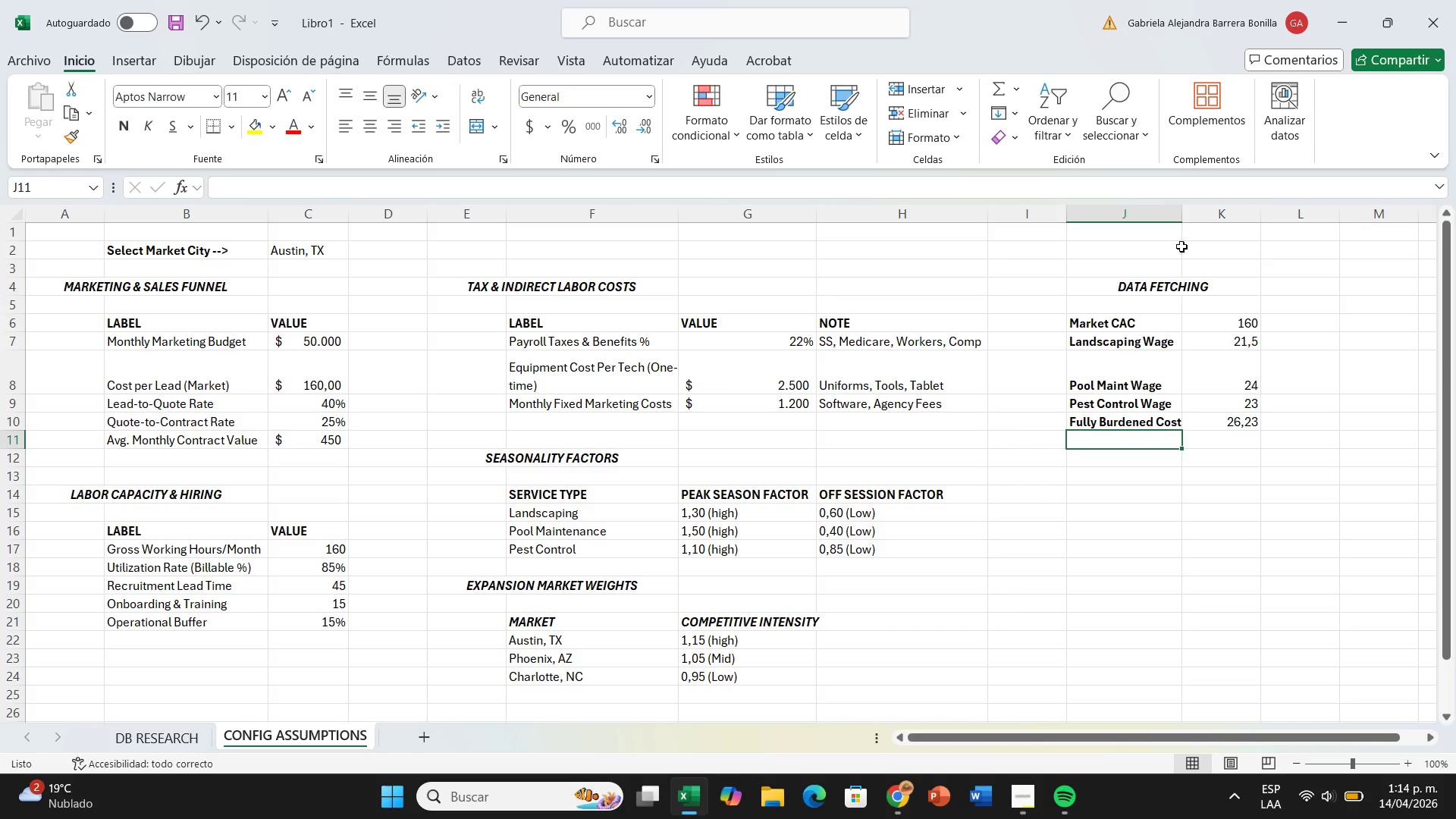 
wait(7.41)
 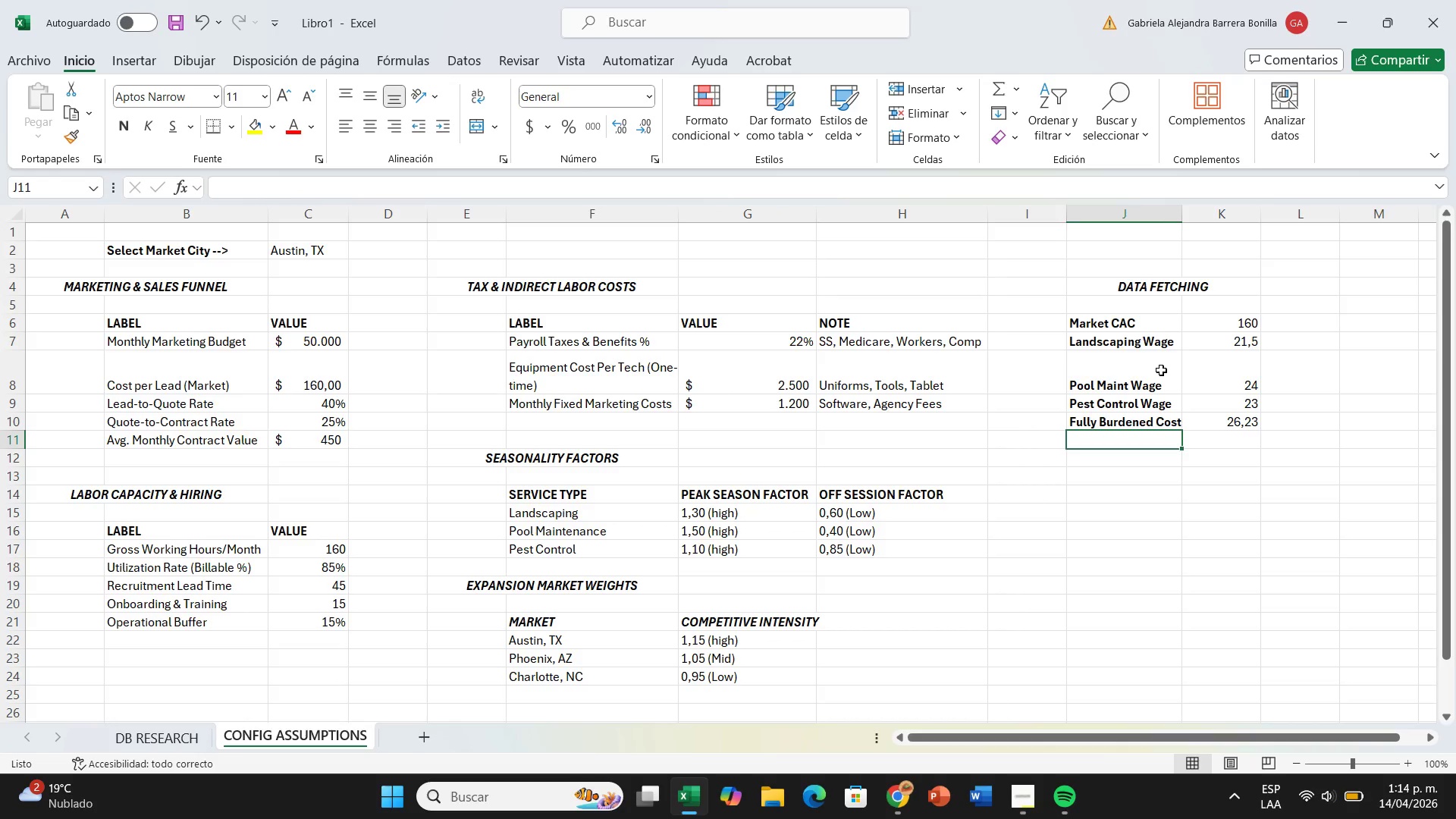 
left_click([356, 254])
 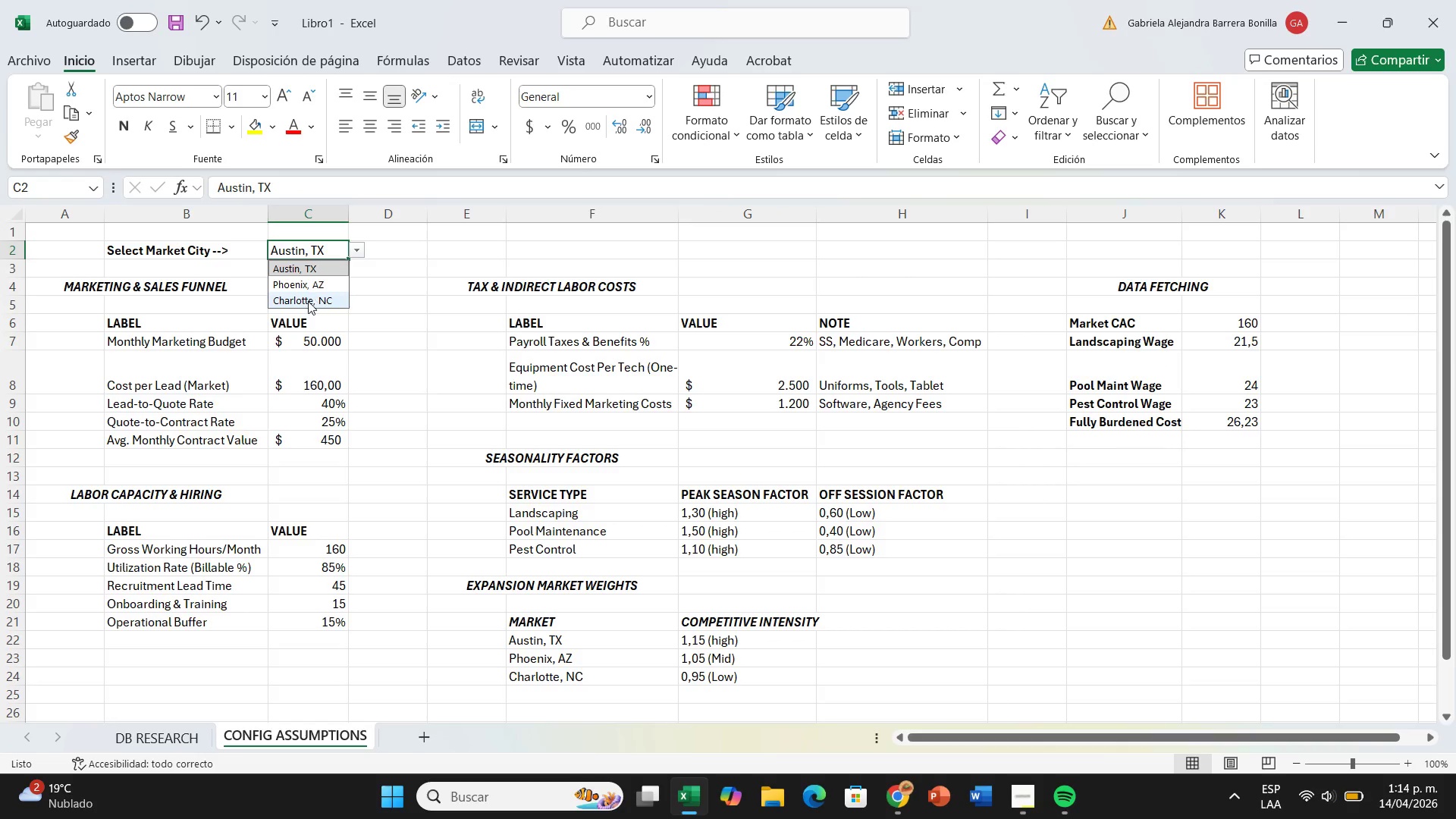 
left_click([308, 301])
 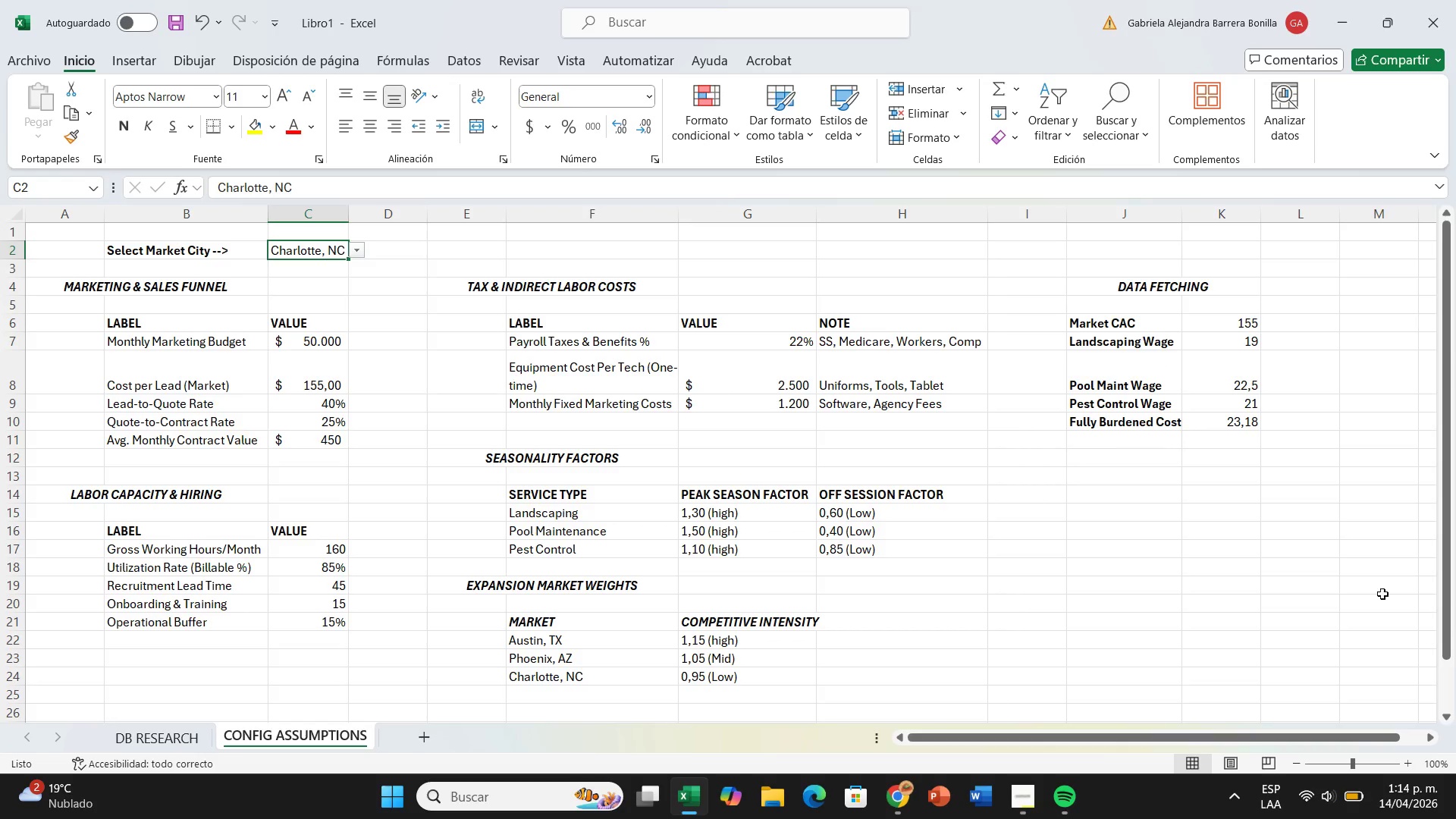 
left_click([1285, 553])
 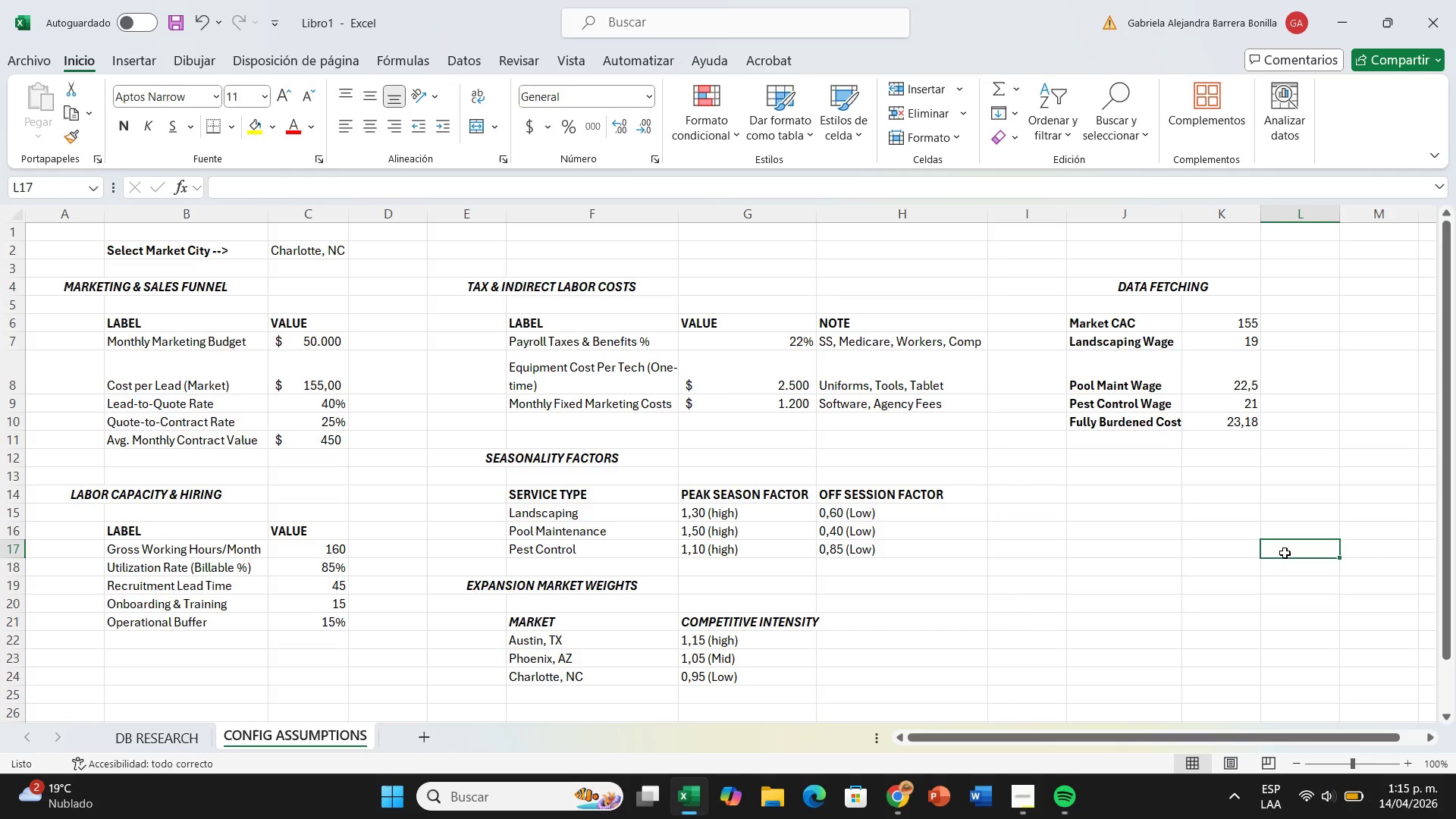 
wait(30.3)
 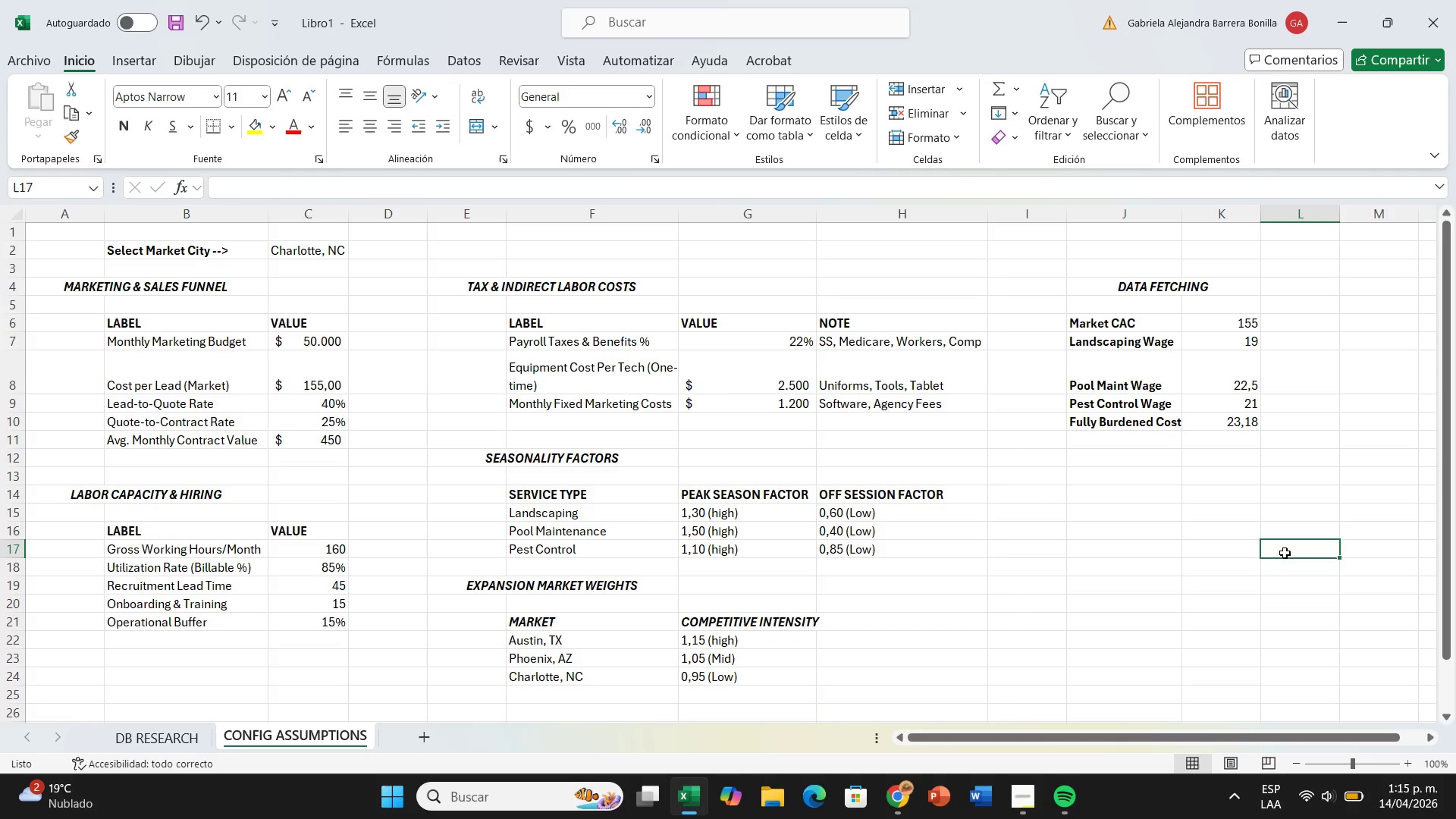 
left_click([324, 377])
 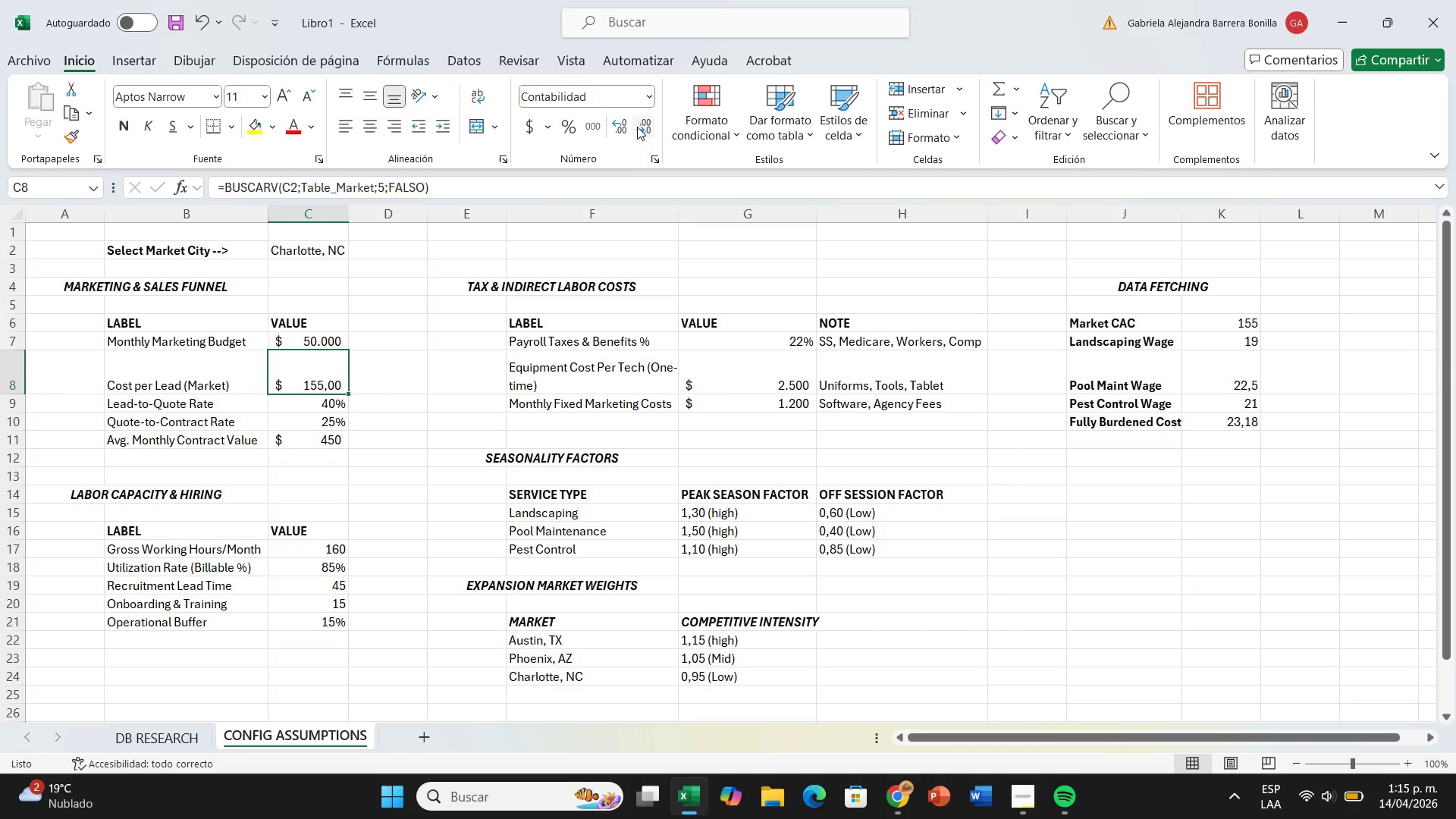 
double_click([637, 127])
 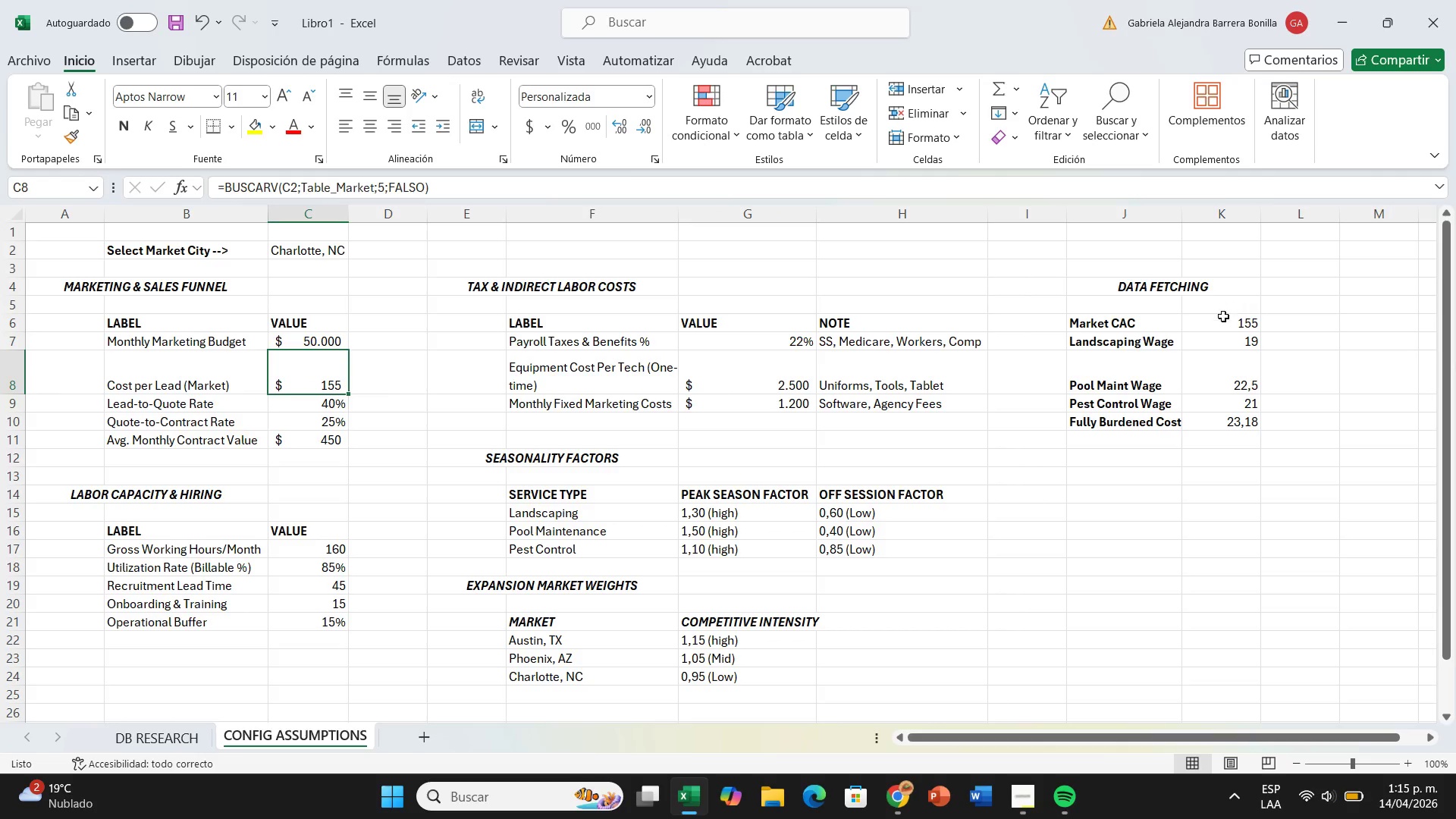 
left_click([1222, 325])
 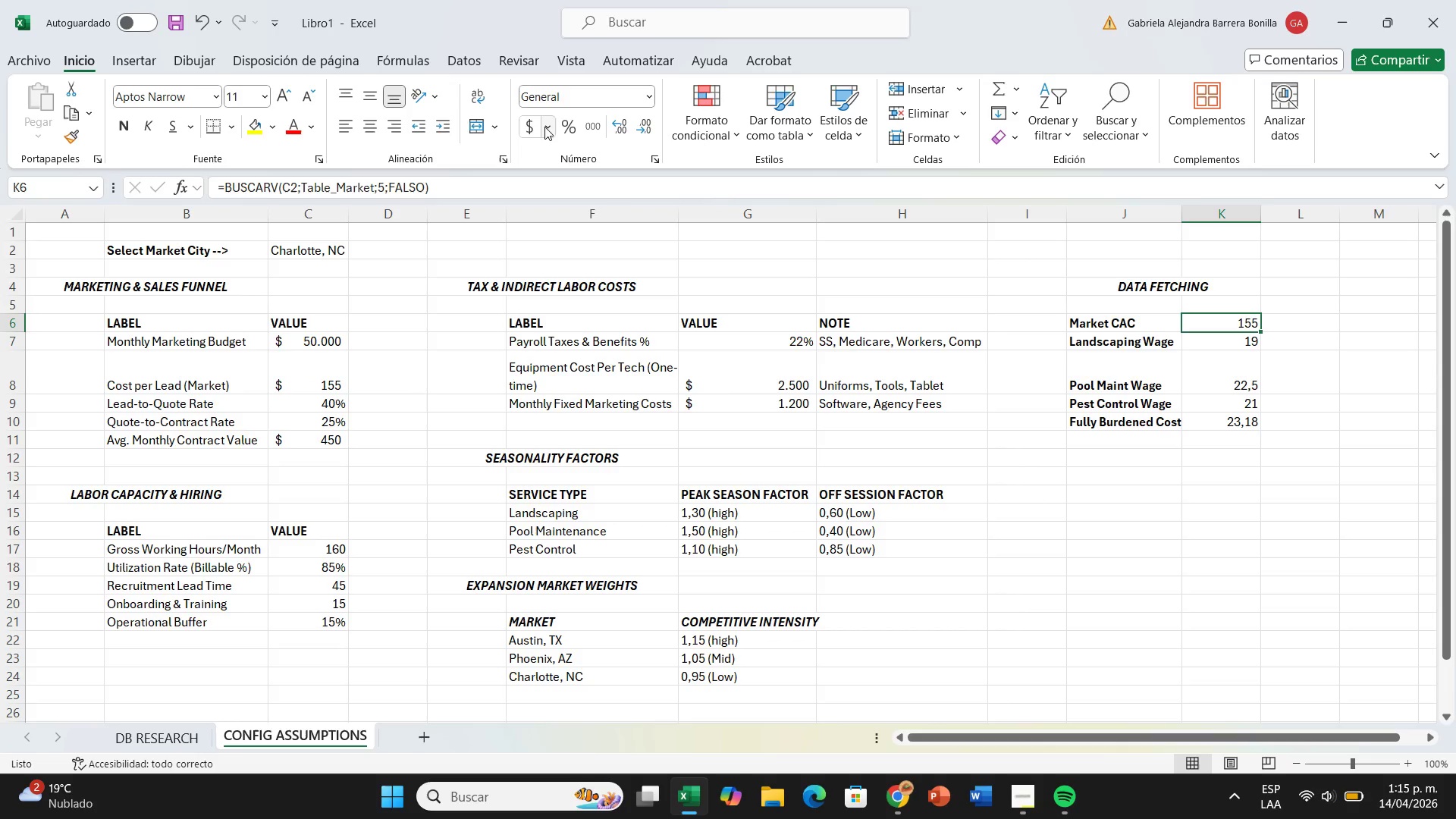 
left_click([528, 126])
 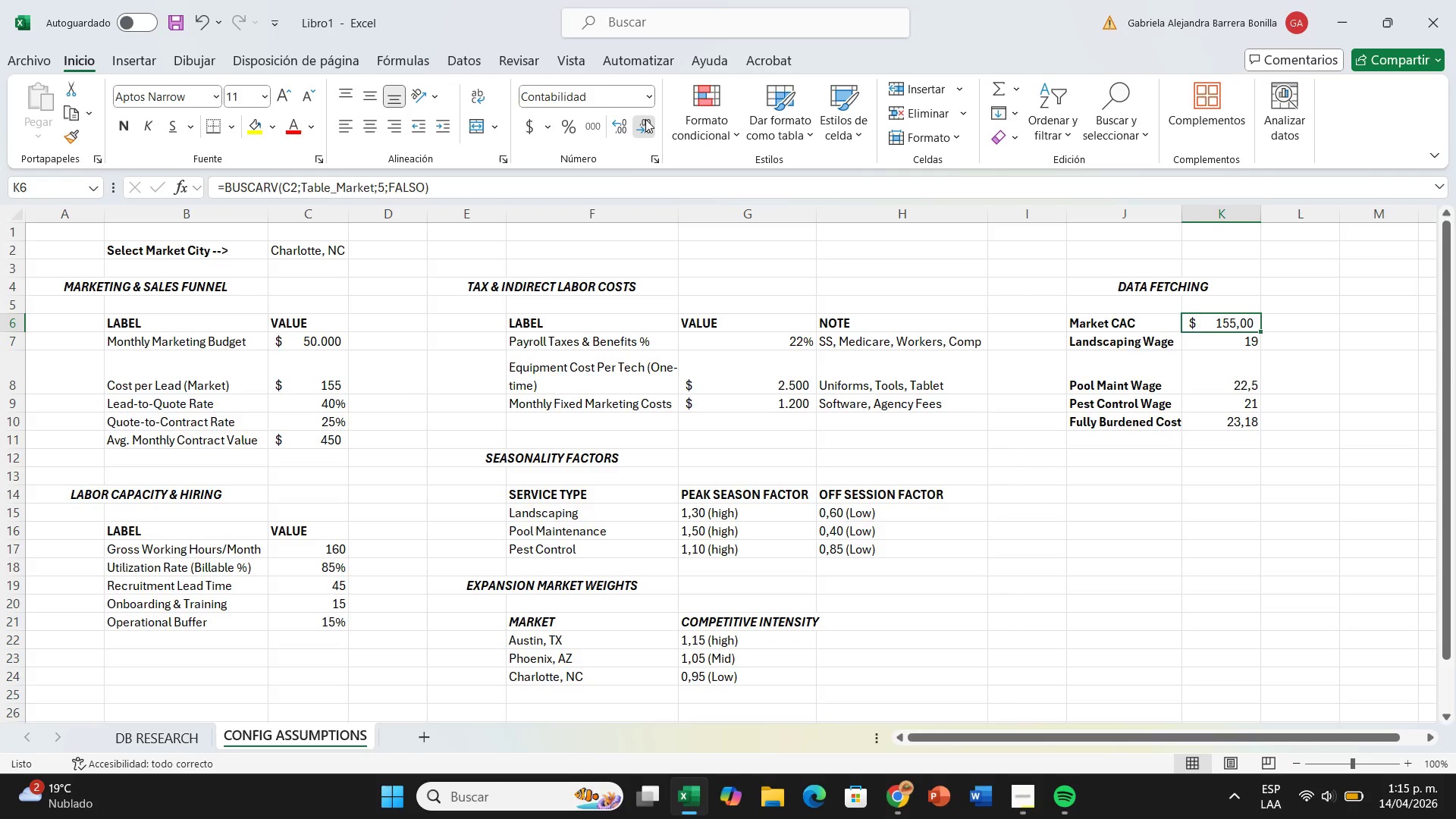 
double_click([645, 119])
 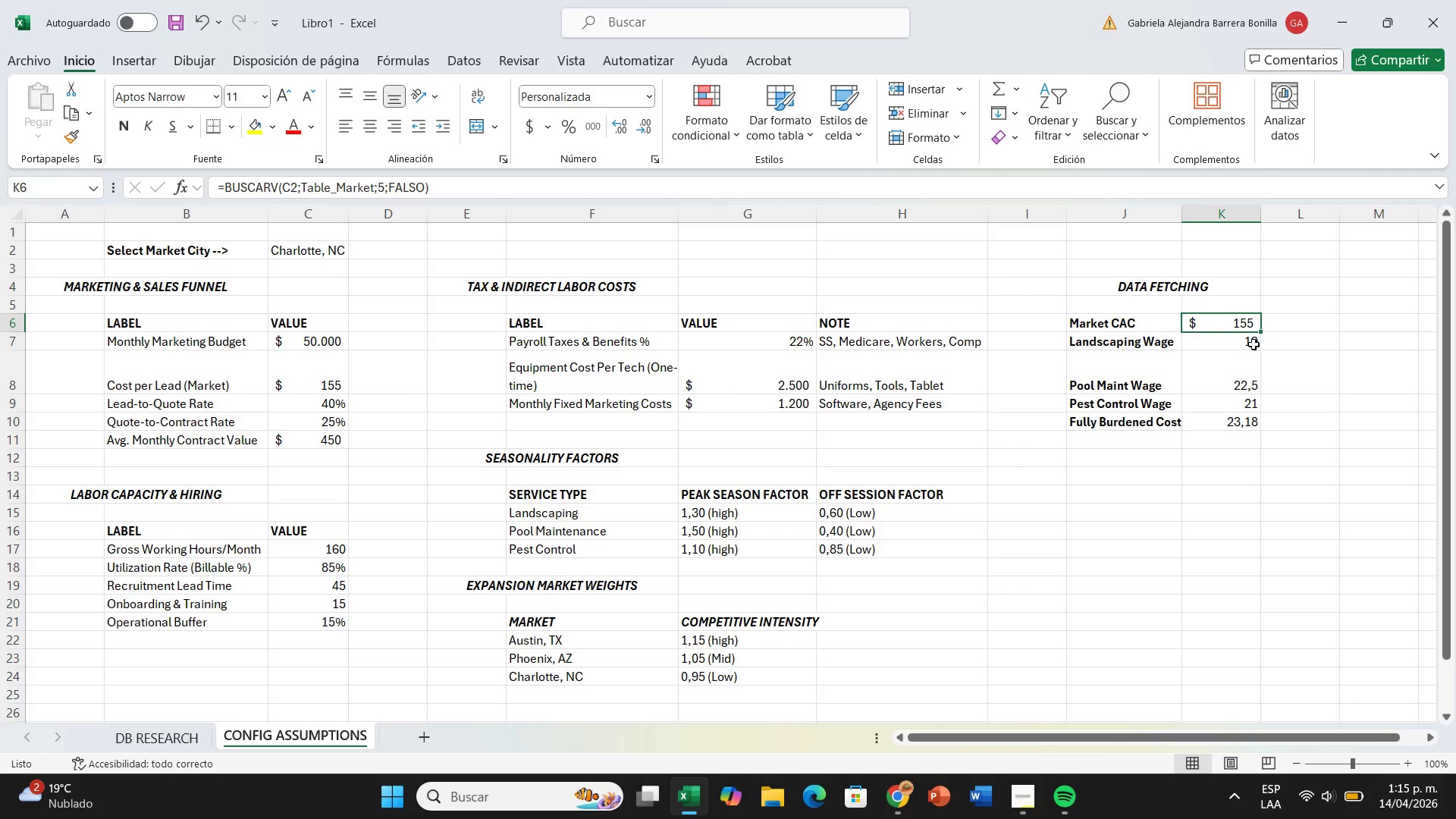 
left_click([1246, 343])
 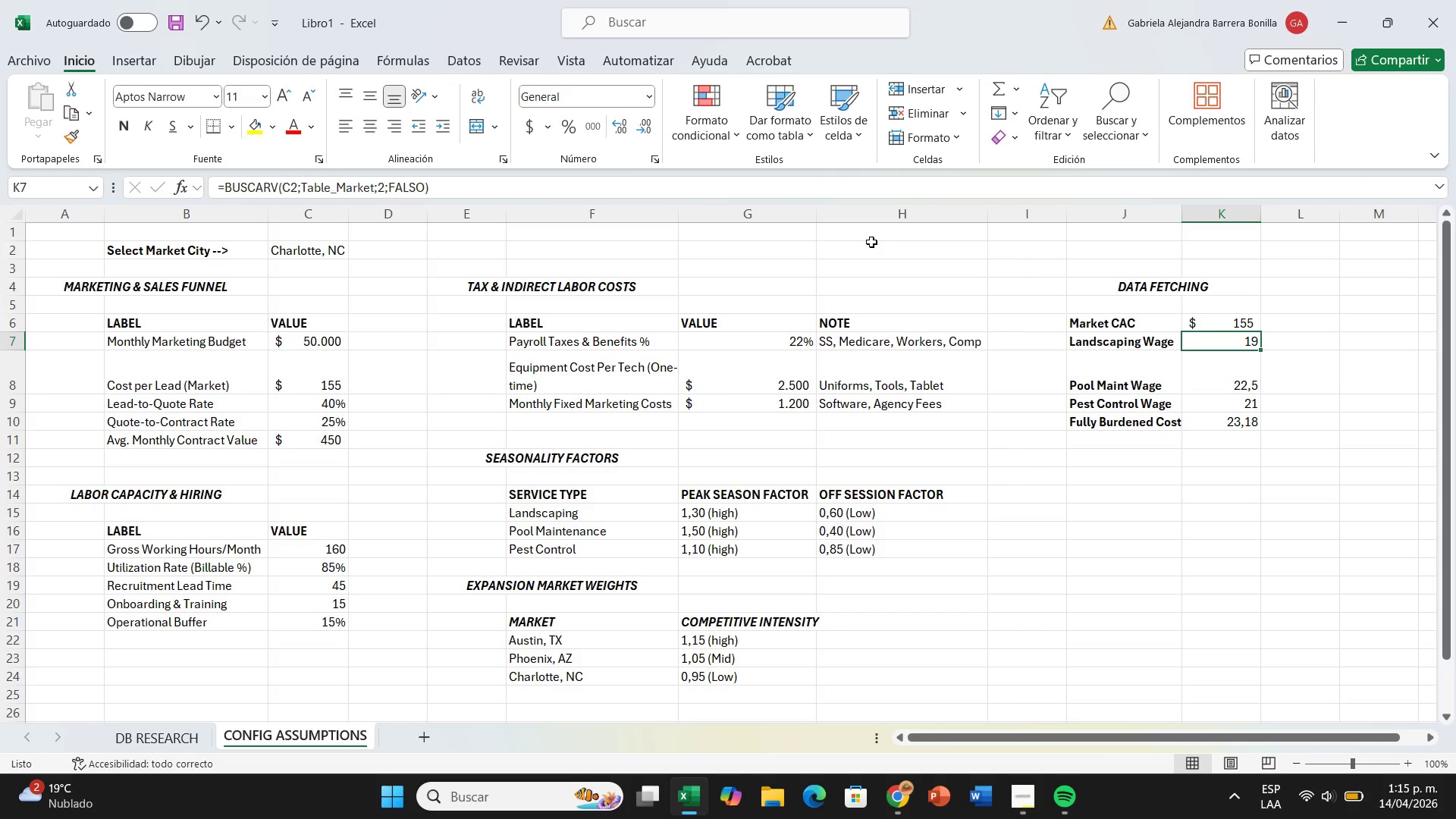 
wait(5.28)
 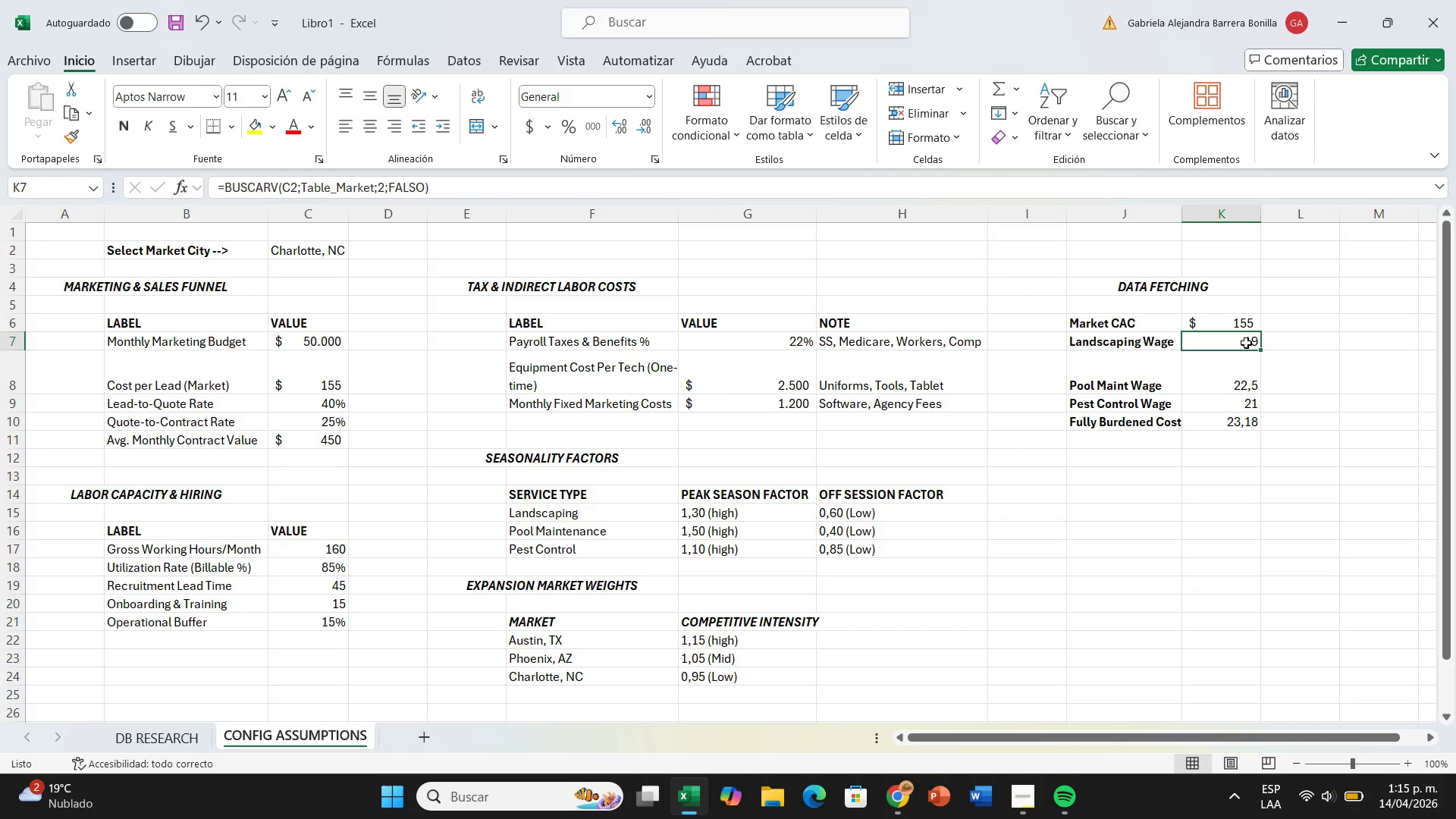 
left_click([532, 126])
 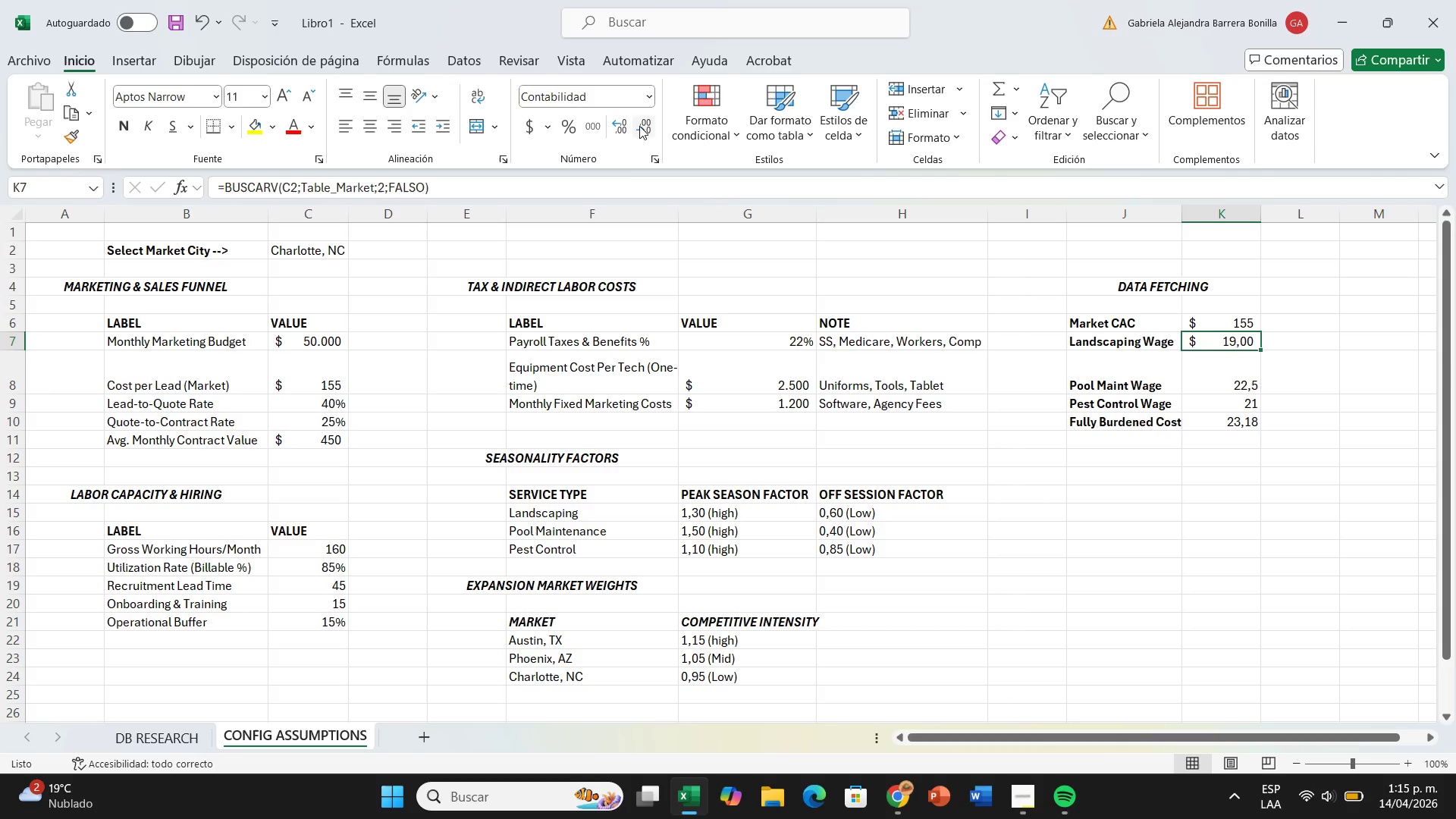 
left_click([639, 126])
 